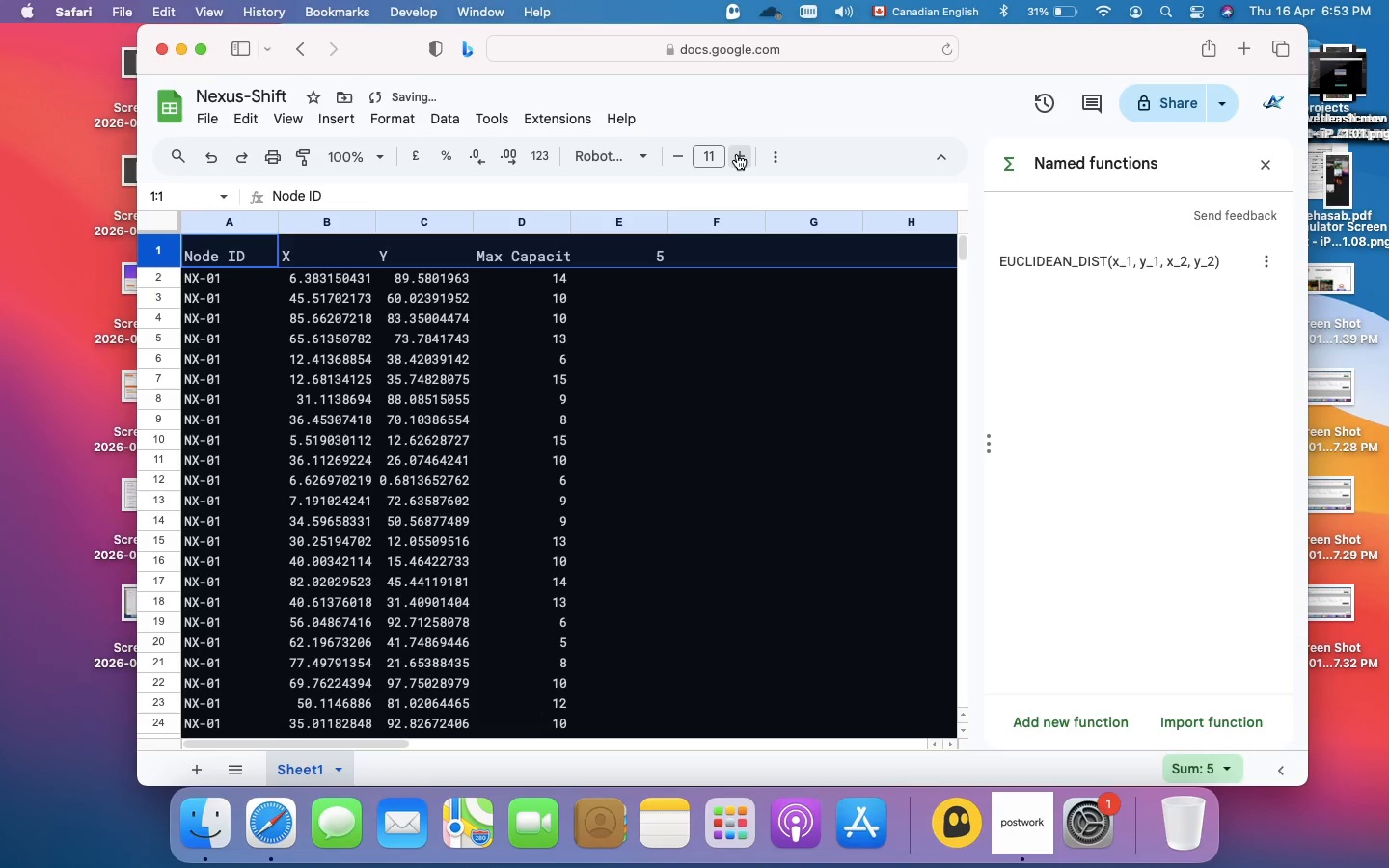 
left_click([737, 154])
 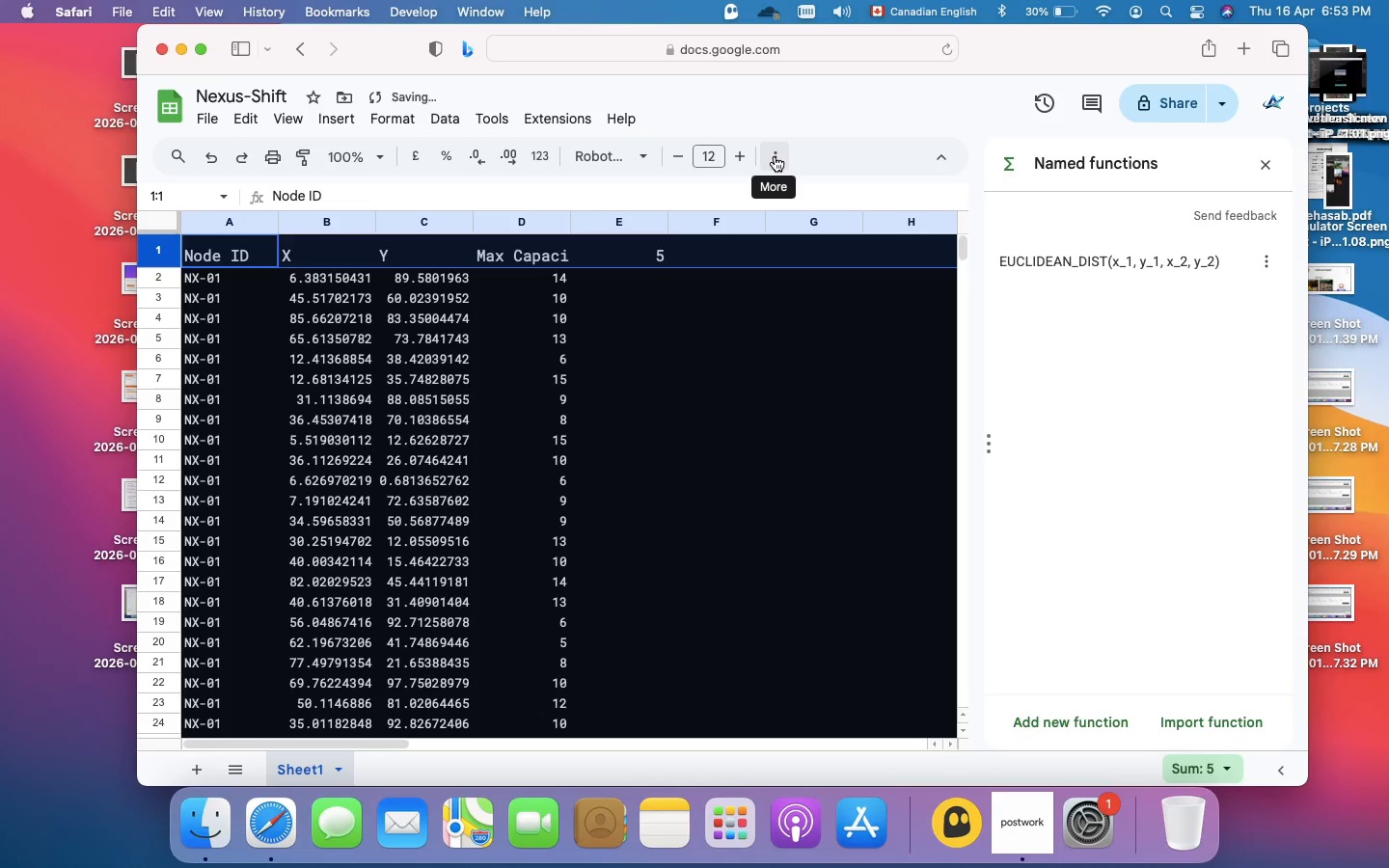 
left_click([775, 156])
 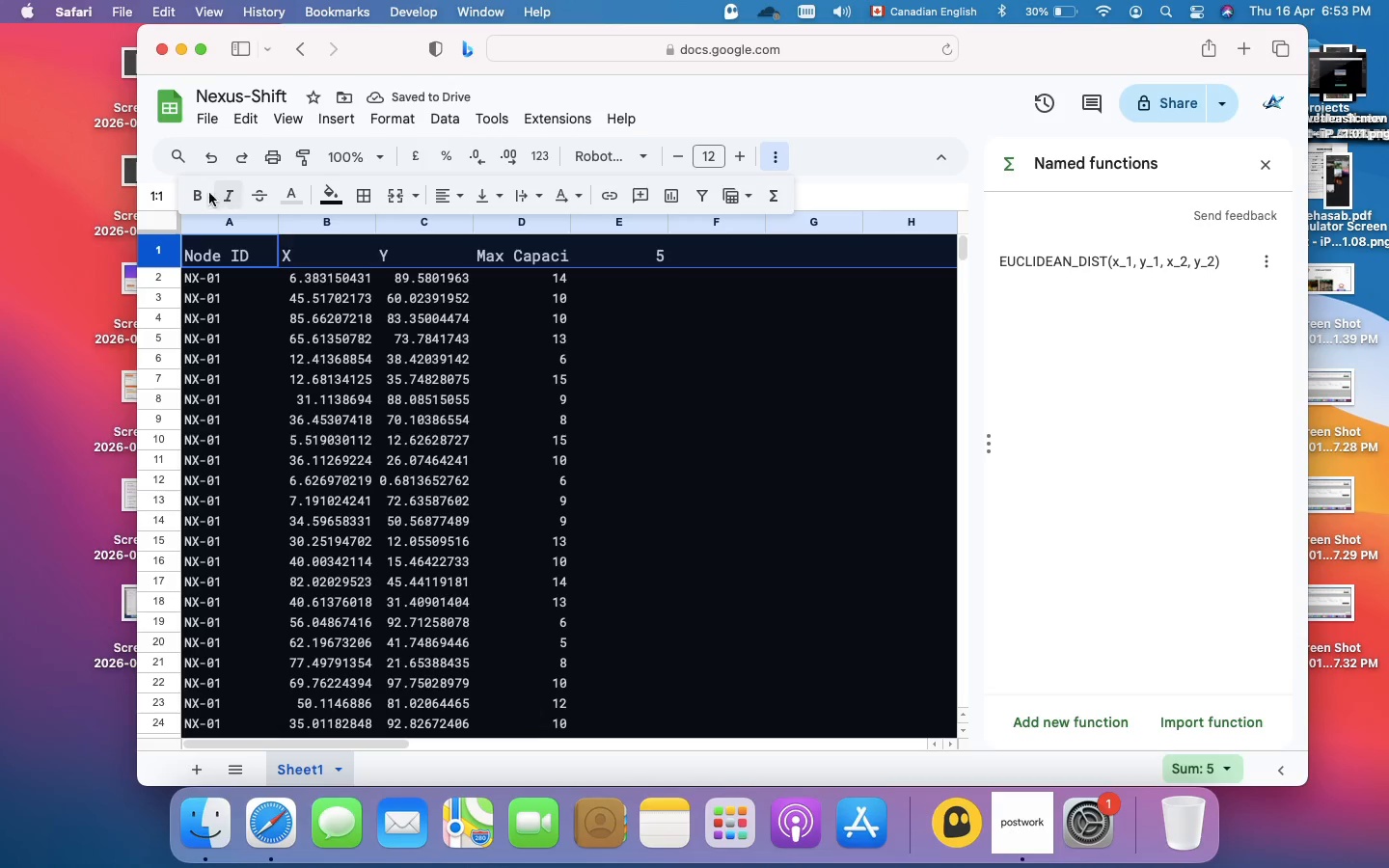 
left_click([199, 194])
 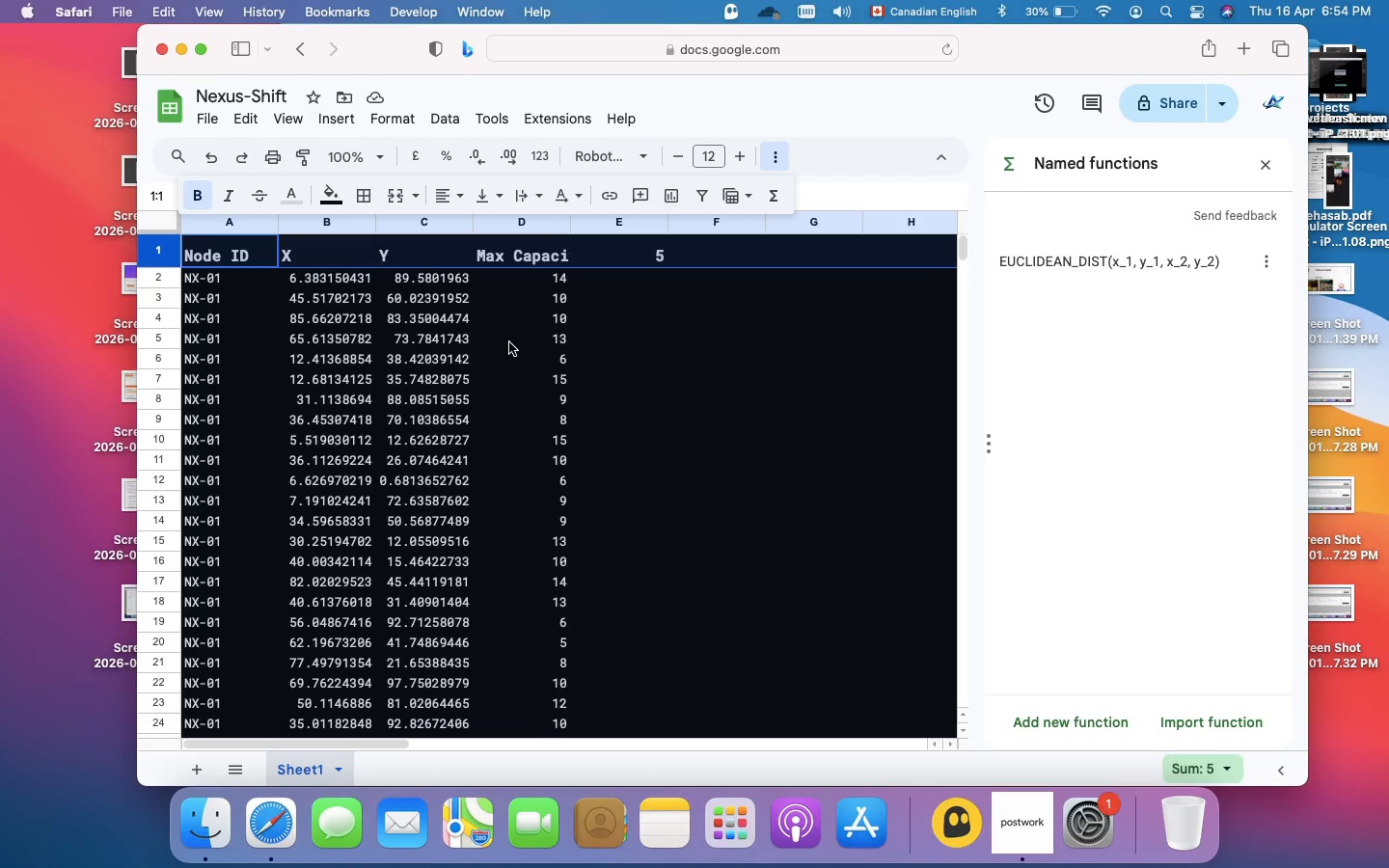 
wait(31.47)
 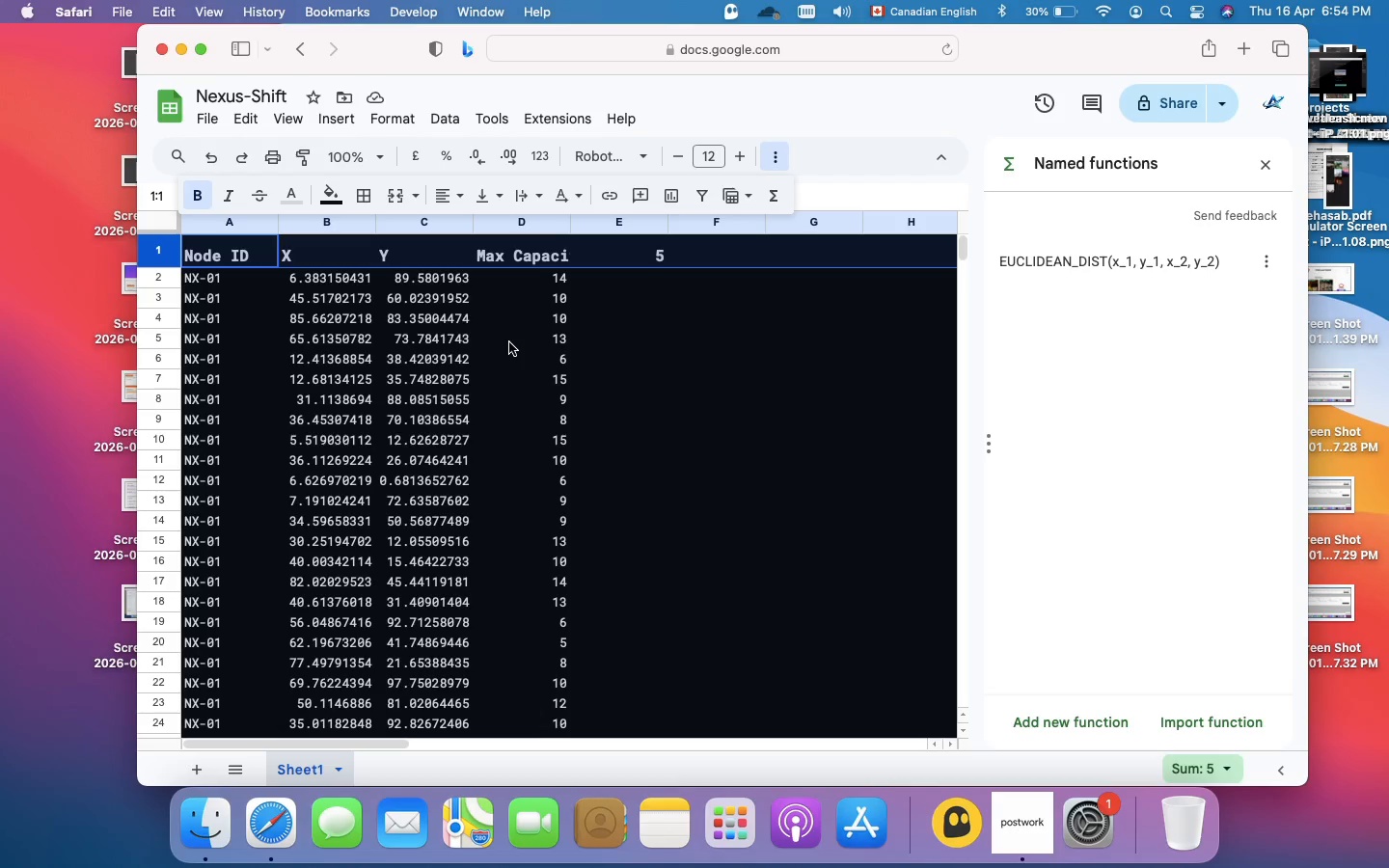 
left_click([227, 222])
 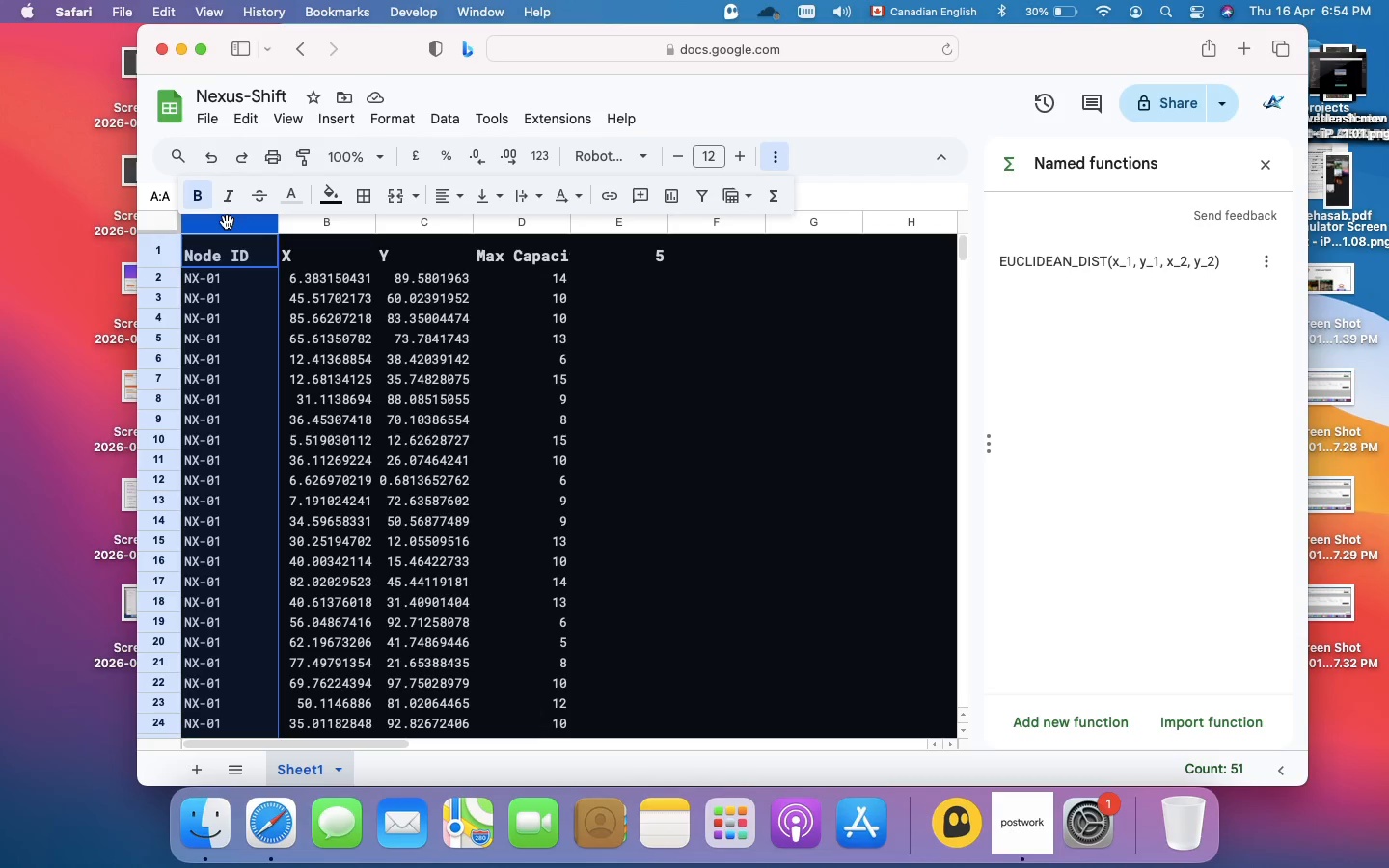 
right_click([227, 222])
 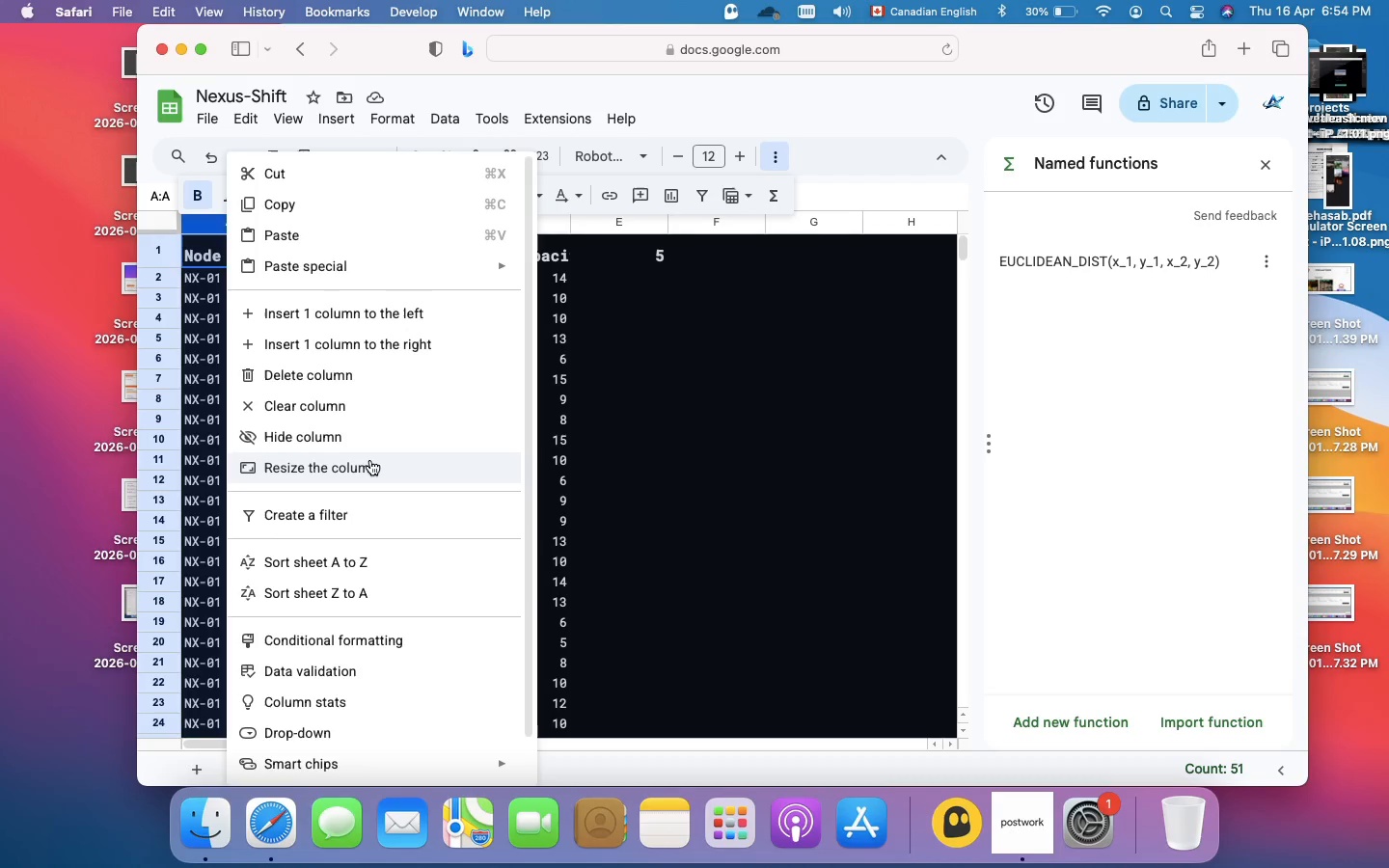 
left_click([370, 459])
 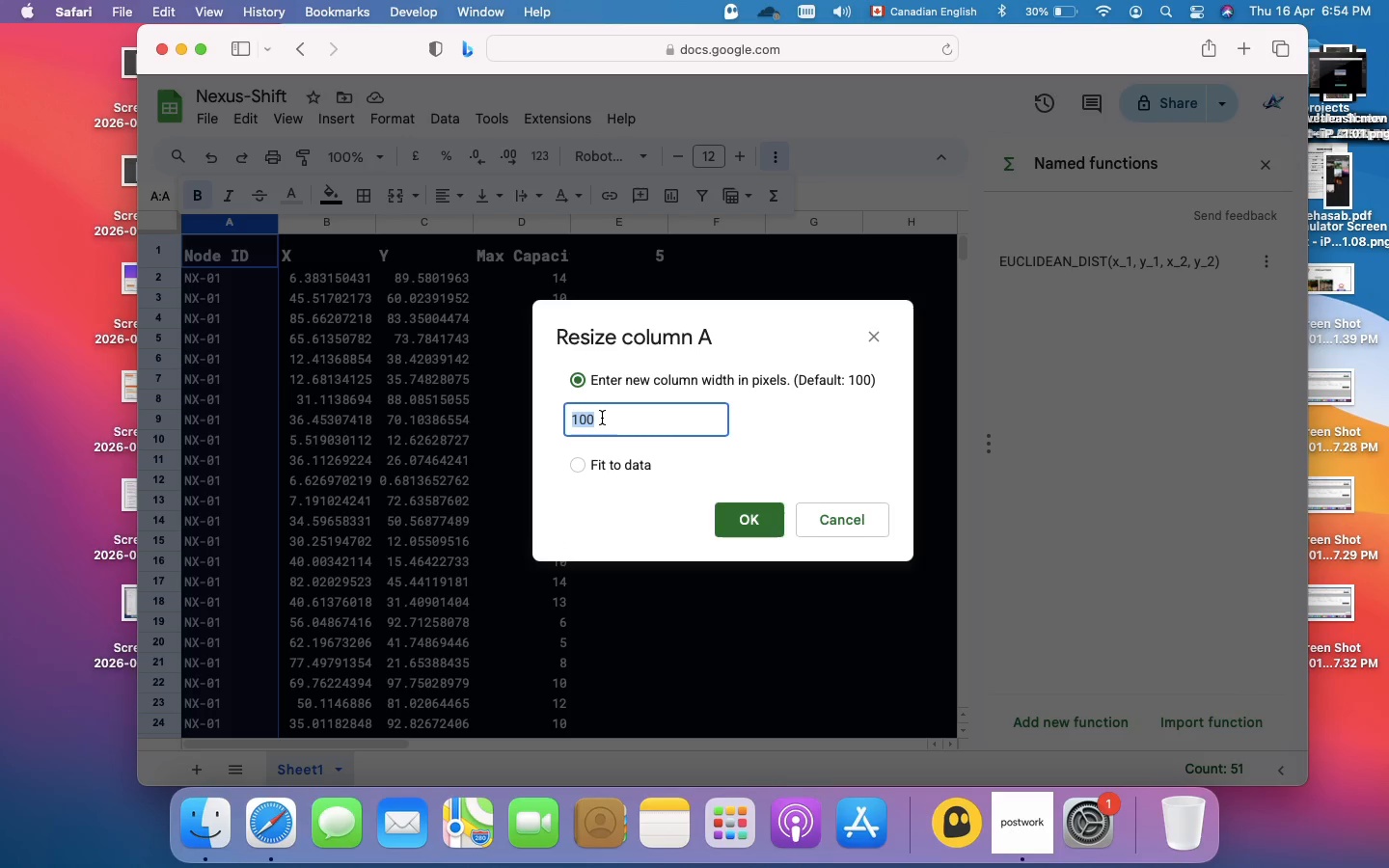 
type(120)
 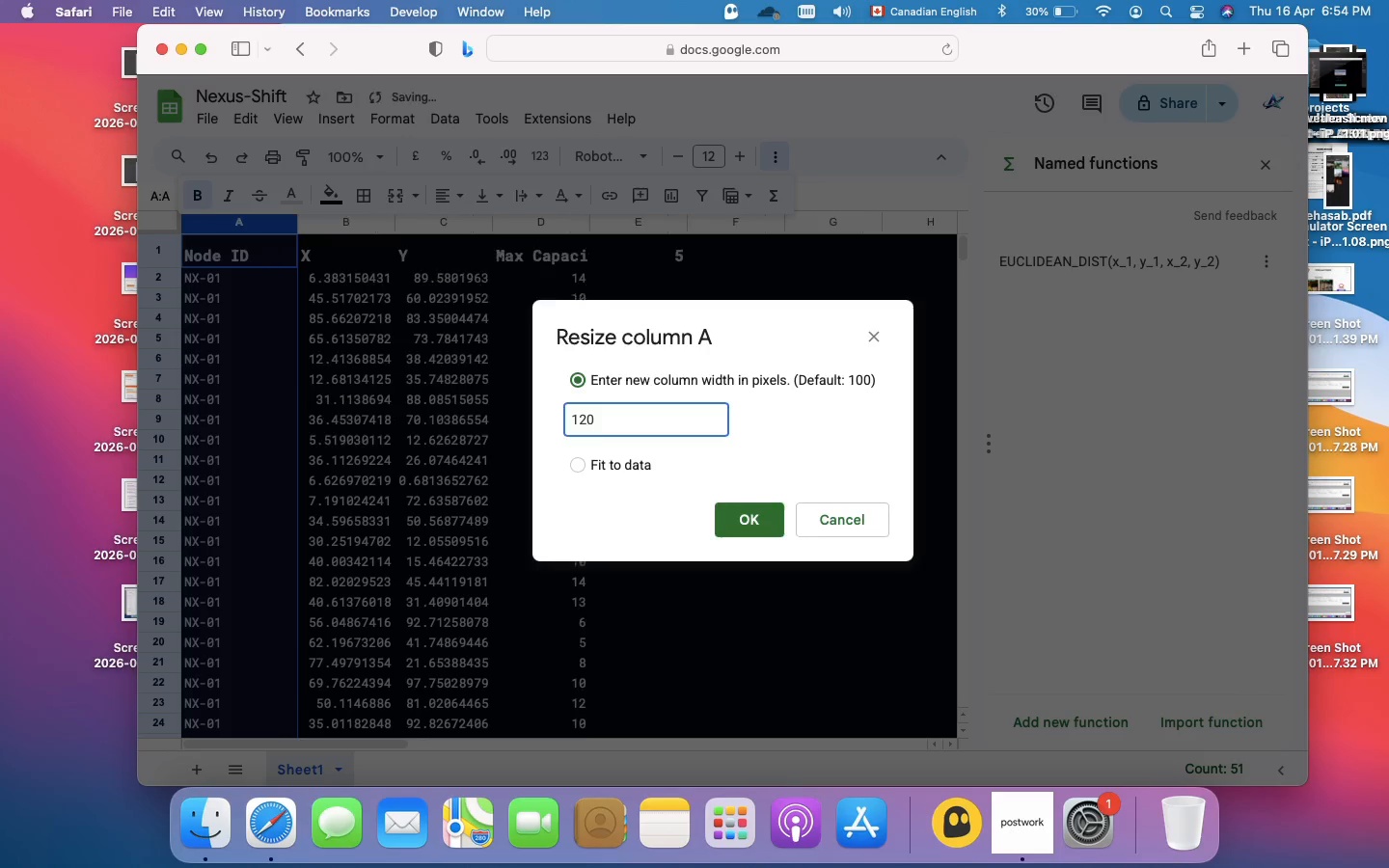 
key(Enter)
 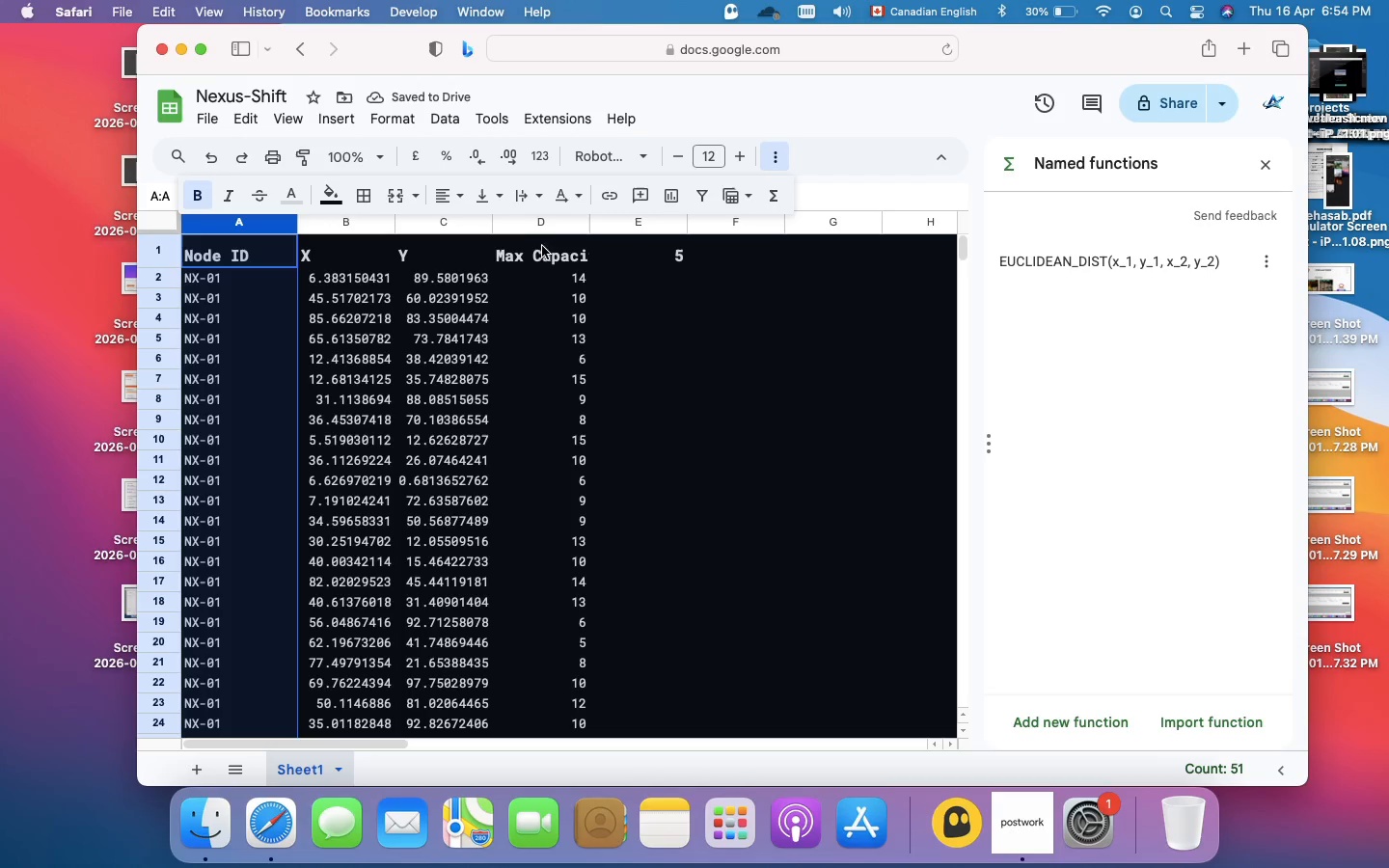 
left_click([547, 228])
 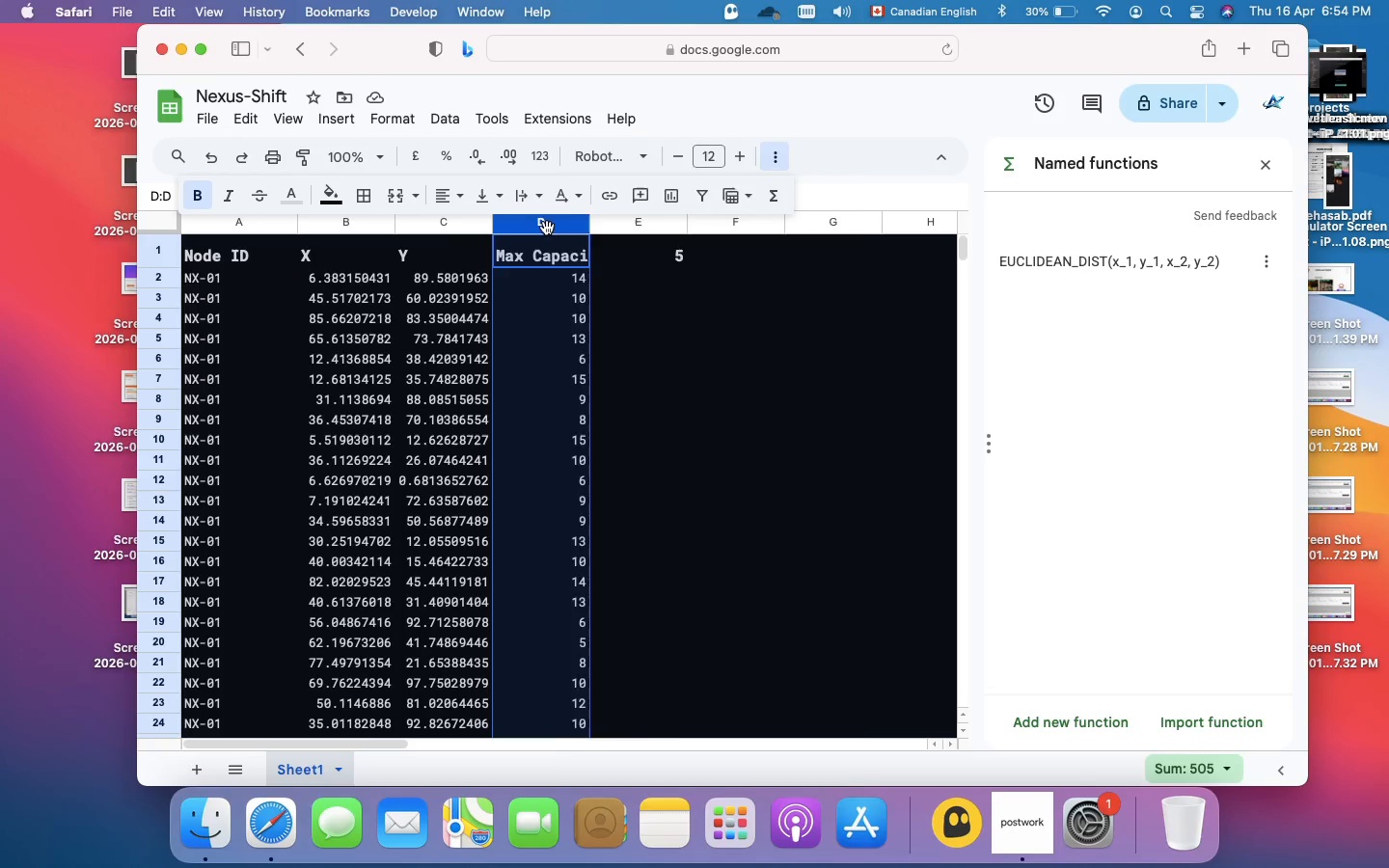 
right_click([547, 228])
 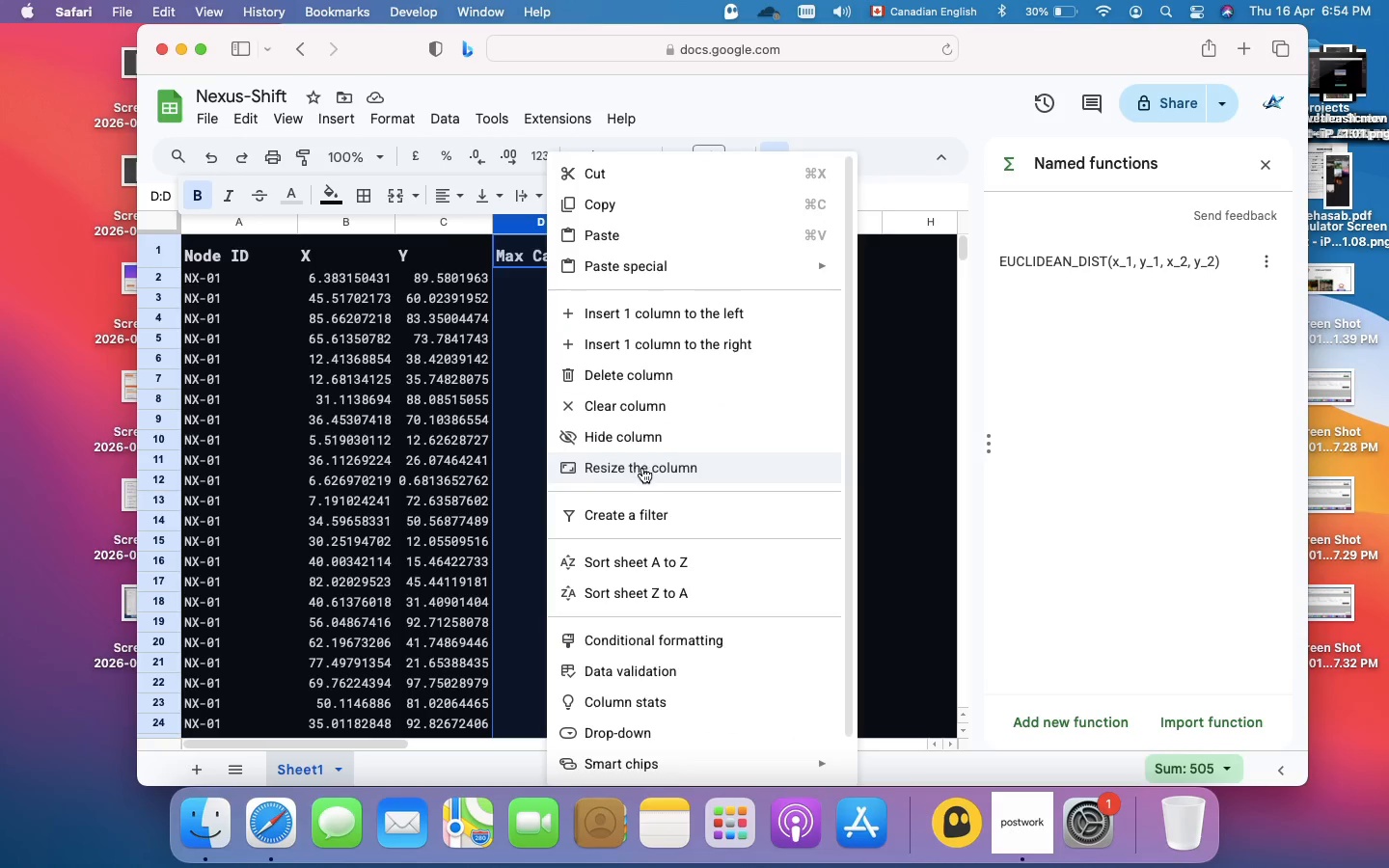 
left_click([642, 468])
 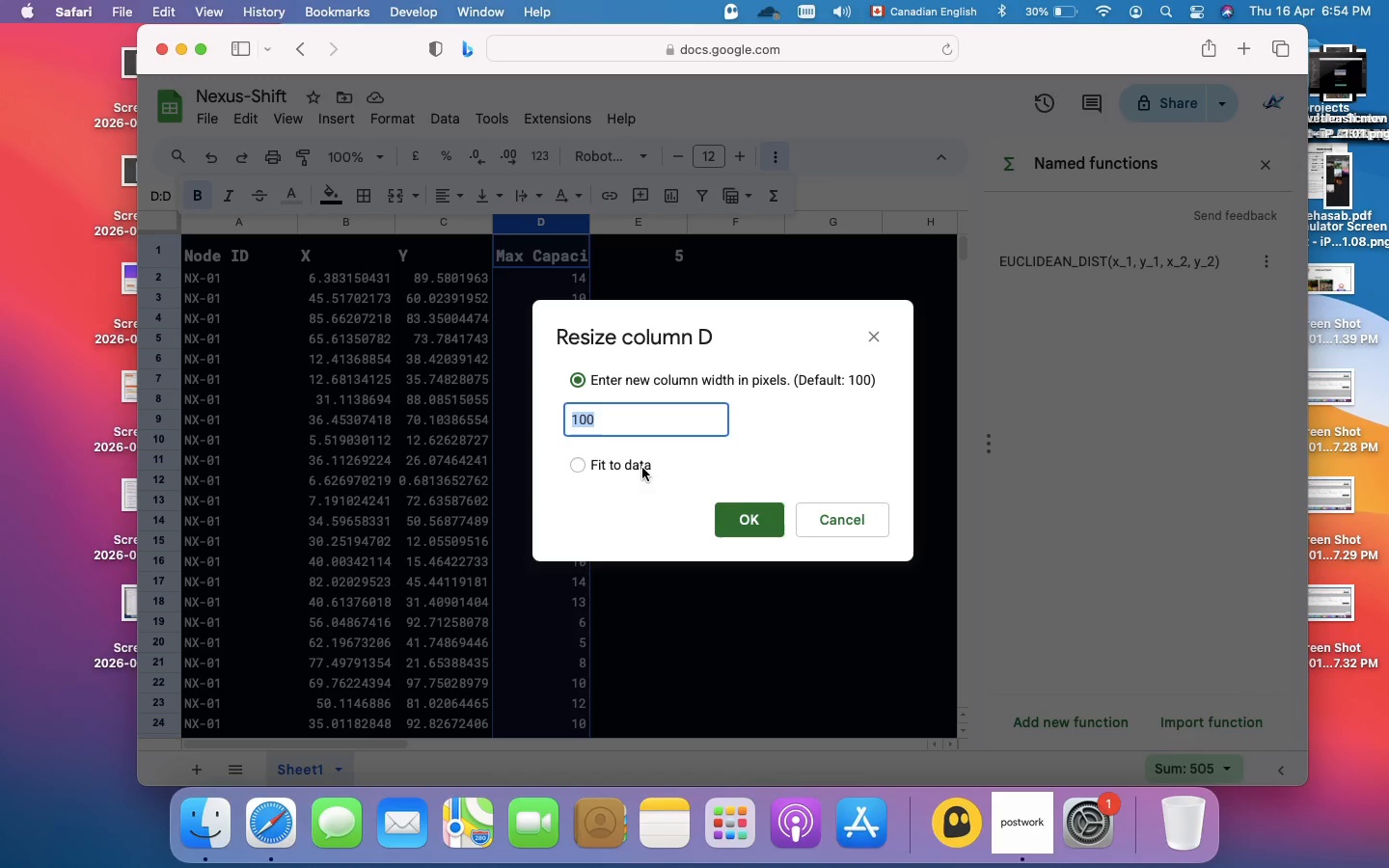 
type(150)
 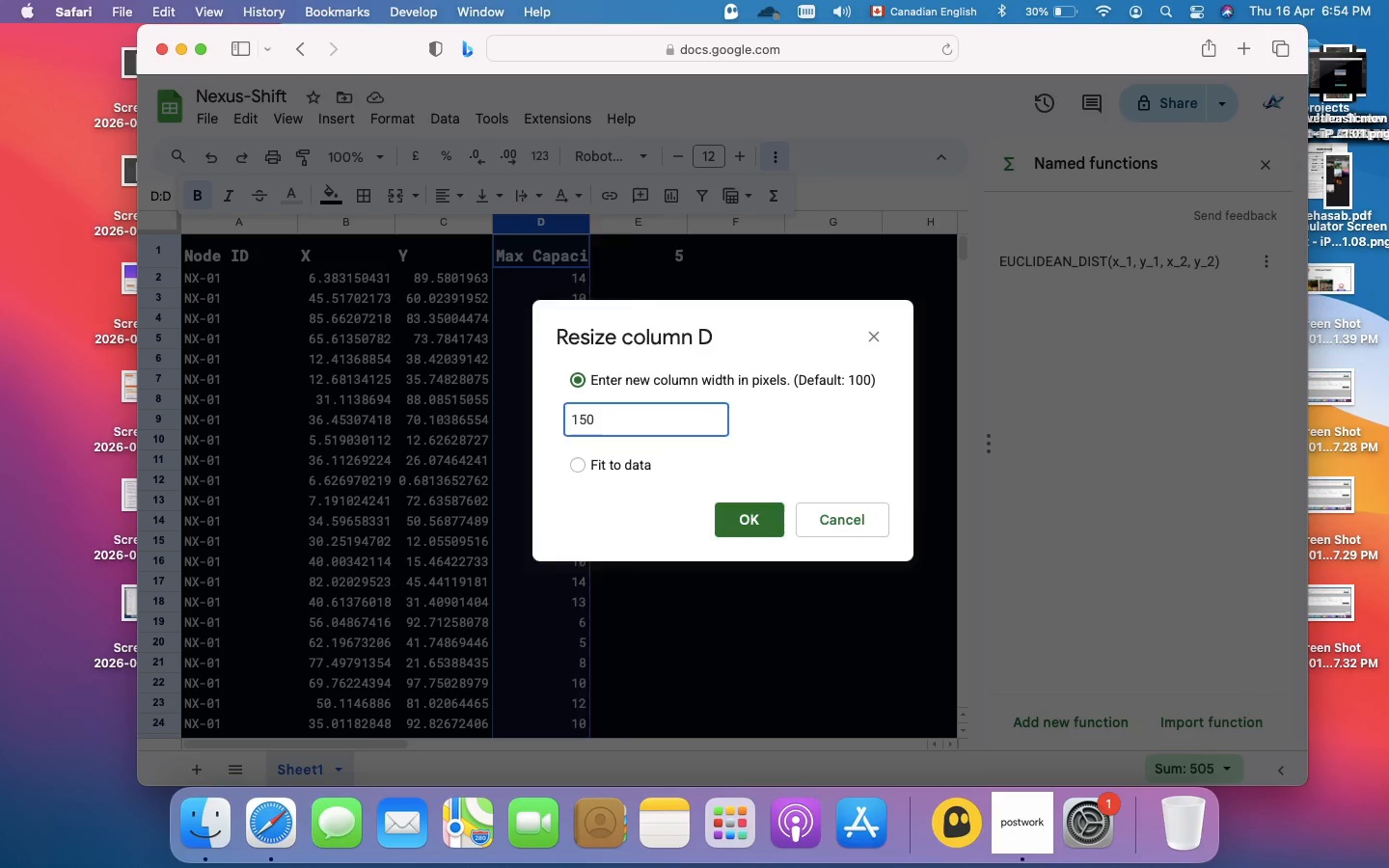 
key(Enter)
 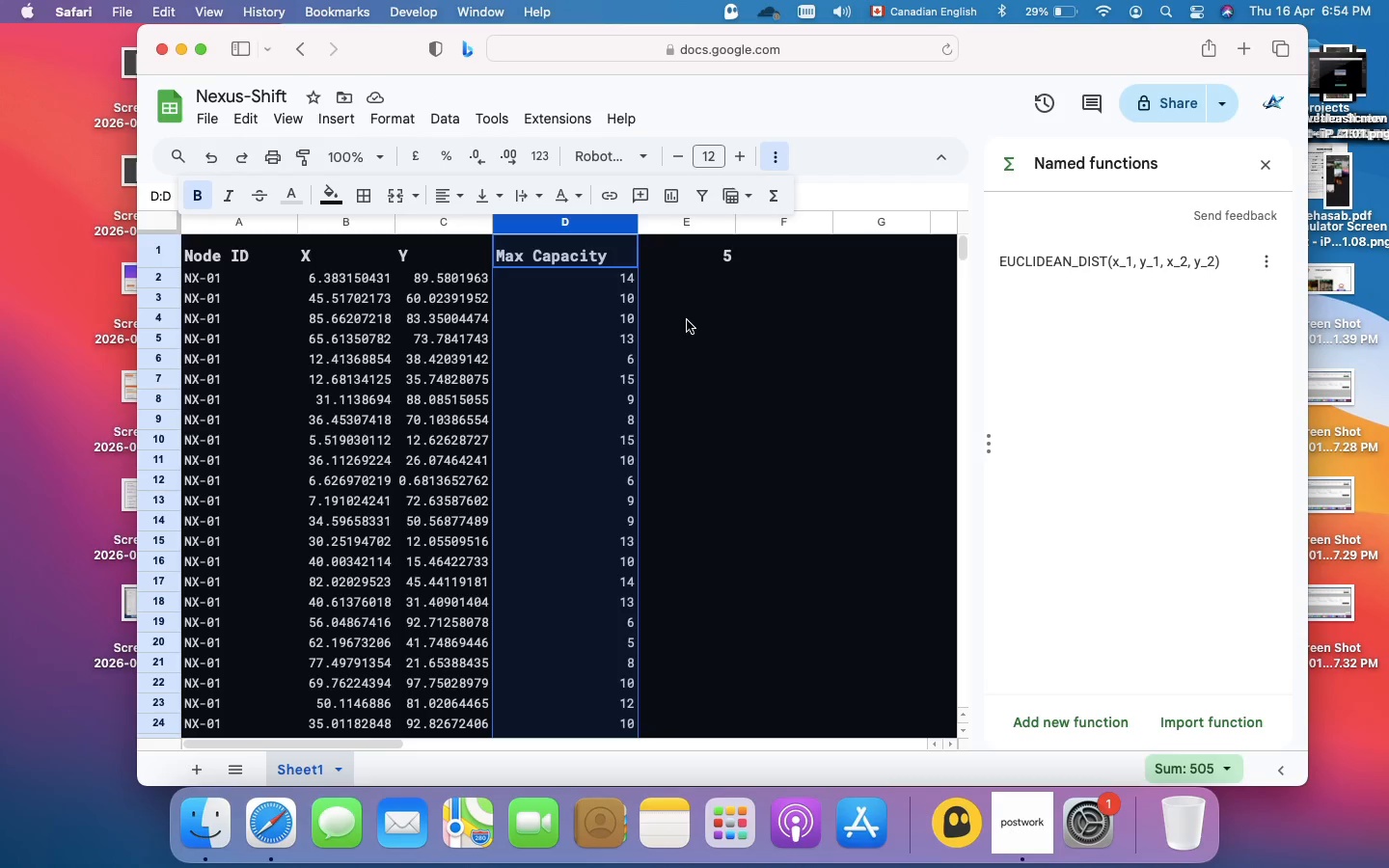 
wait(13.62)
 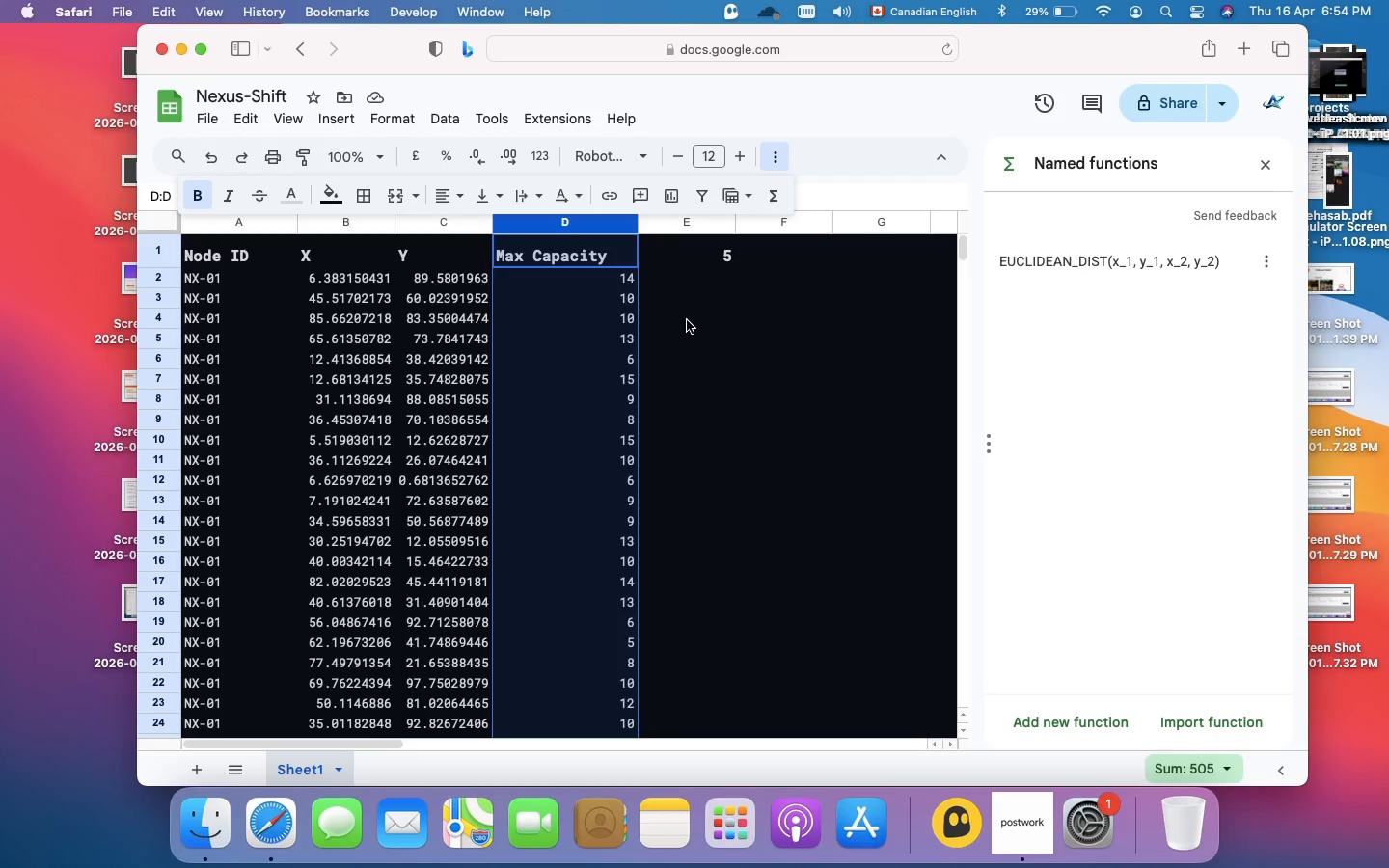 
left_click([687, 320])
 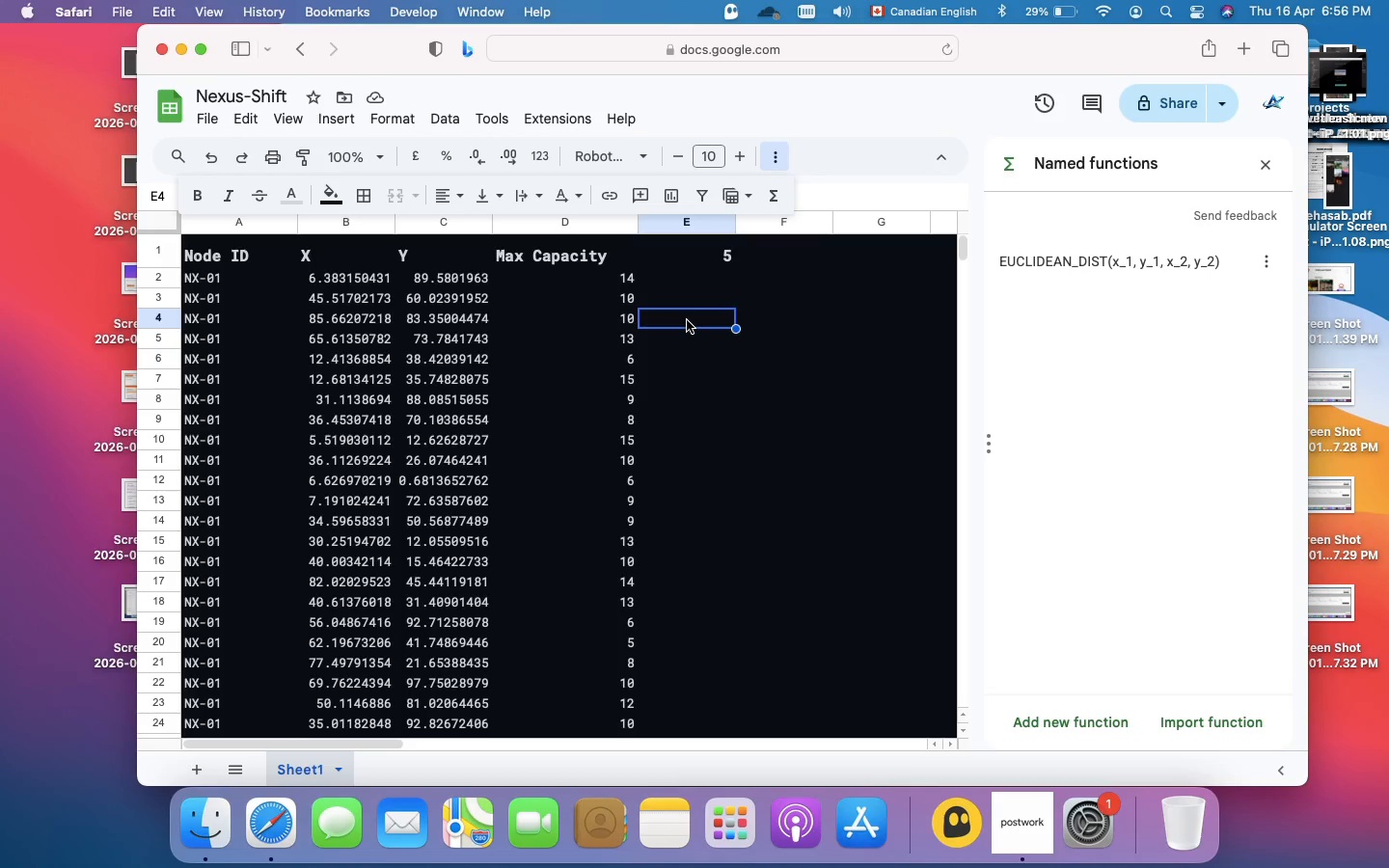 
wait(79.6)
 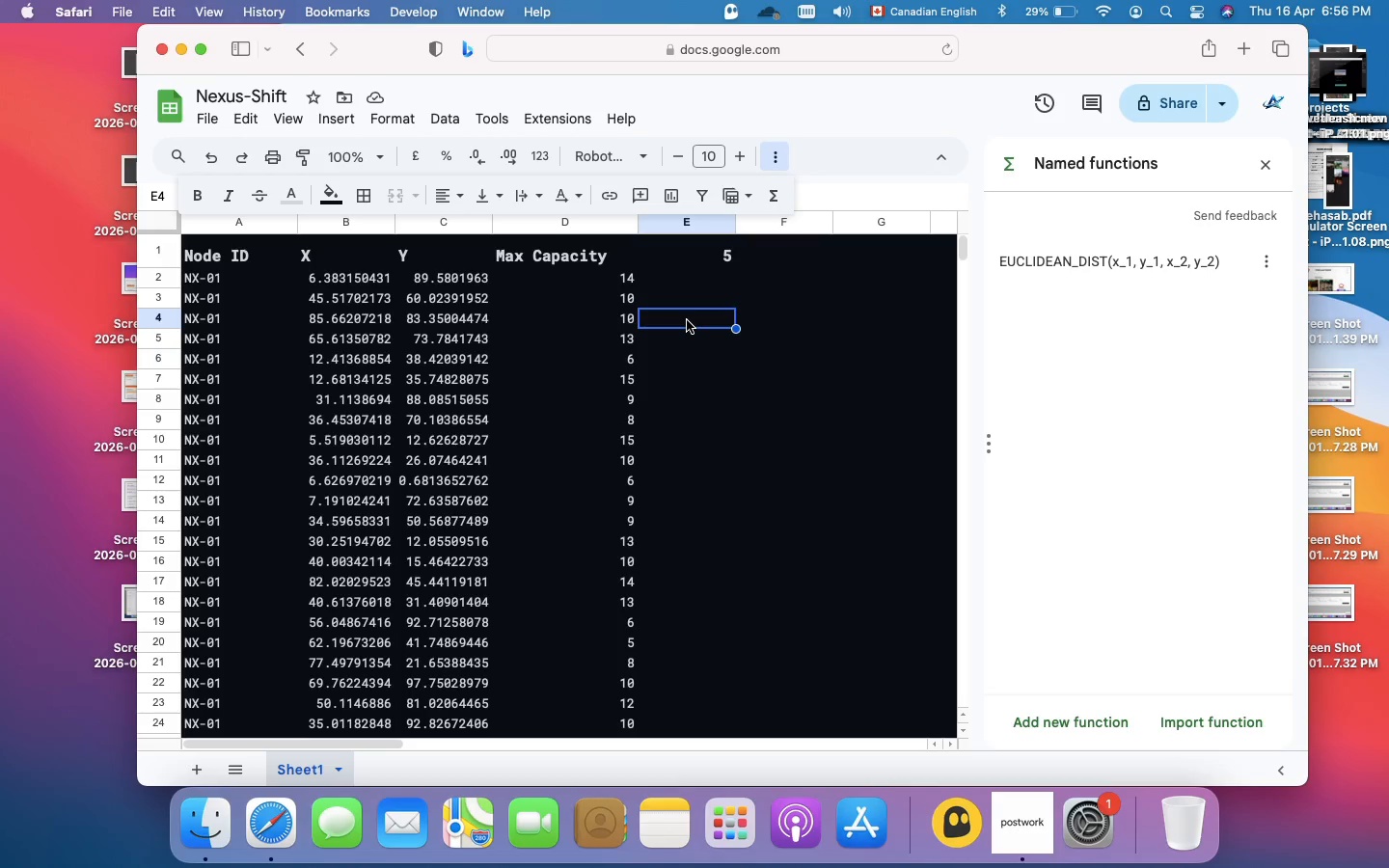 
left_click([351, 225])
 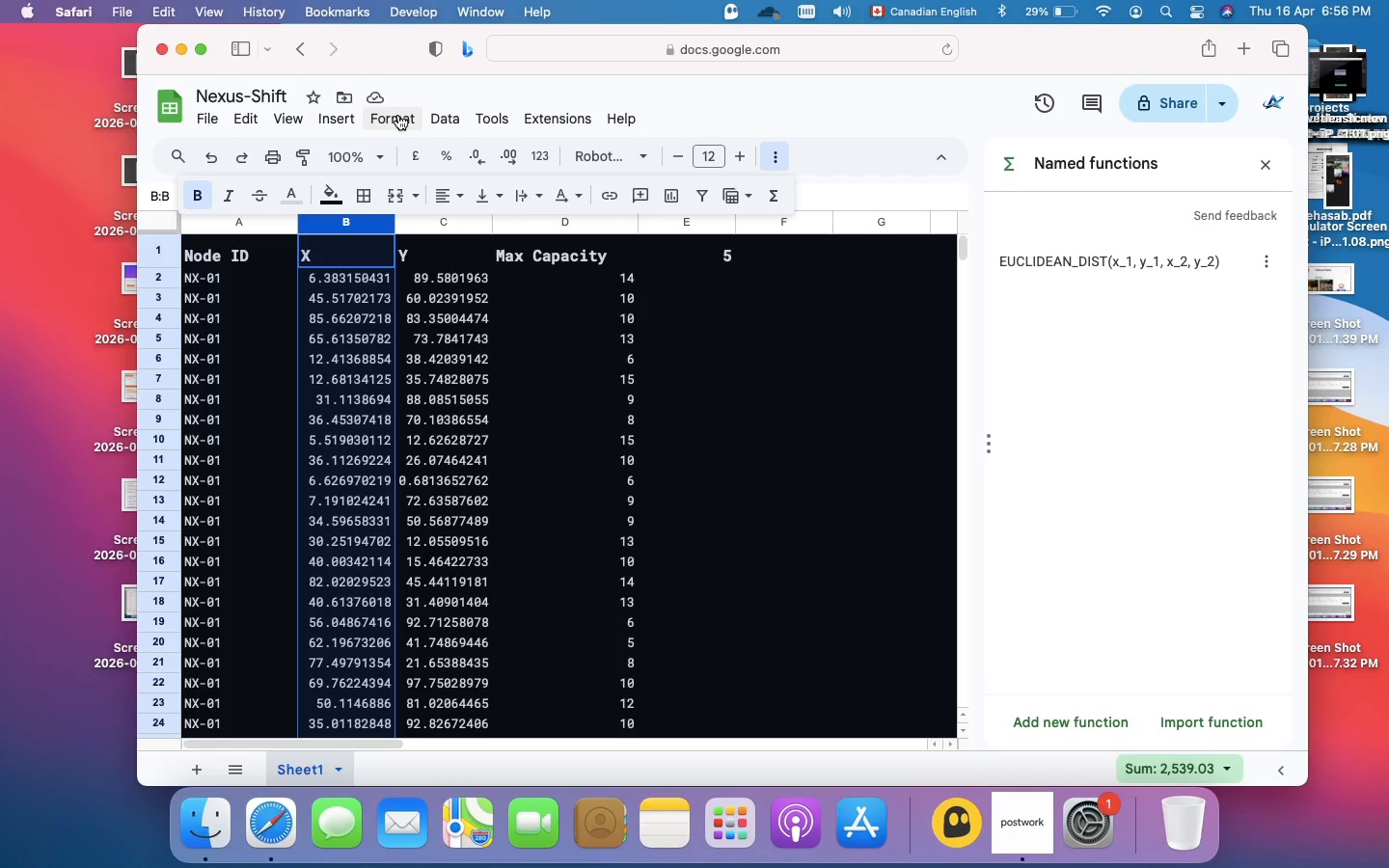 
wait(5.37)
 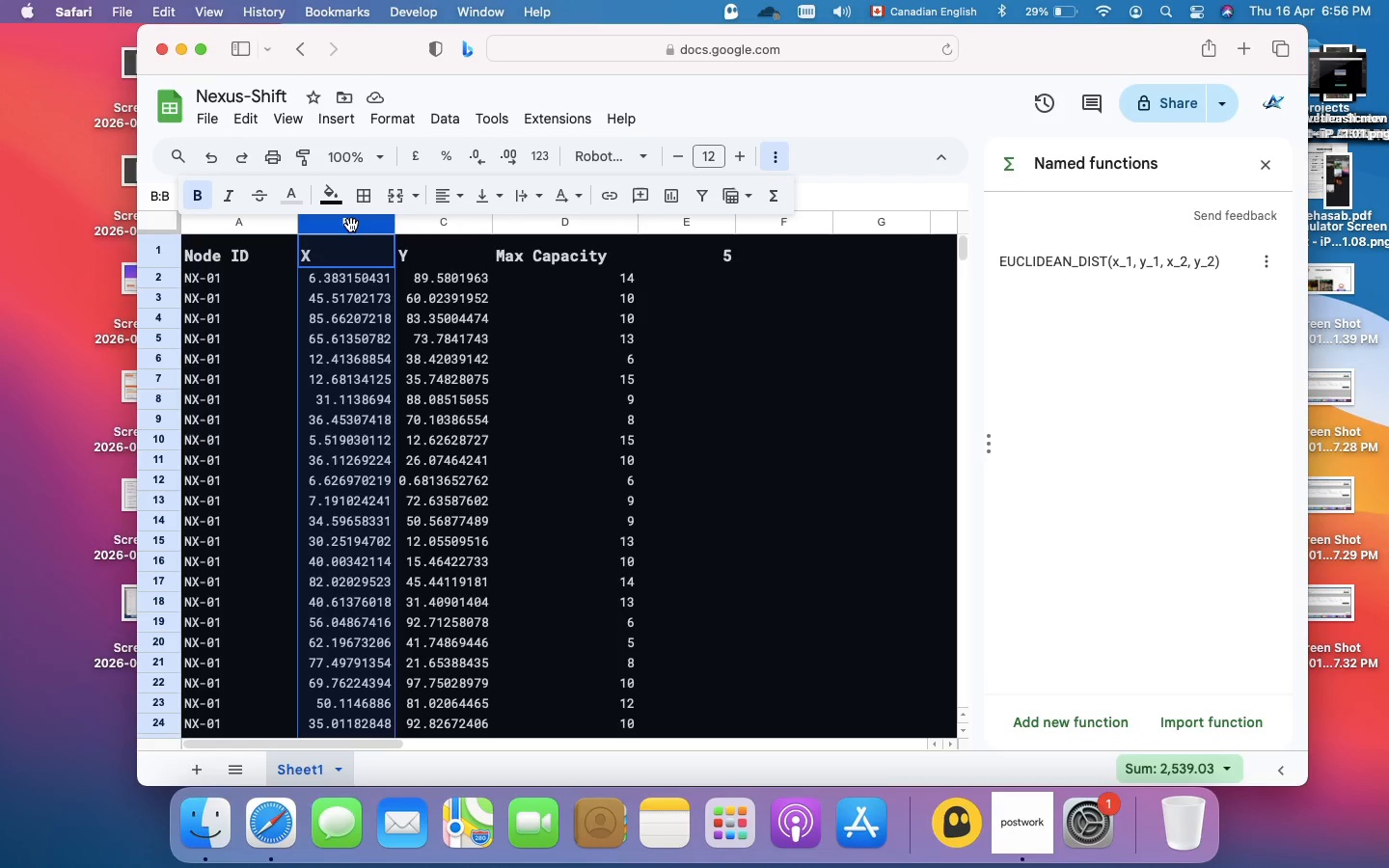 
left_click([398, 115])
 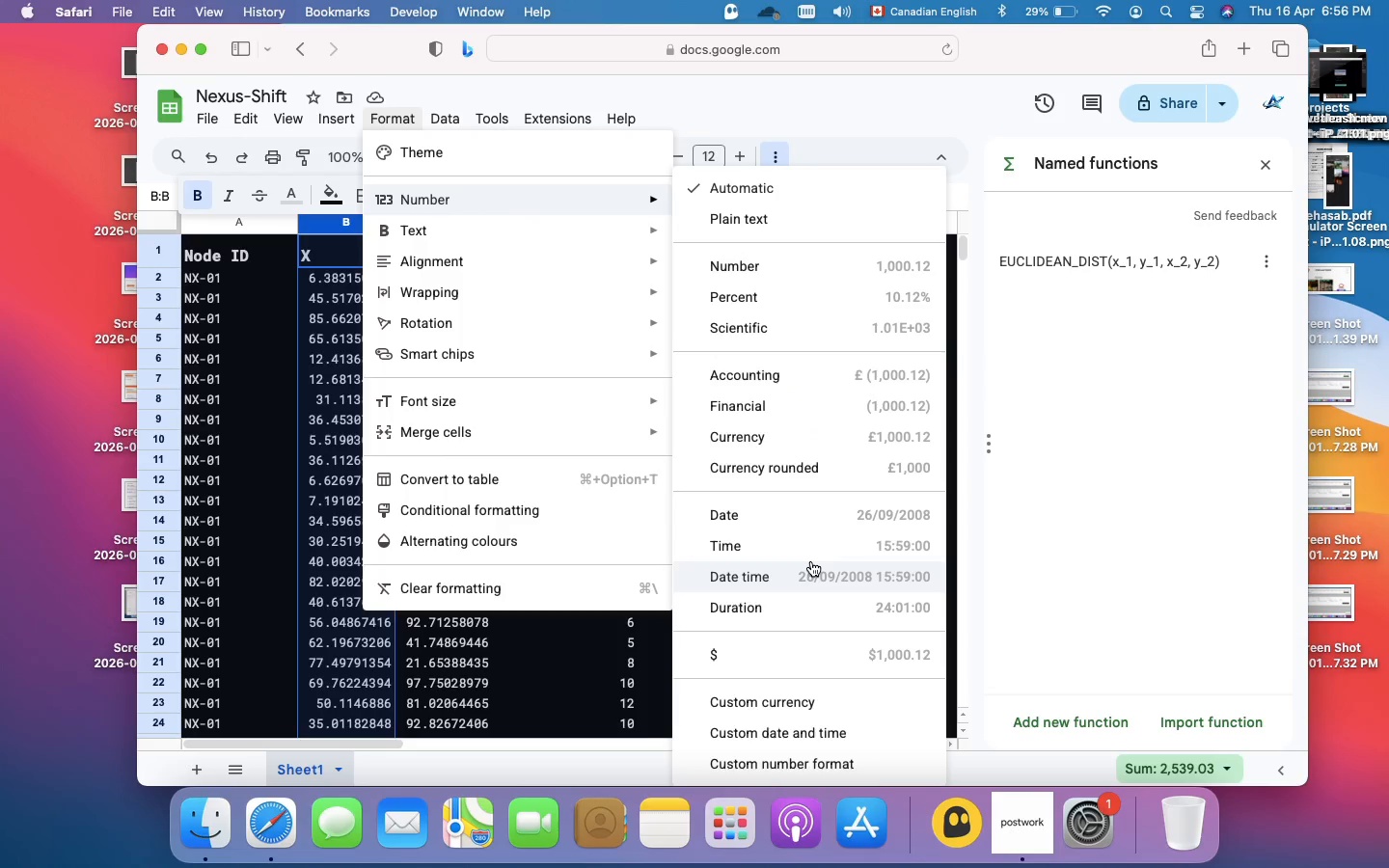 
wait(26.45)
 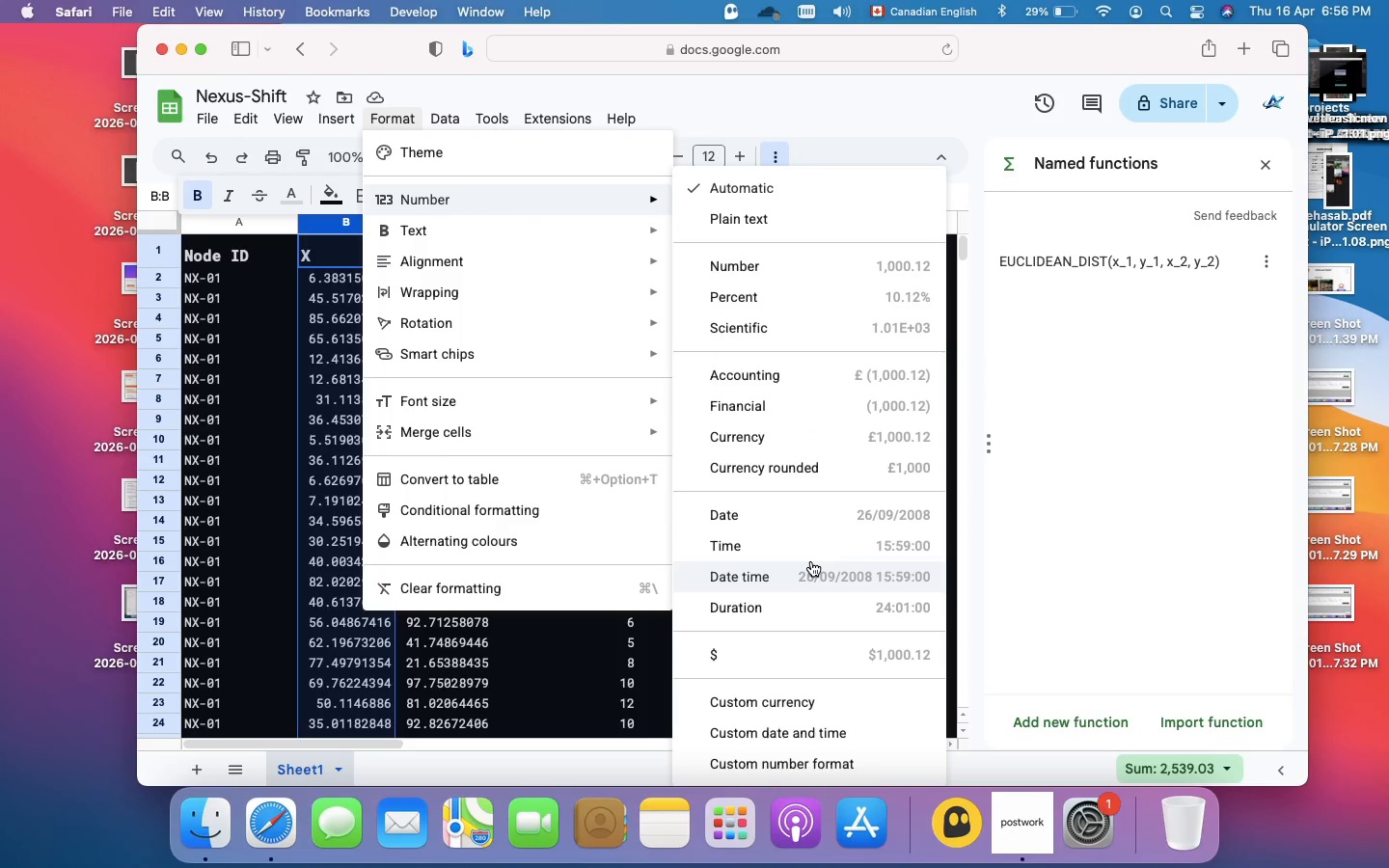 
scroll: coordinate [811, 561], scroll_direction: down, amount: 7.0
 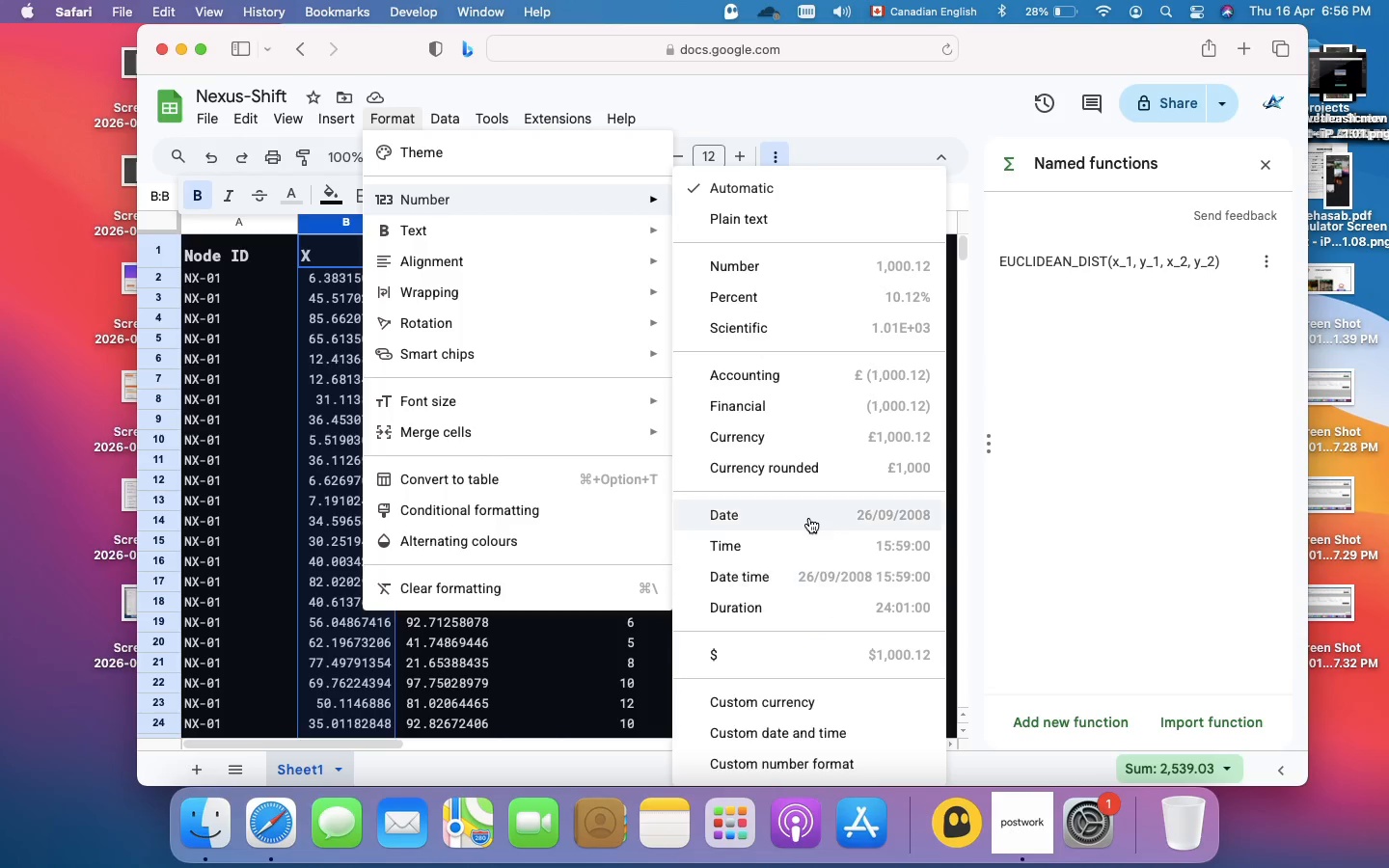 
wait(8.04)
 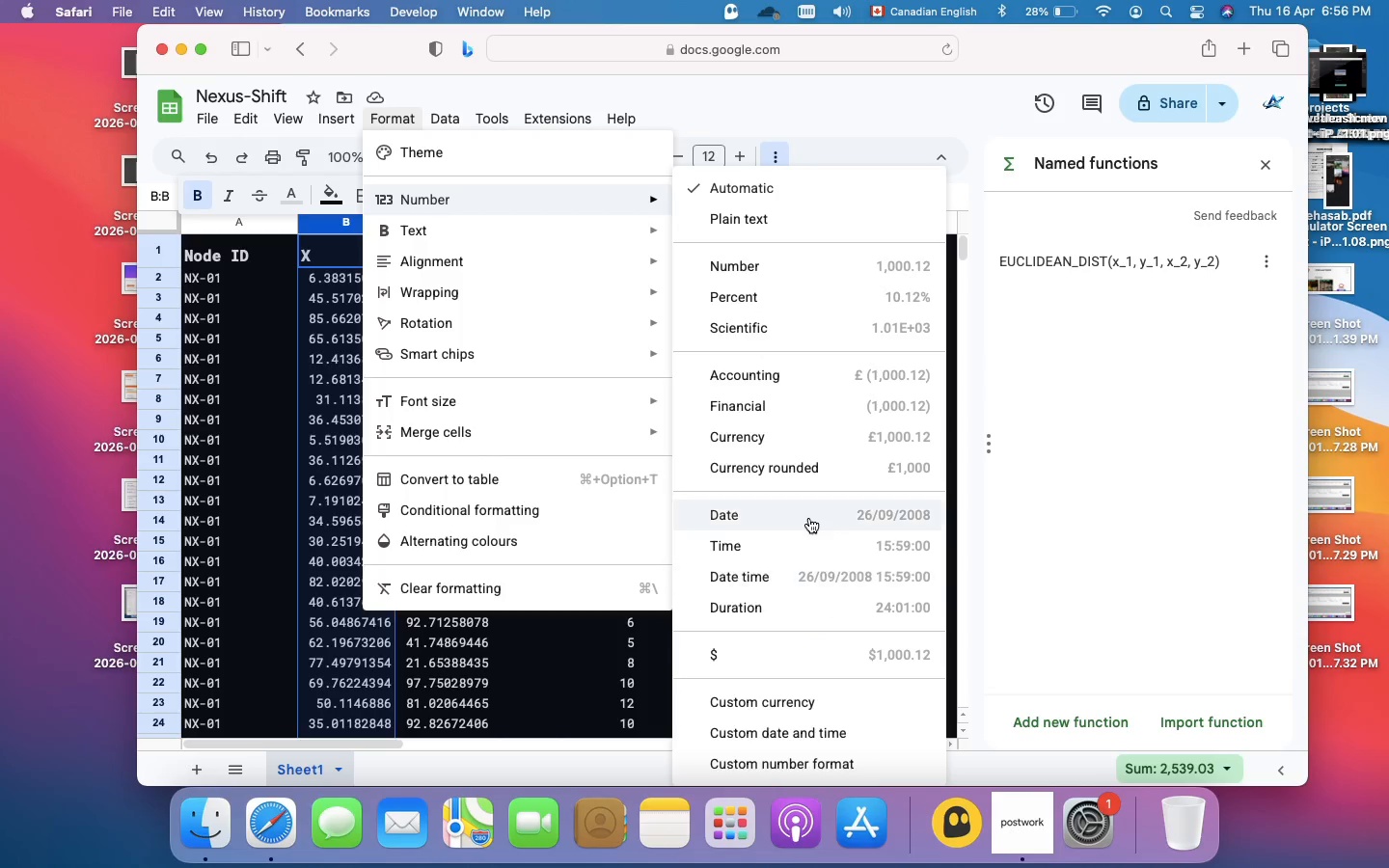 
left_click([870, 111])
 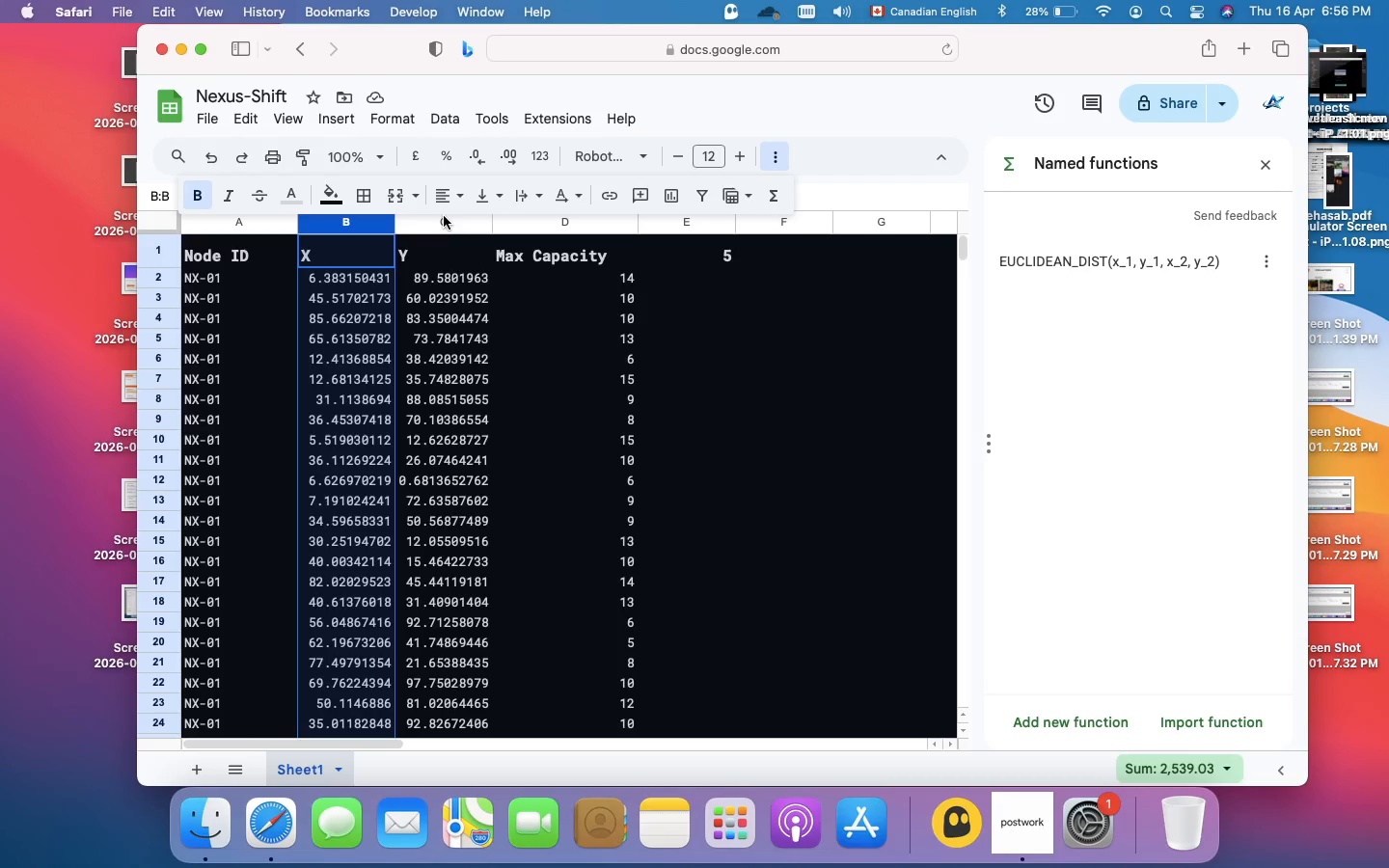 
hold_key(key=CommandLeft, duration=1.26)
left_click([444, 216])
 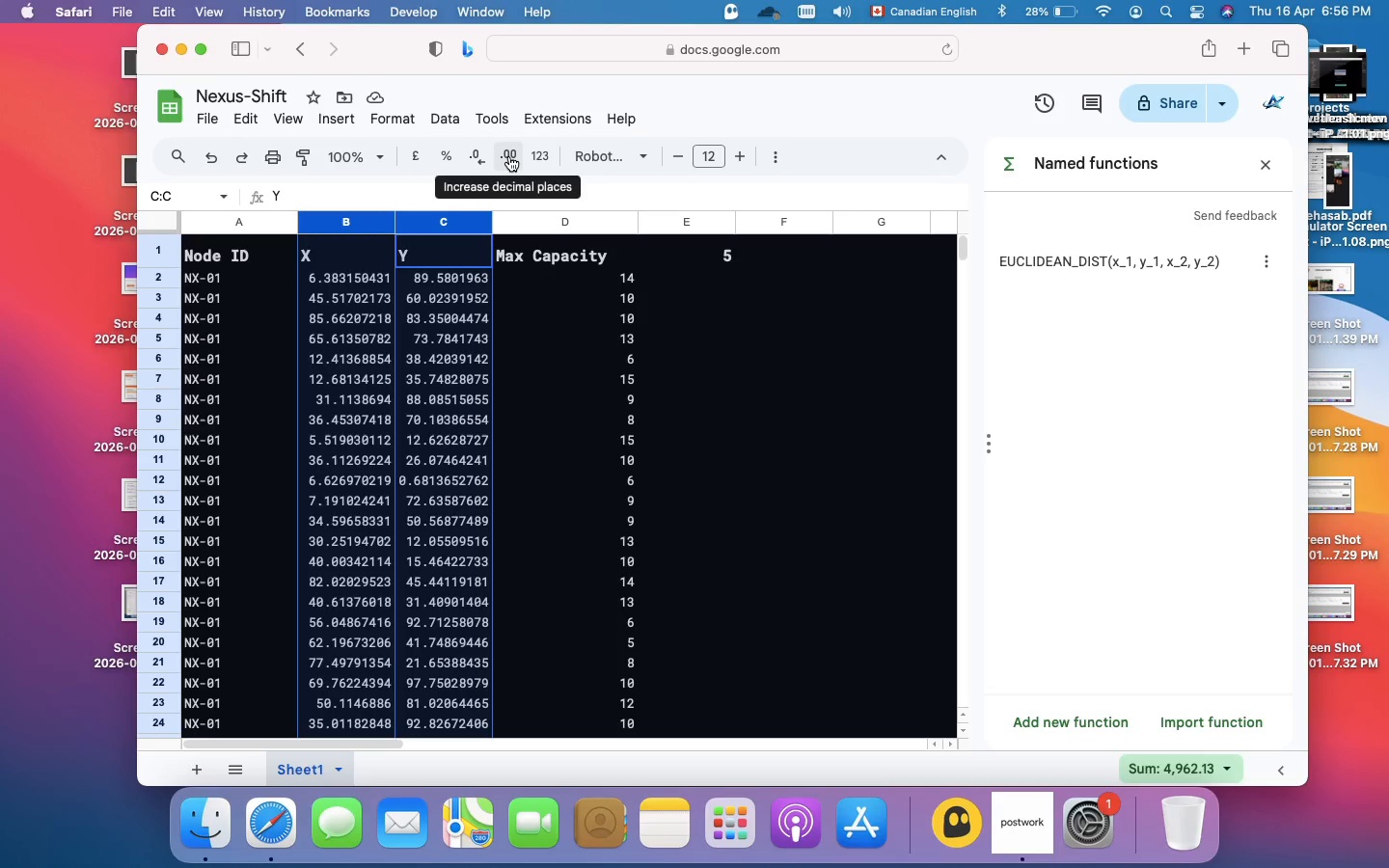 
left_click([509, 156])
 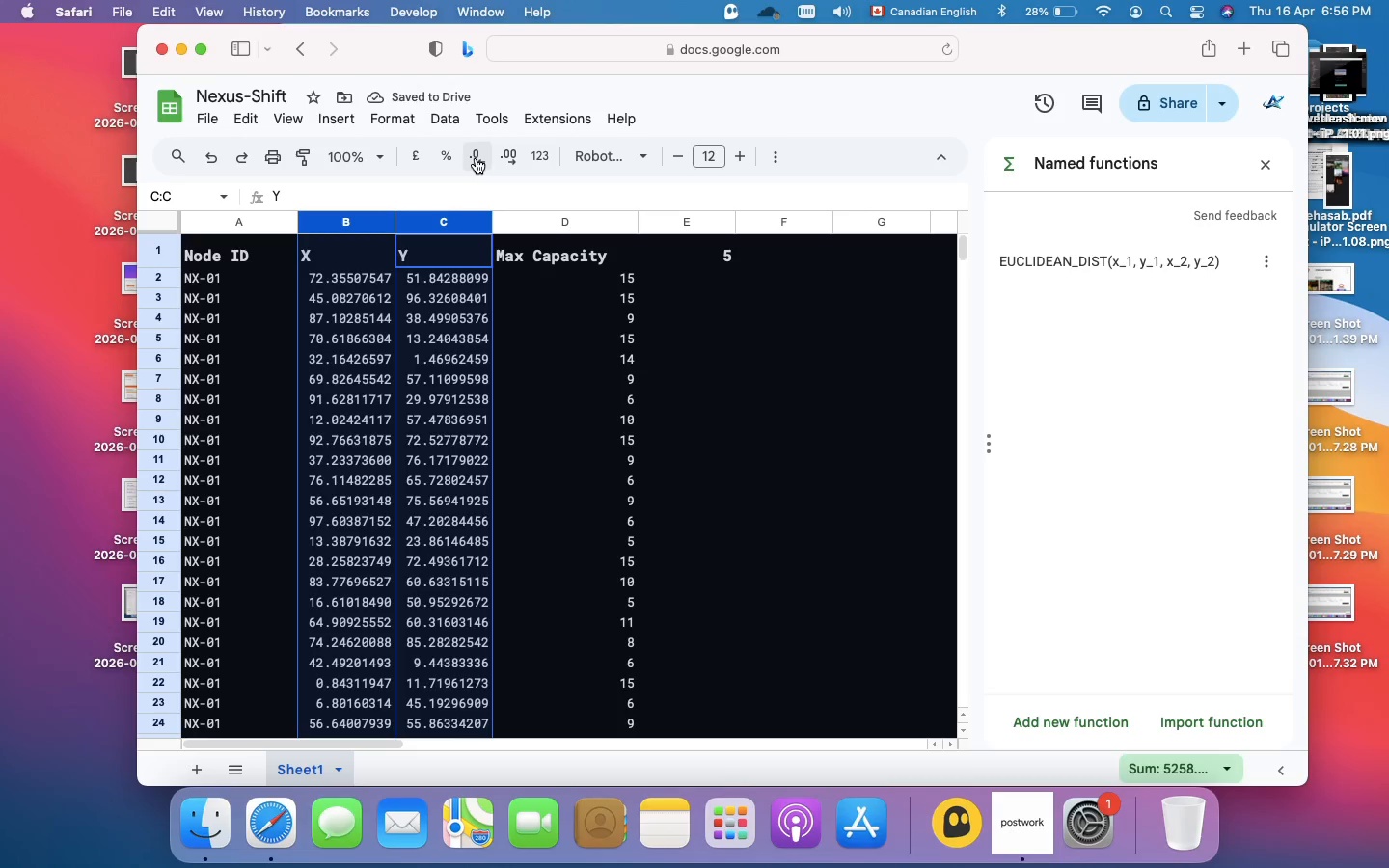 
left_click([476, 158])
 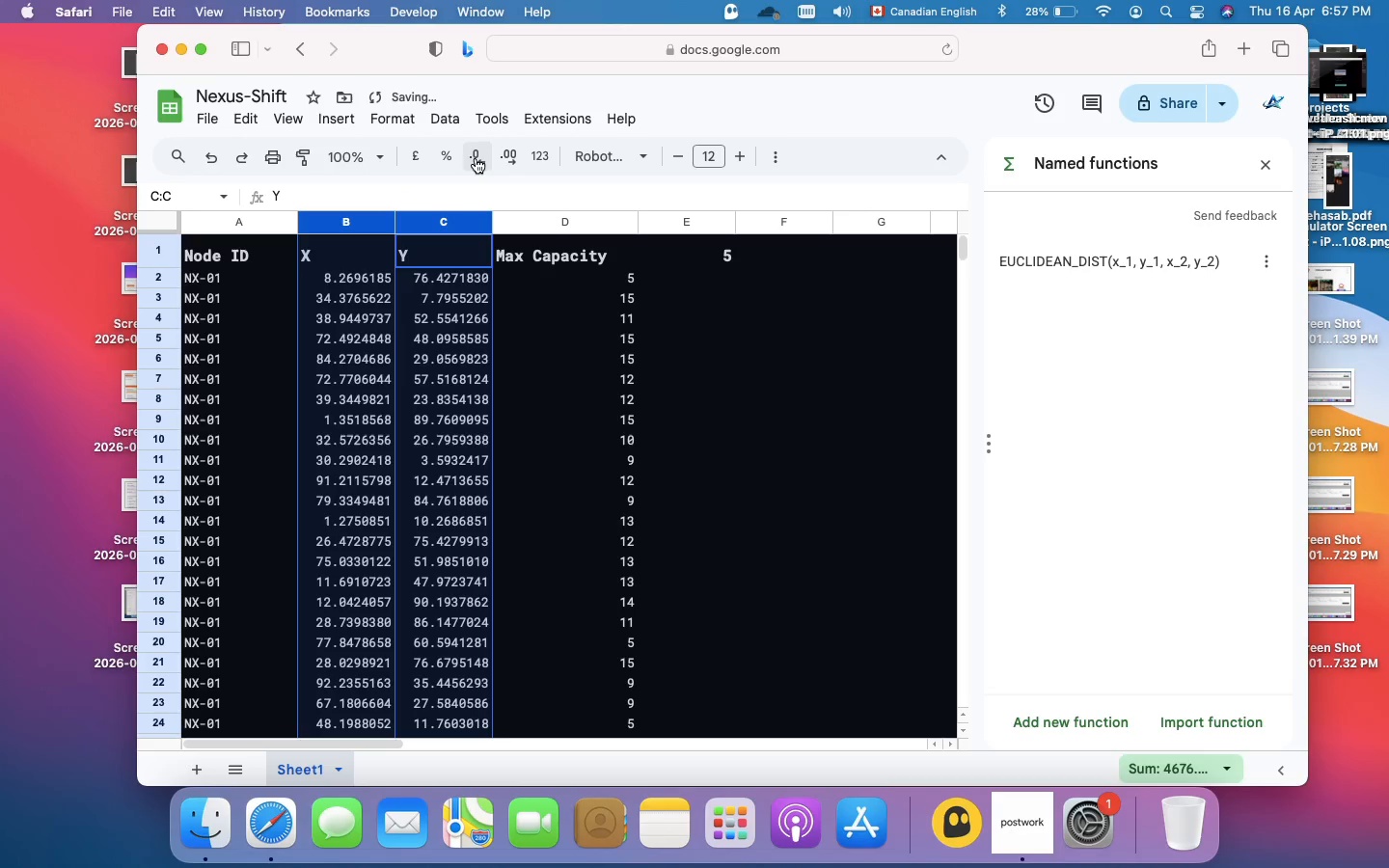 
left_click([476, 158])
 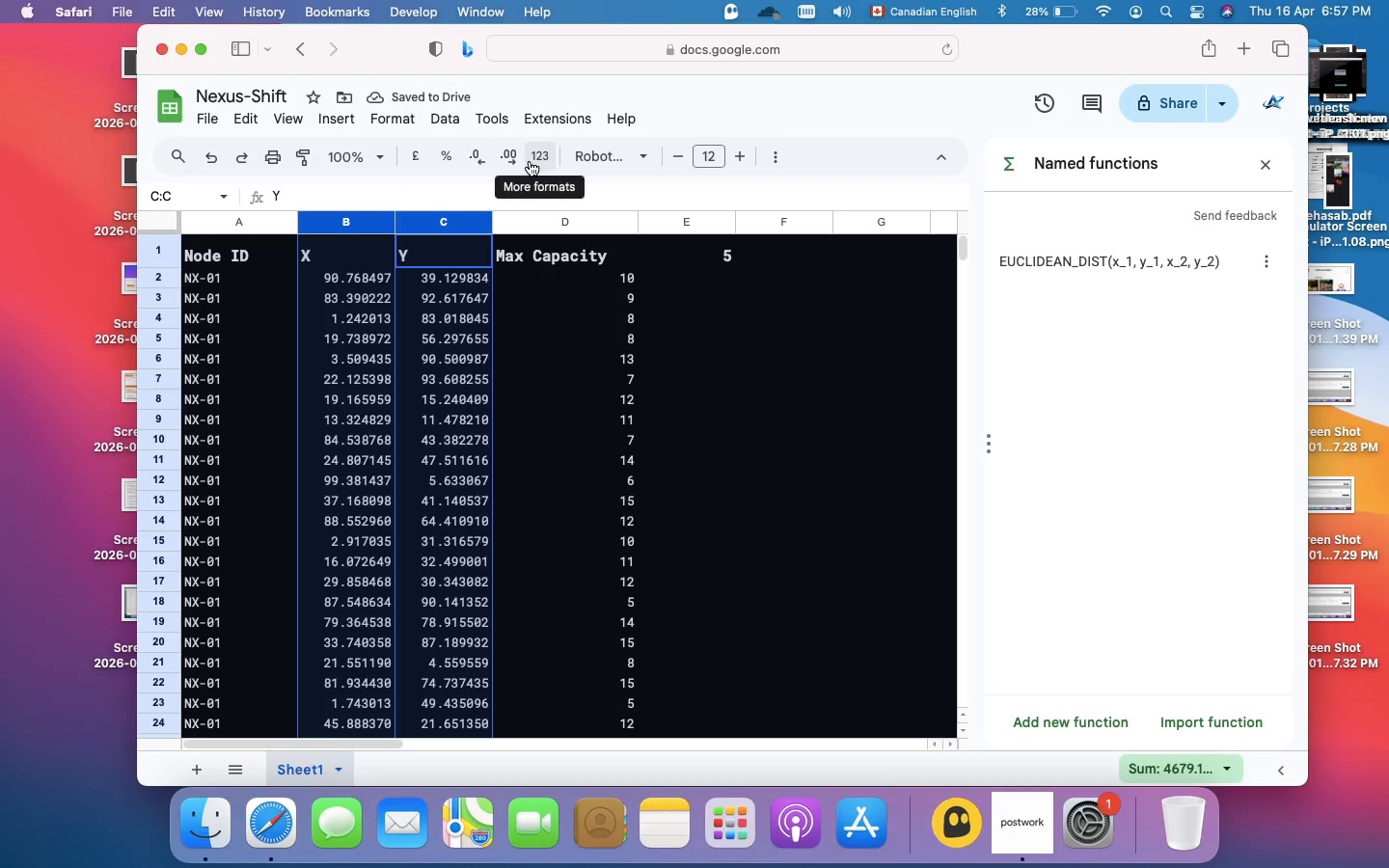 
wait(7.02)
 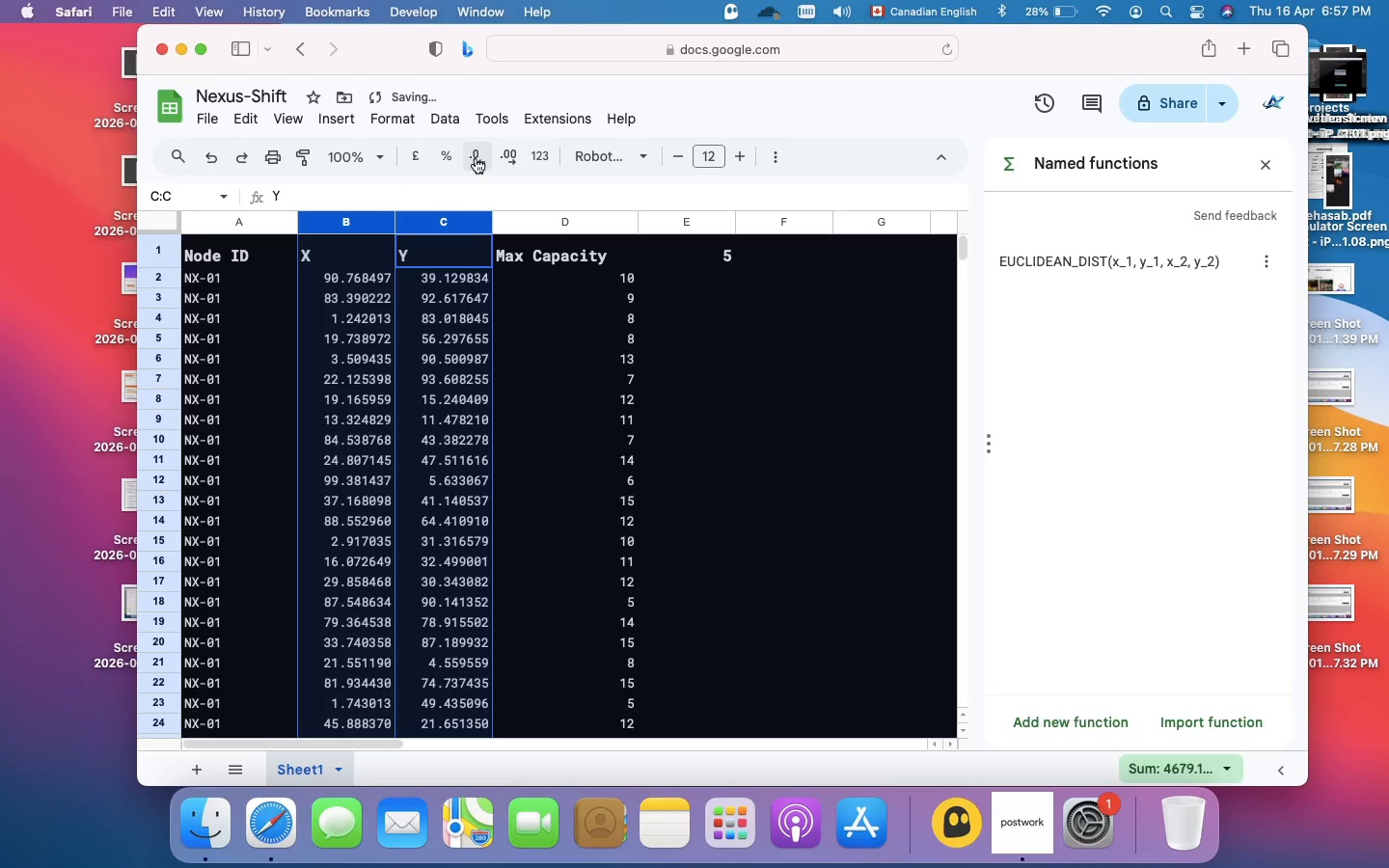 
key(Meta+Z)
 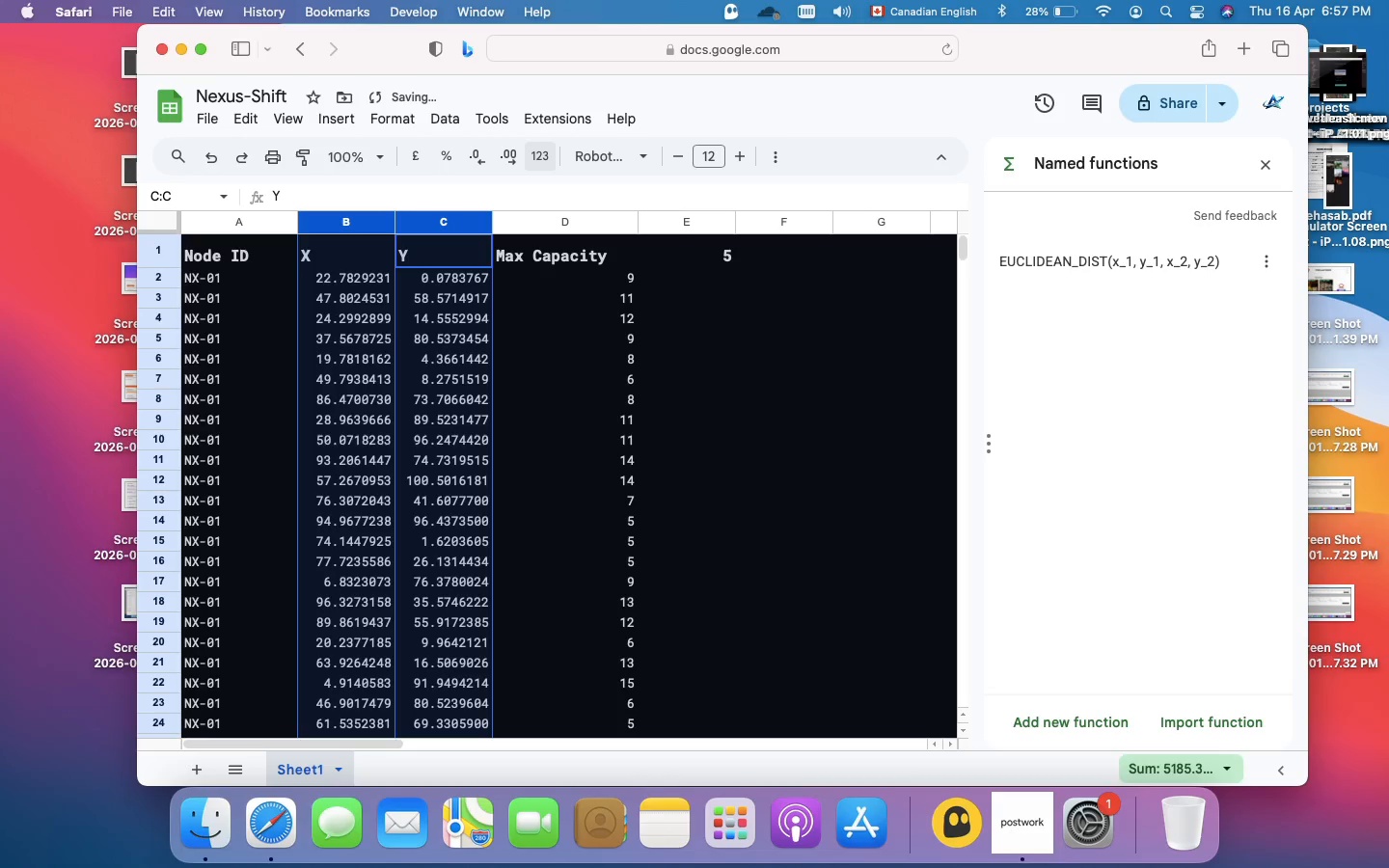 
key(Meta+Z)
 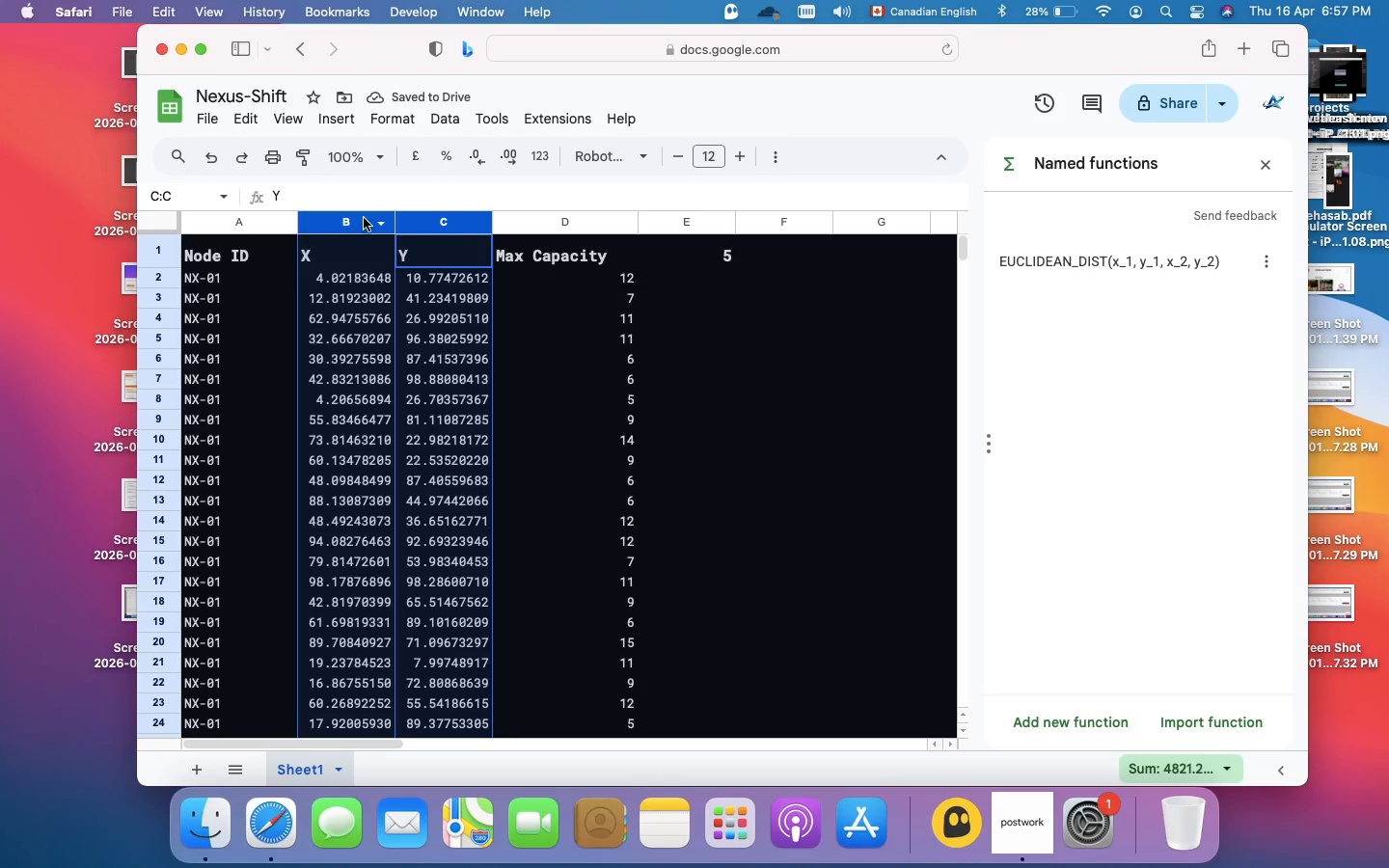 
wait(5.28)
 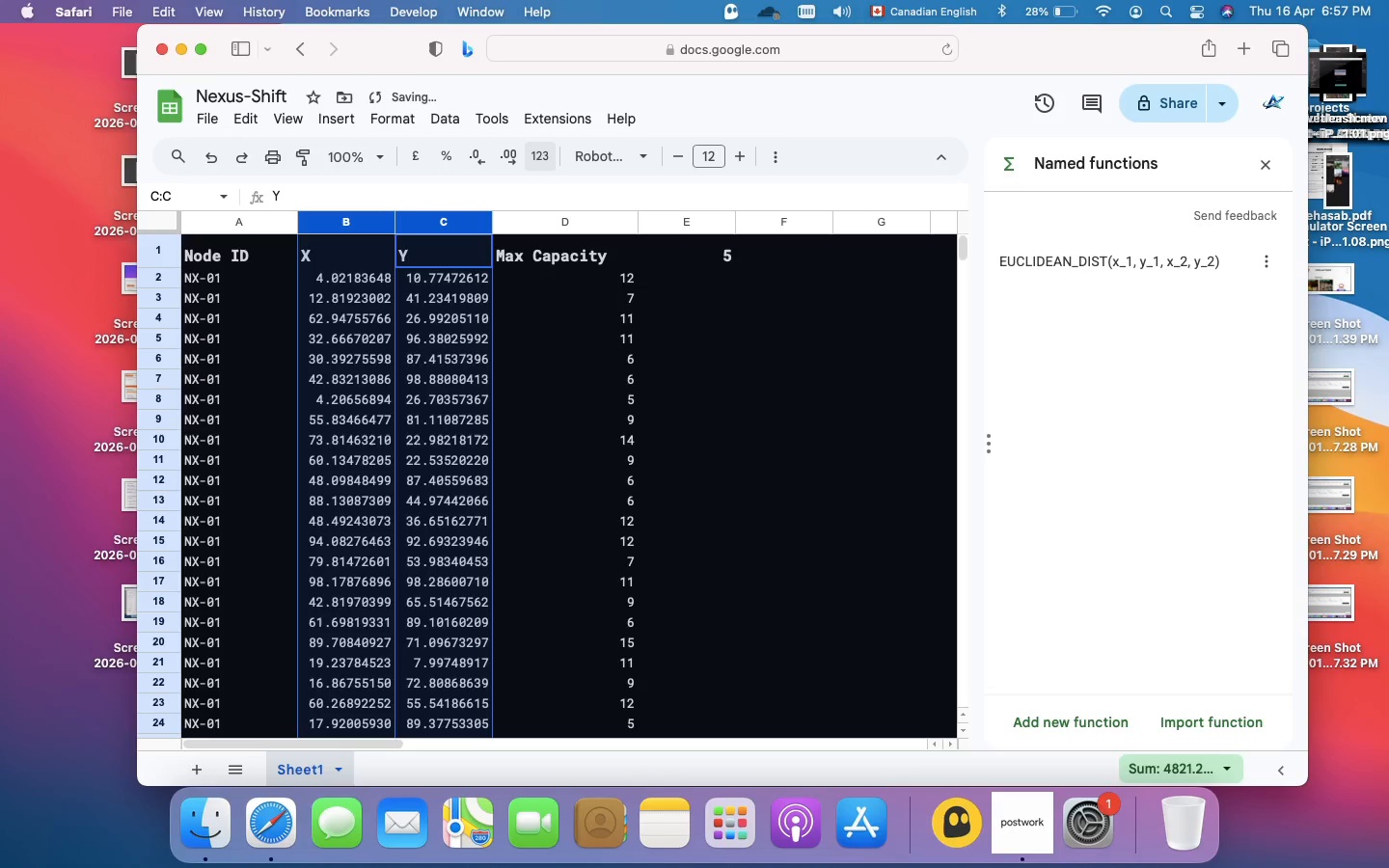 
left_click([433, 221])
 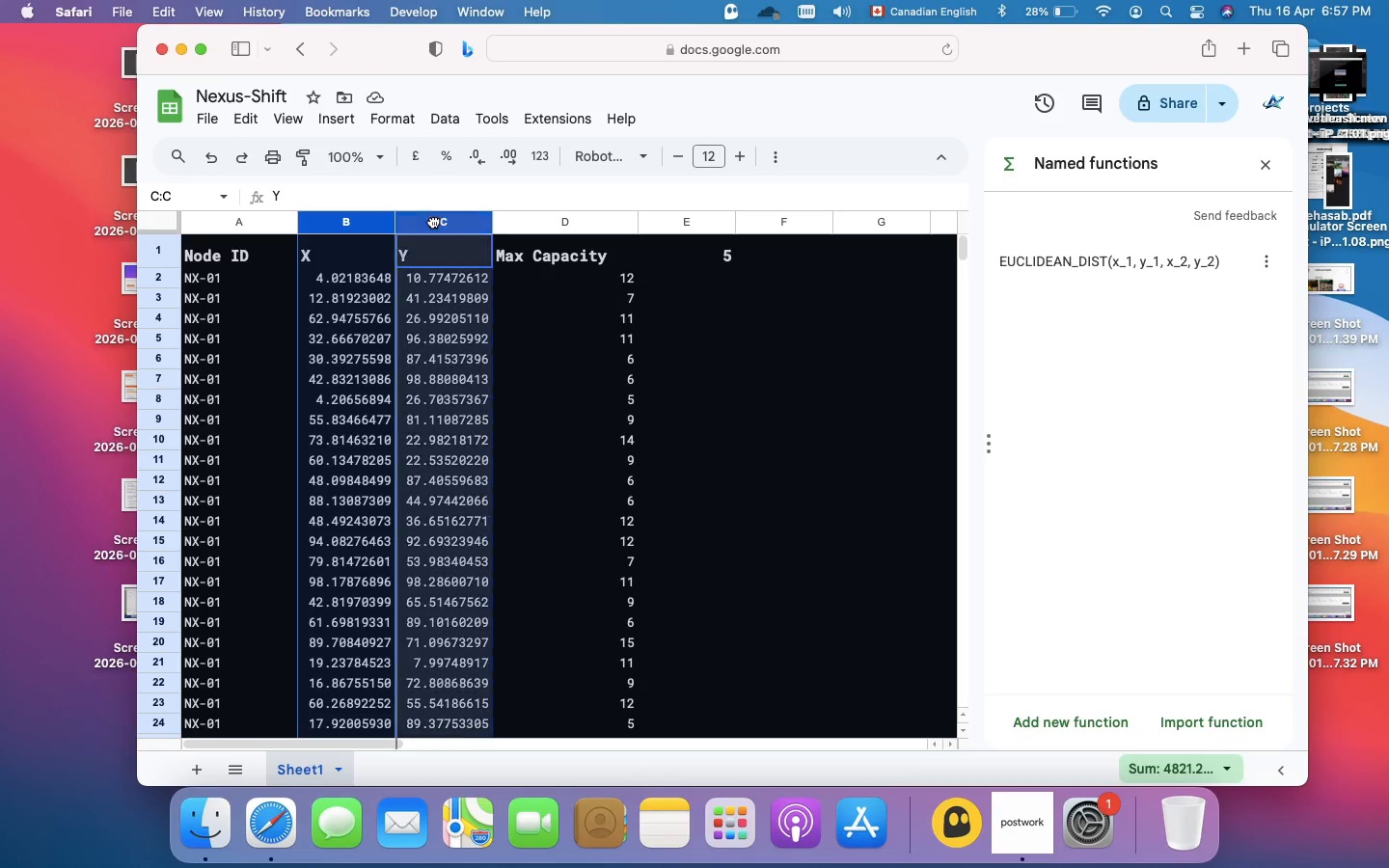 
left_click([433, 221])
 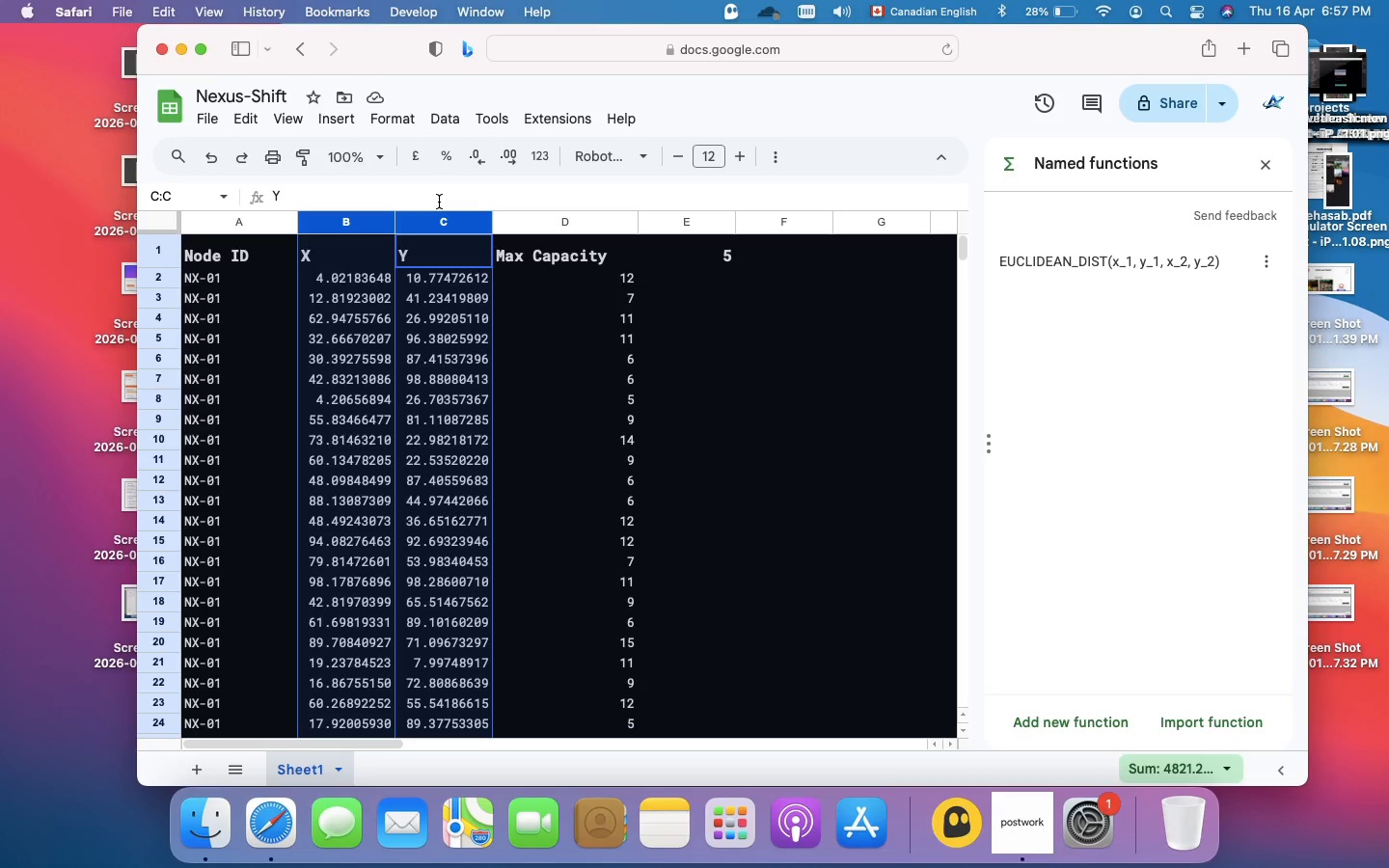 
left_click([439, 202])
 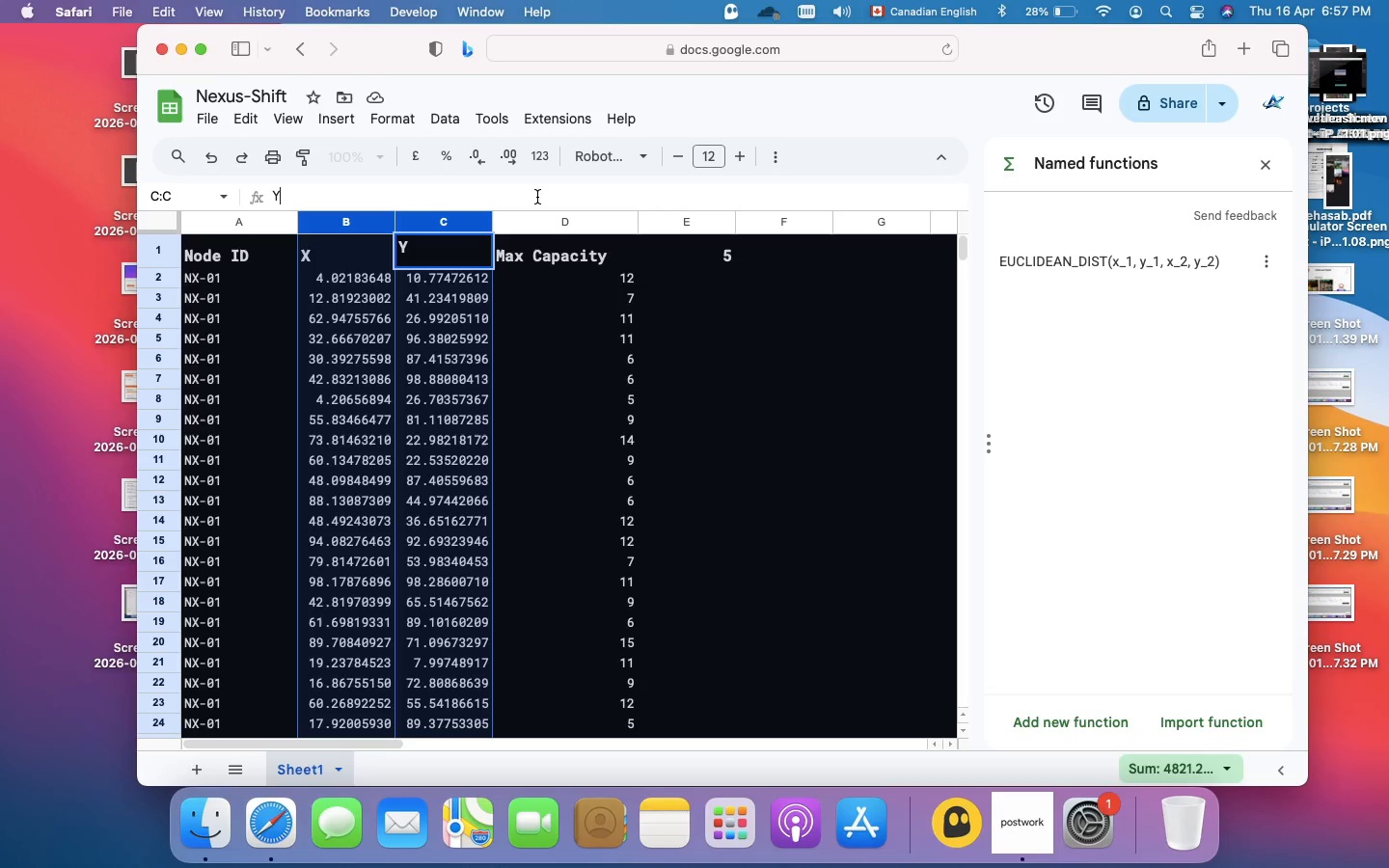 
left_click([537, 197])
 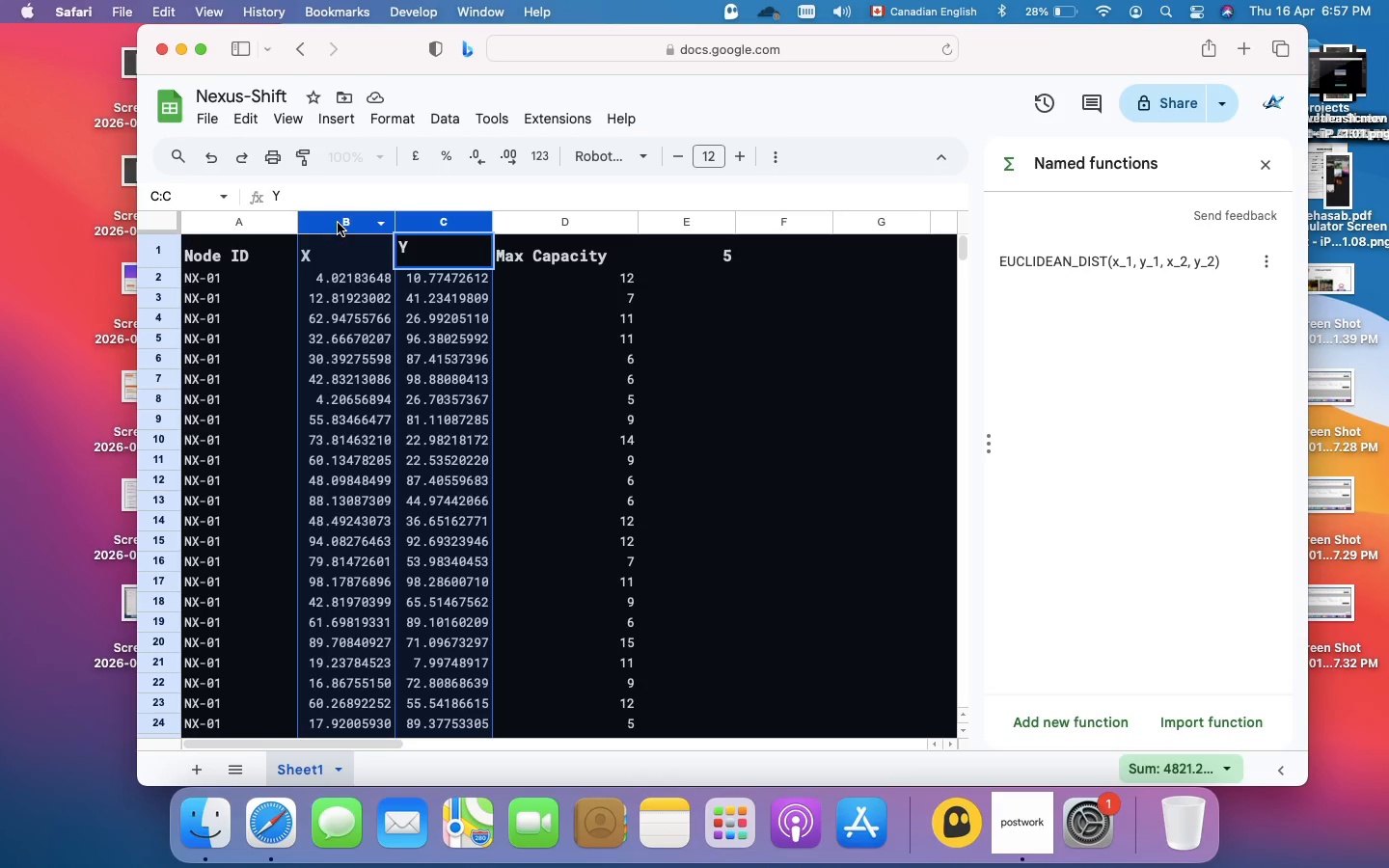 
left_click([338, 223])
 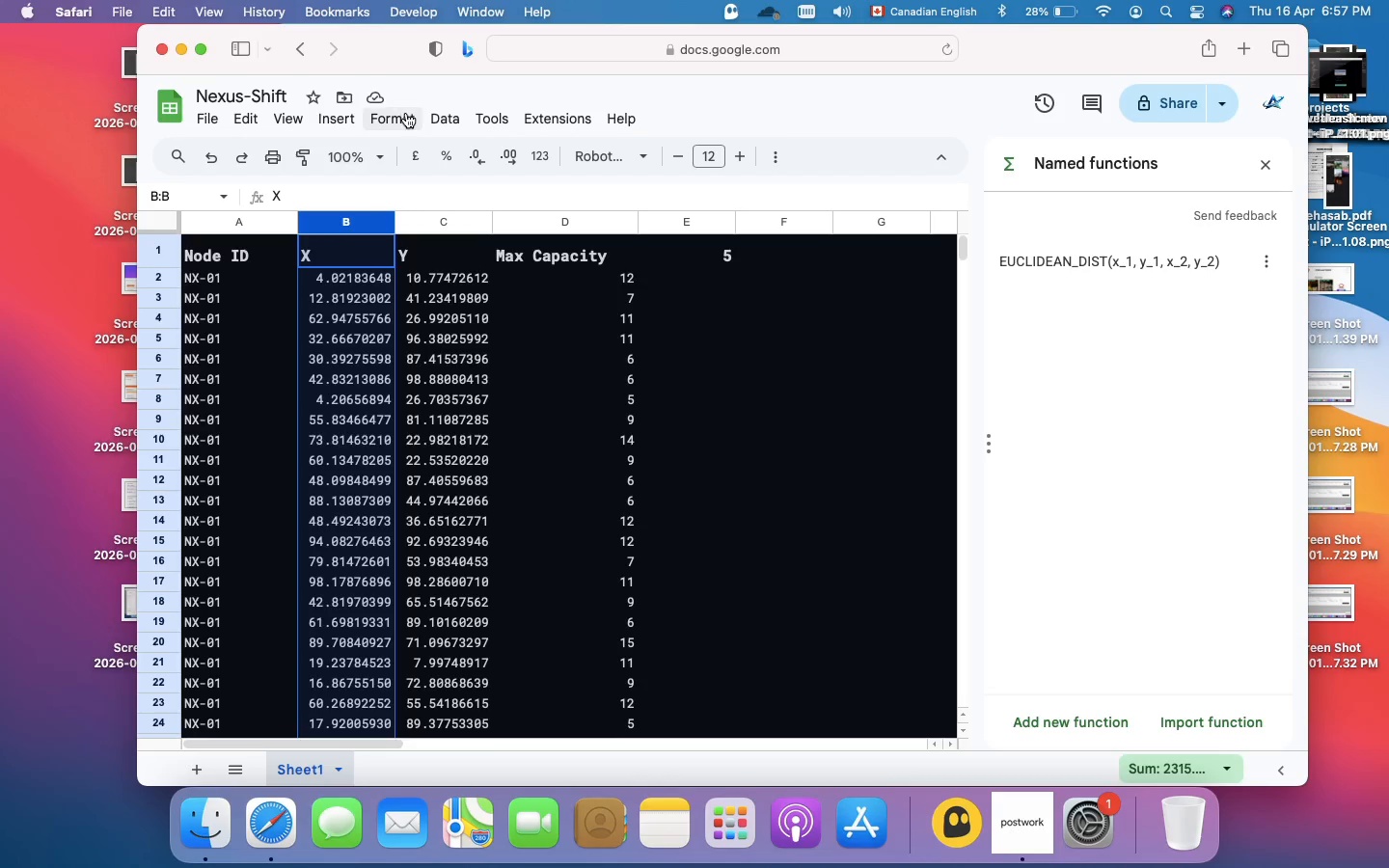 
left_click([406, 112])
 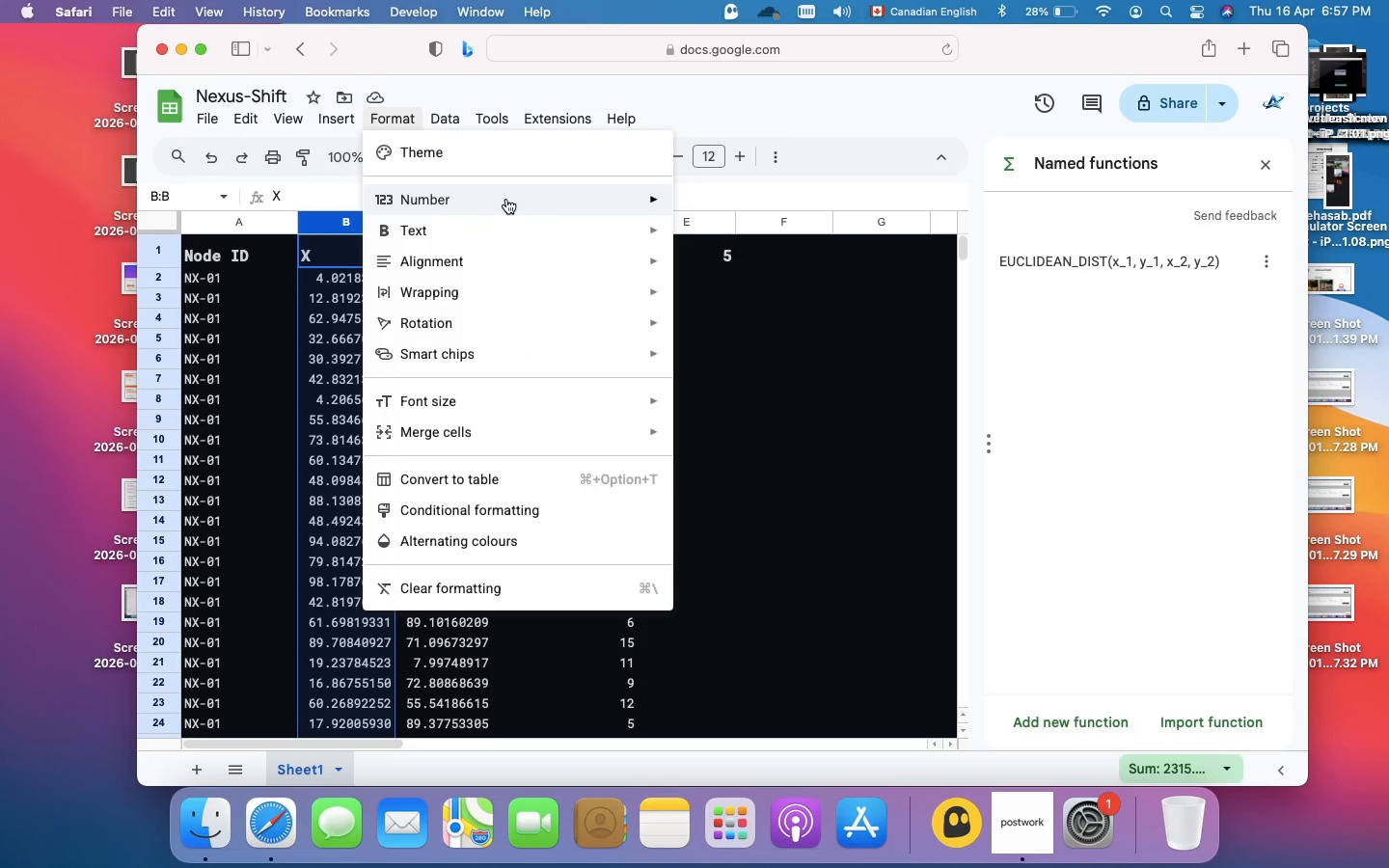 
mouse_move([543, 200])
 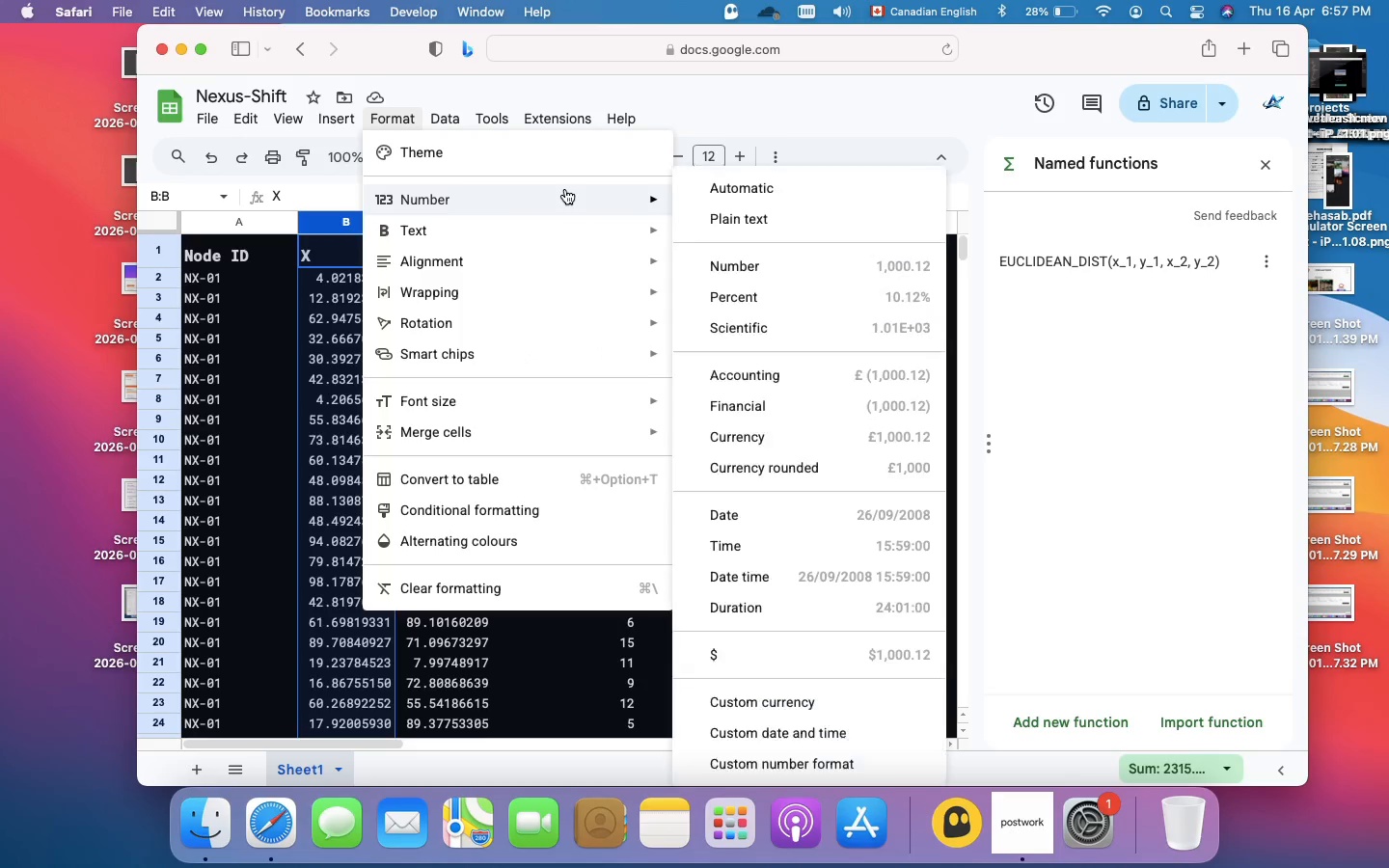 
mouse_move([586, 187])
 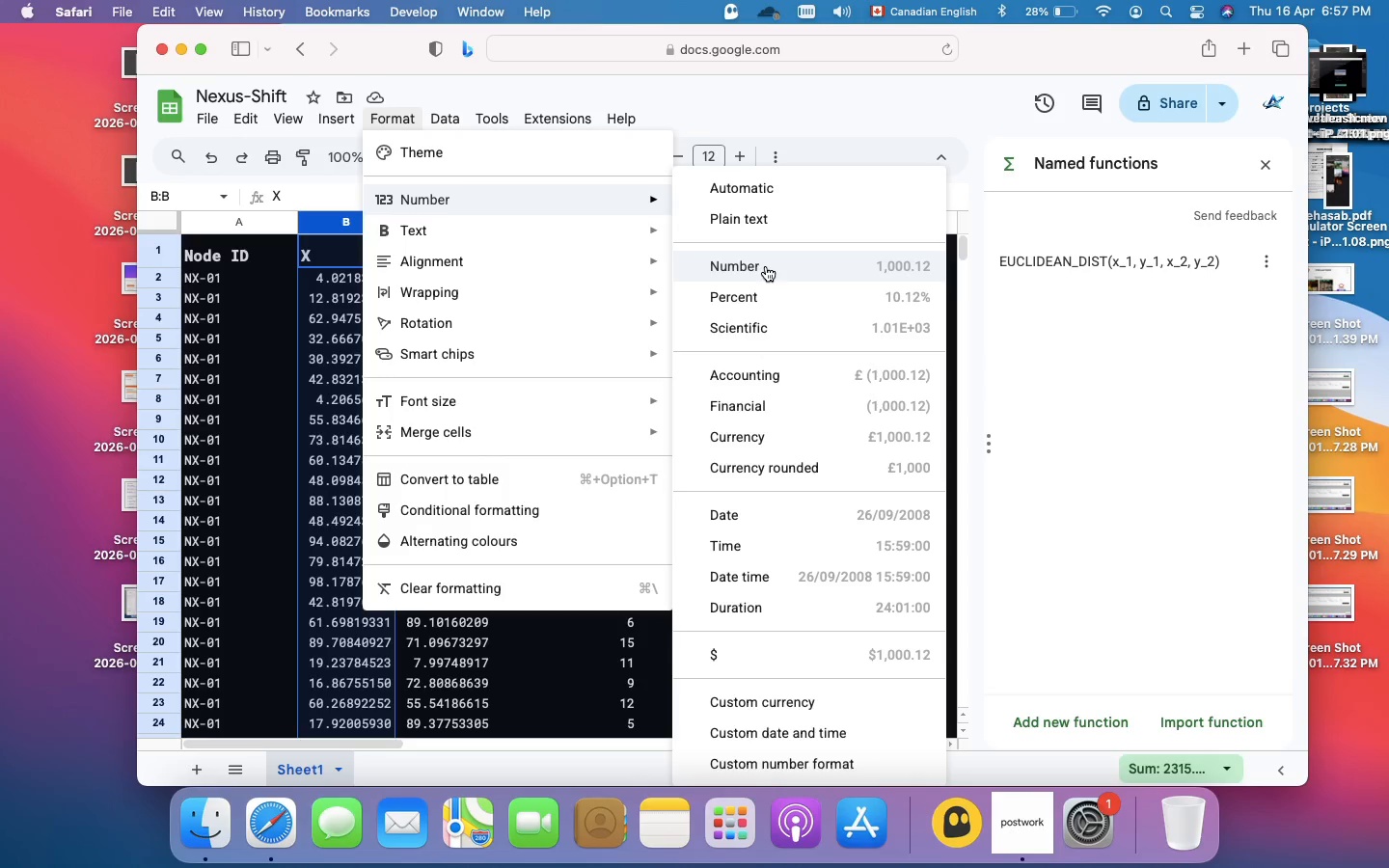 
left_click([766, 266])
 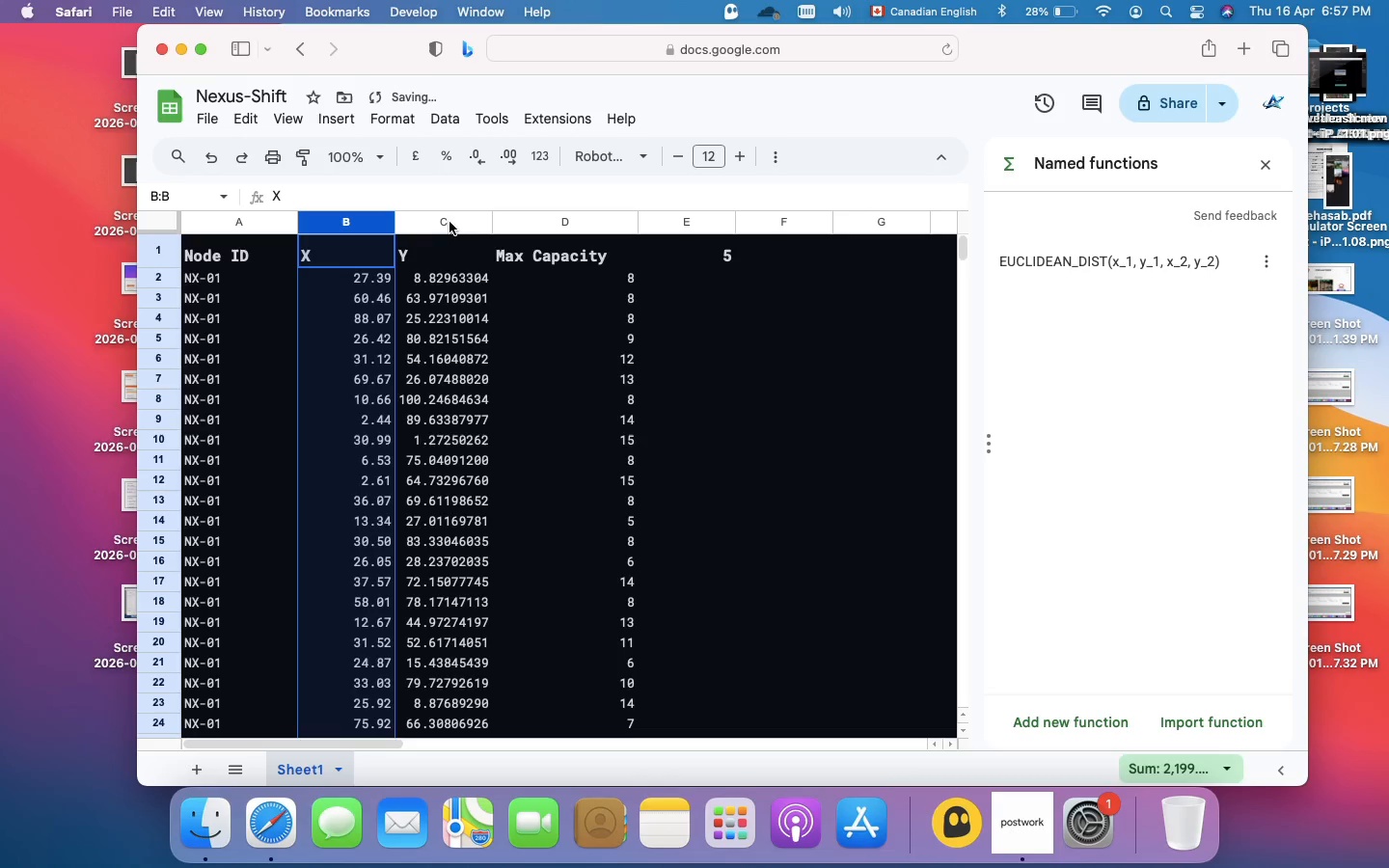 
left_click([449, 222])
 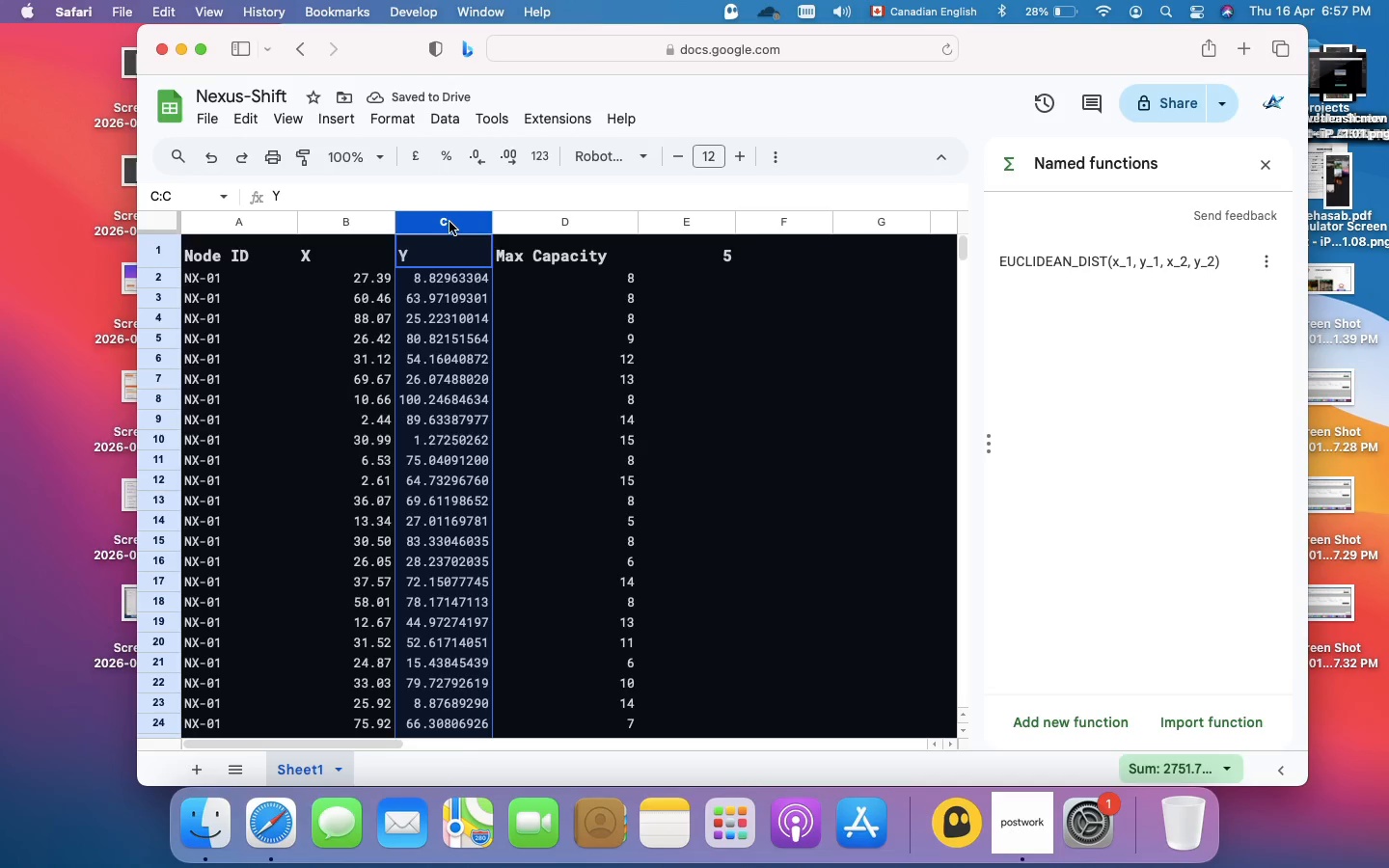 
right_click([449, 222])
 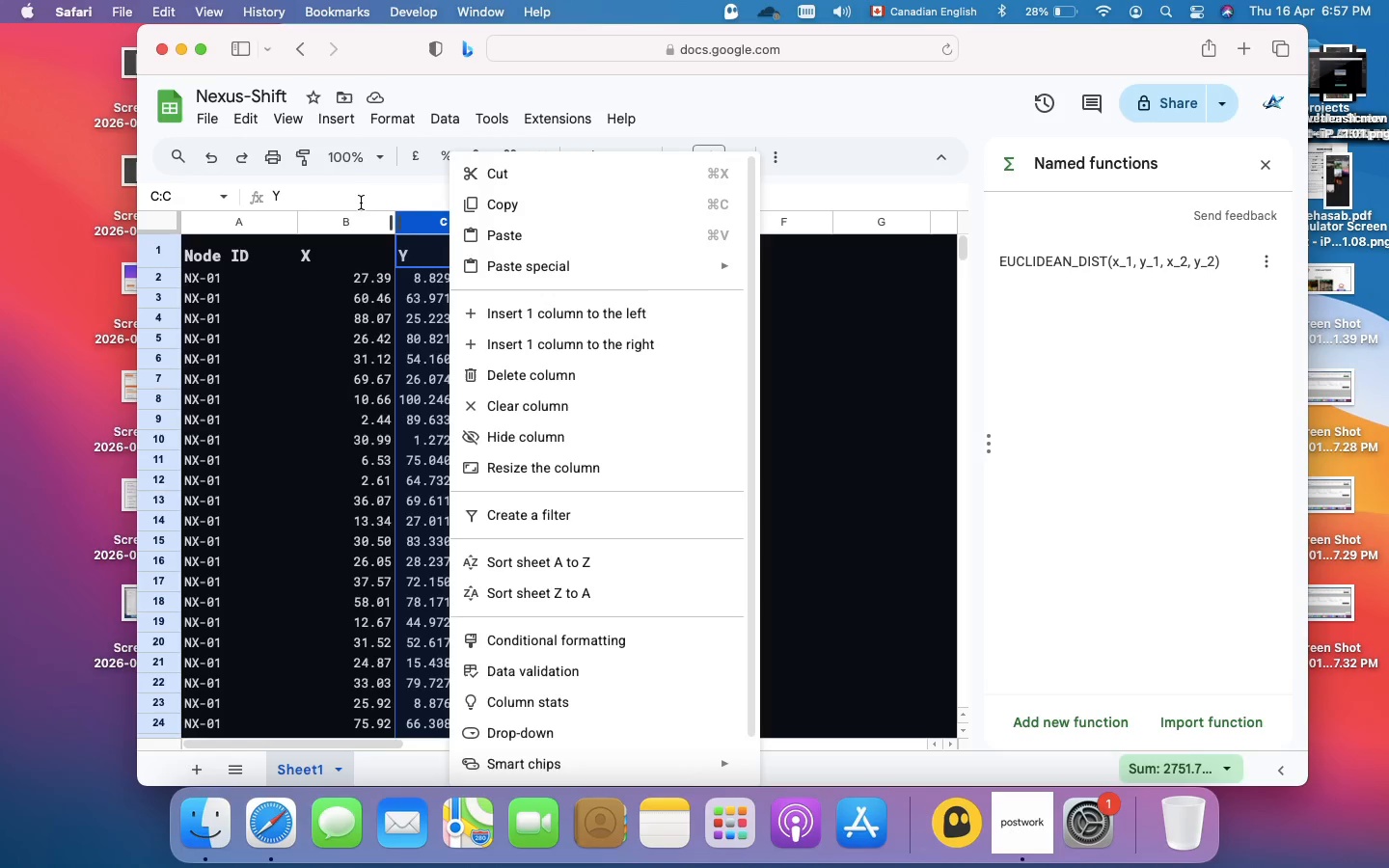 
left_click([424, 223])
 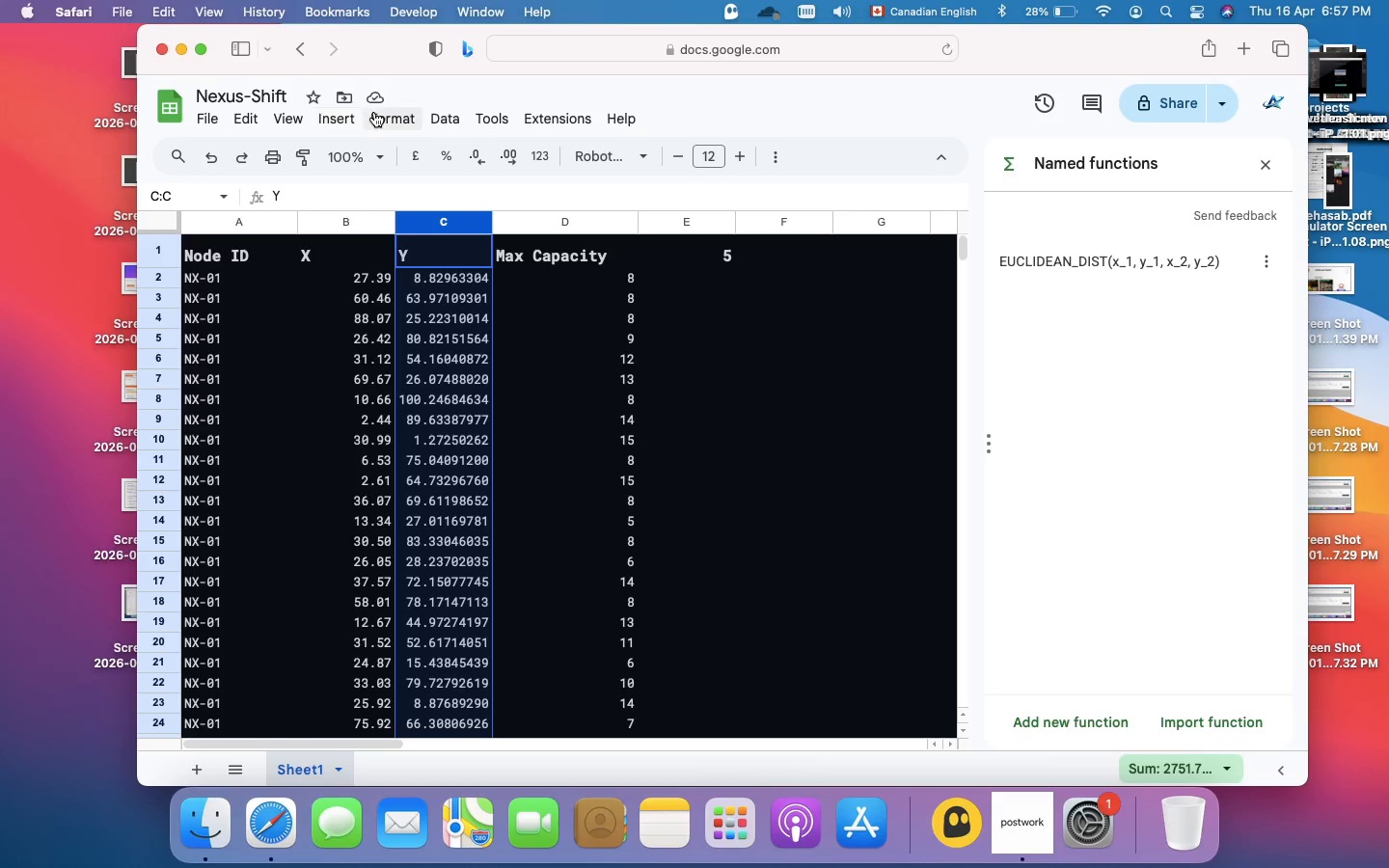 
left_click([377, 113])
 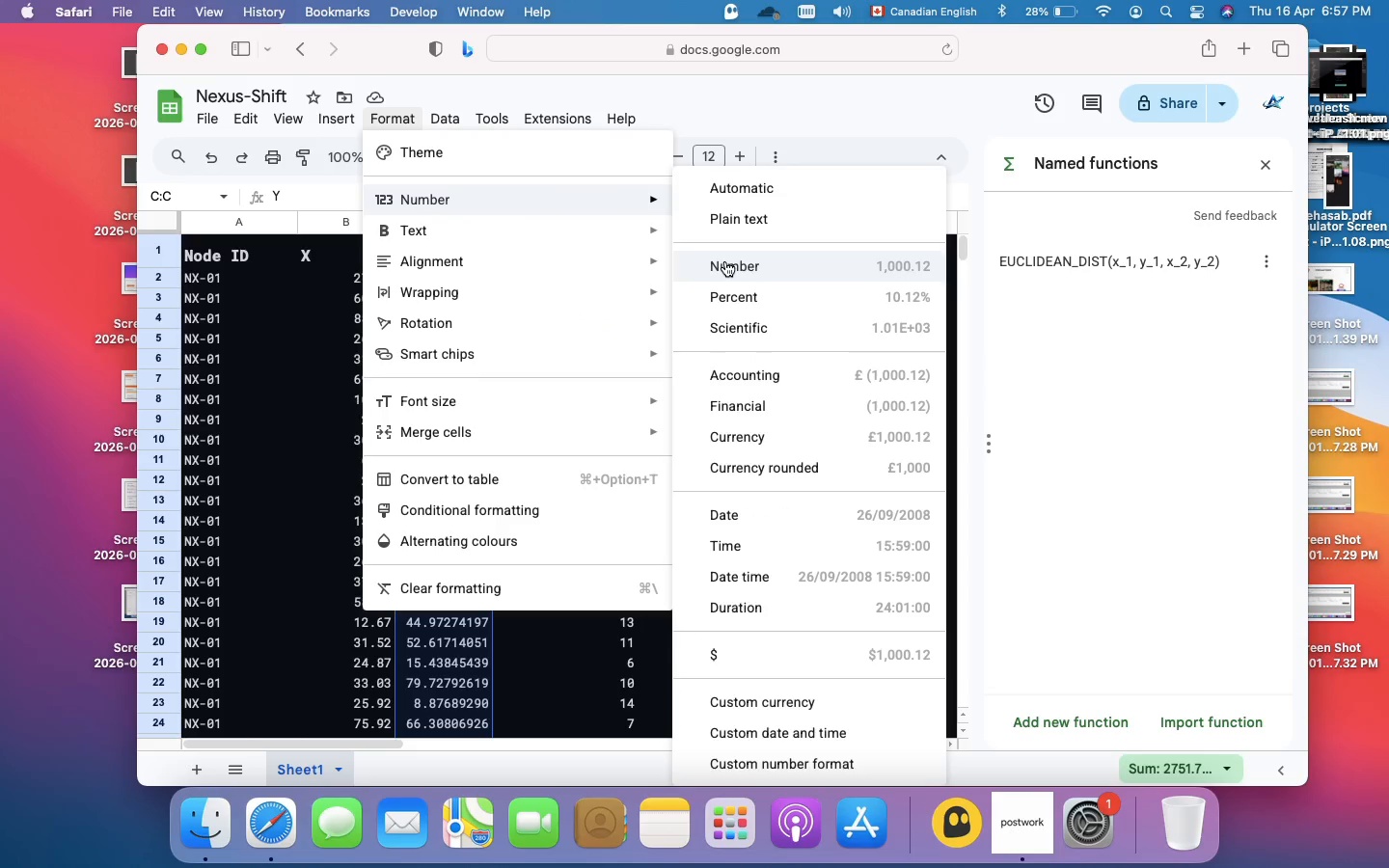 
left_click([725, 261])
 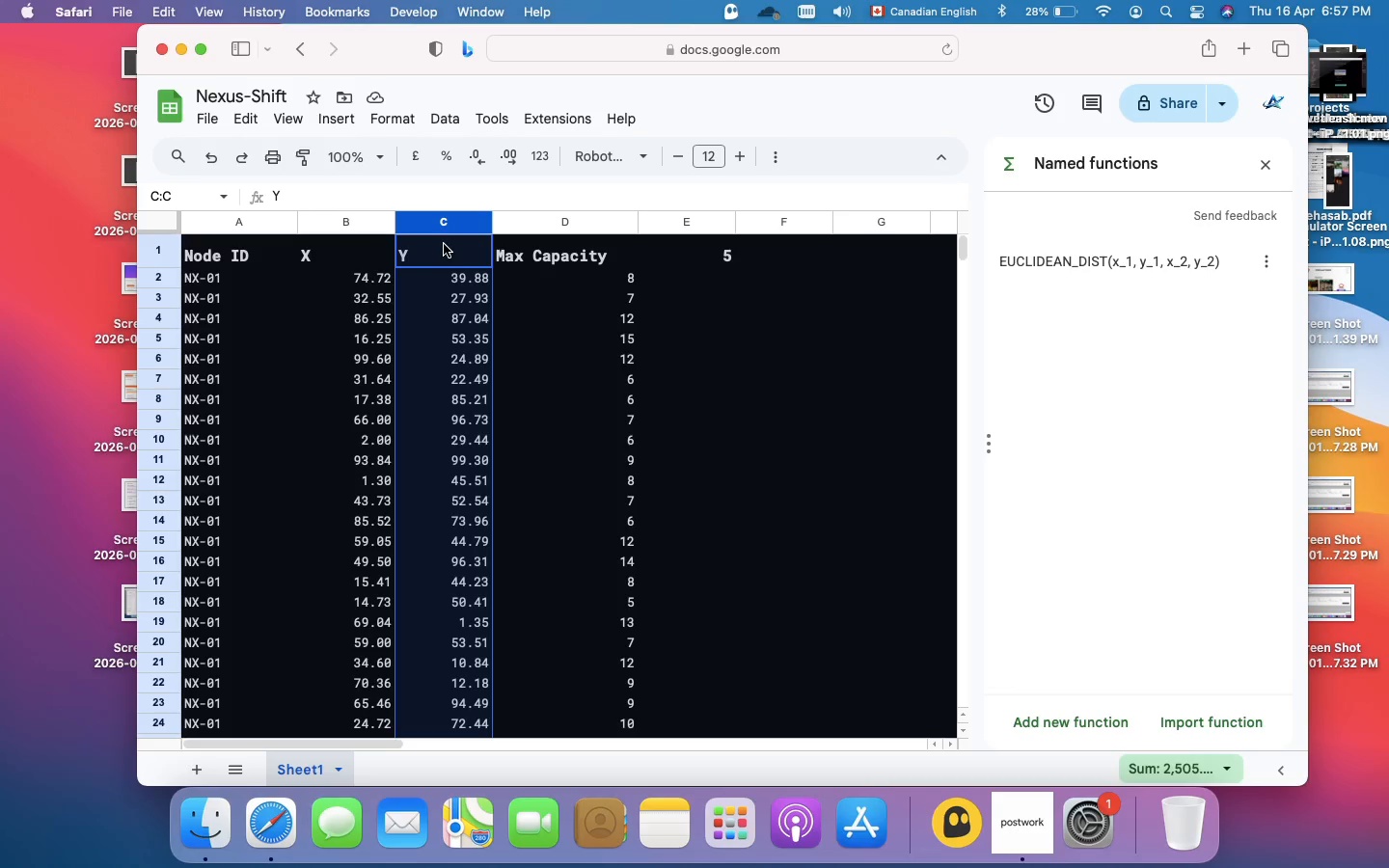 
wait(10.24)
 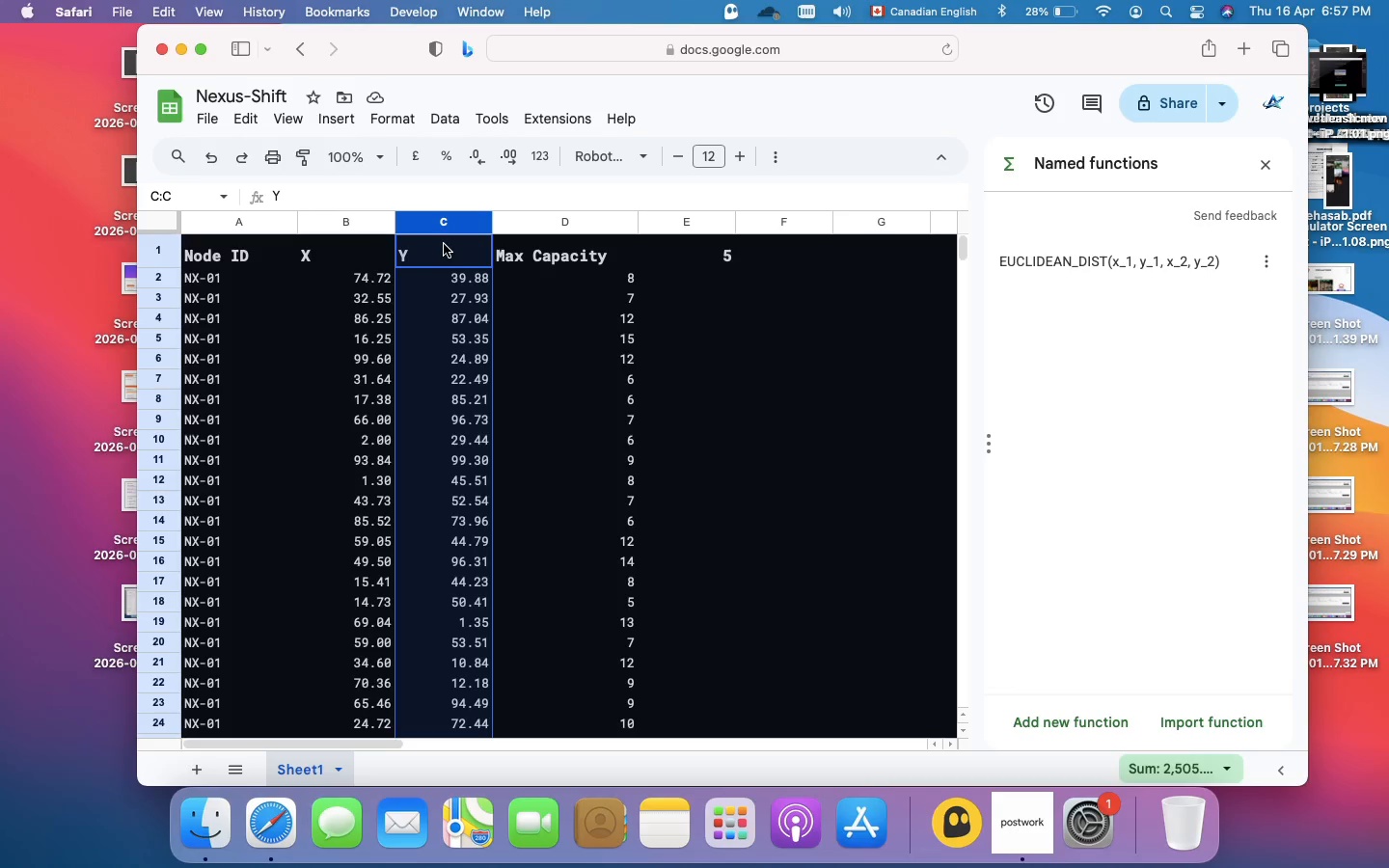 
left_click([384, 117])
 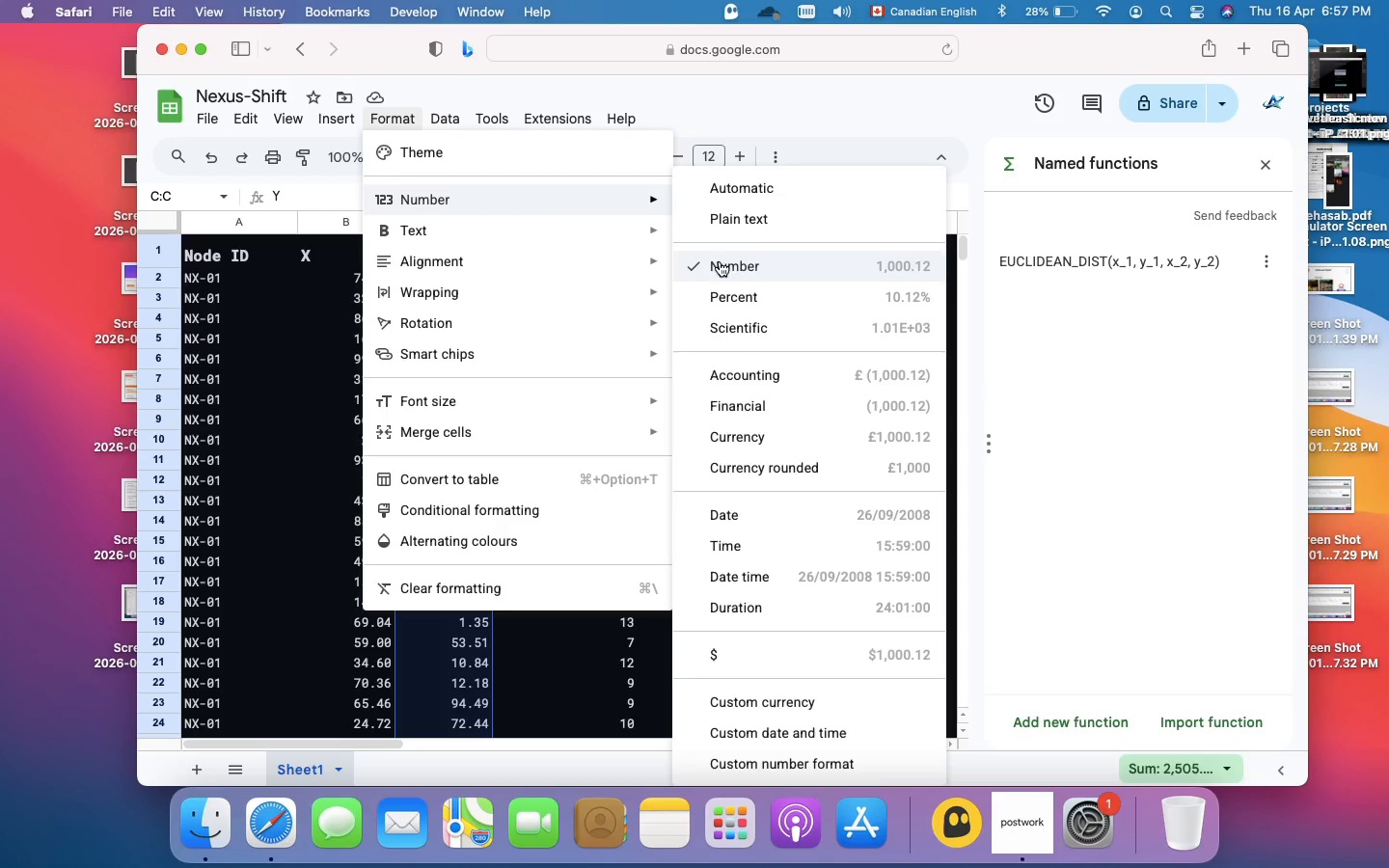 
left_click([725, 269])
 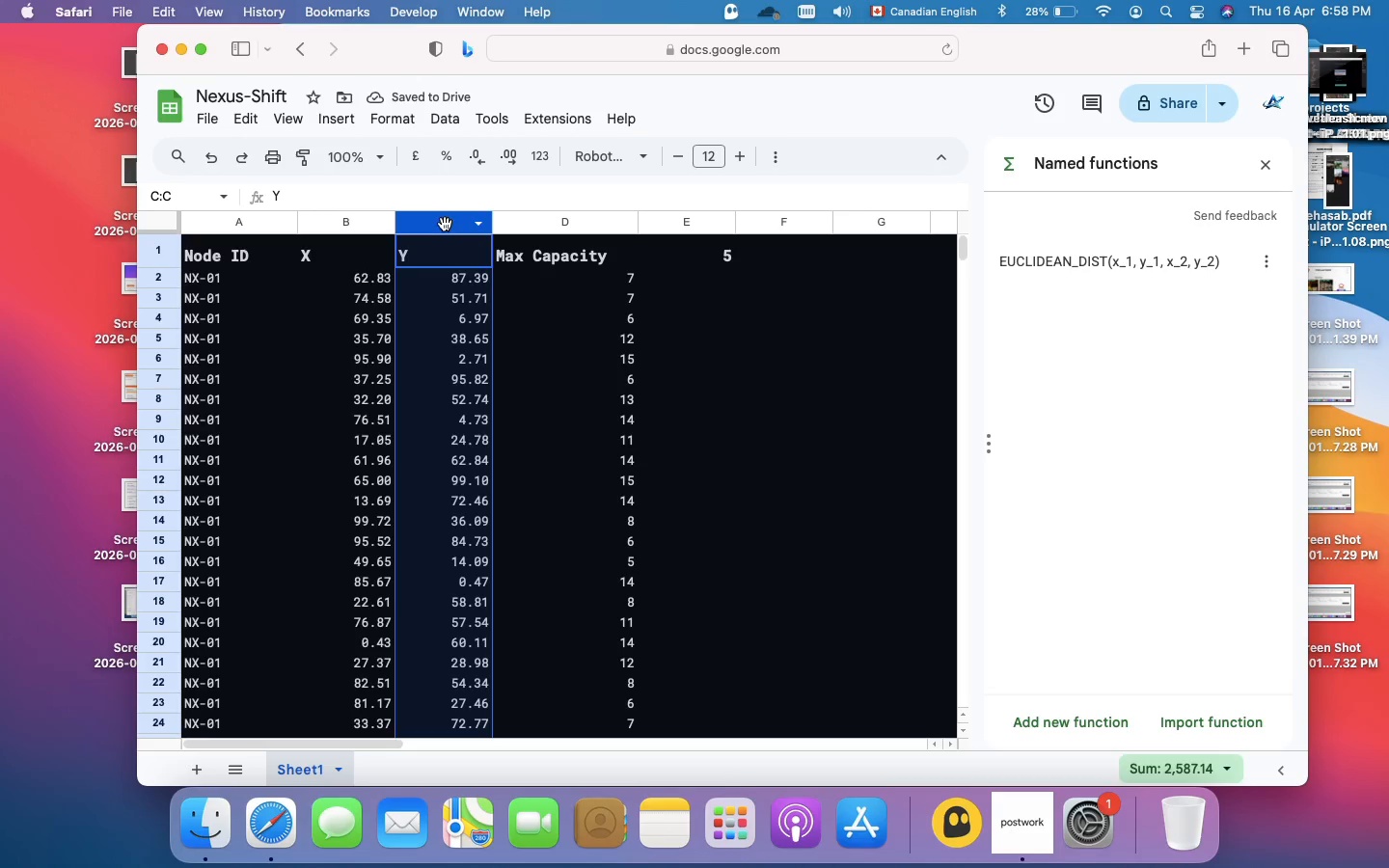 
wait(8.83)
 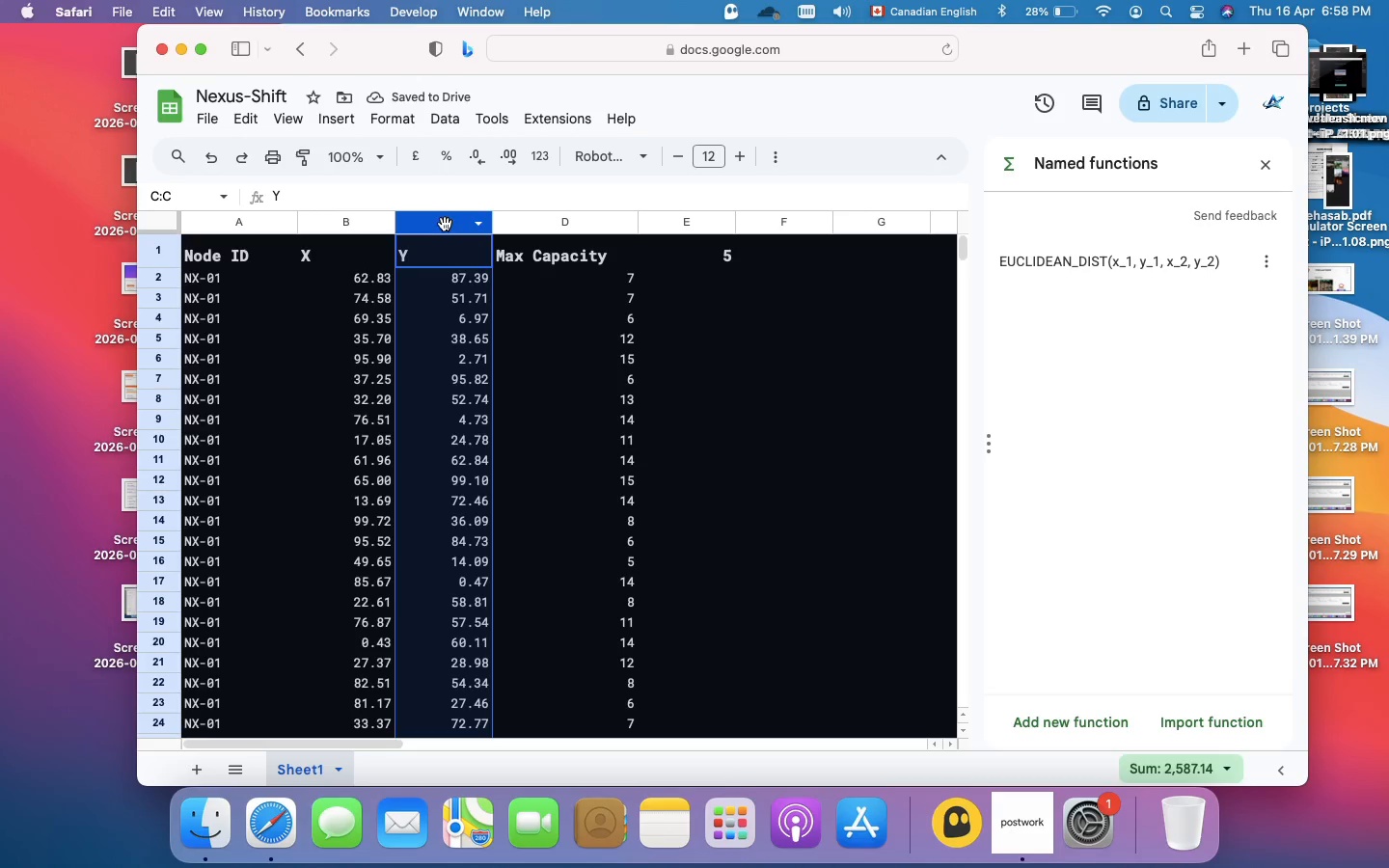 
key(Meta+Z)
 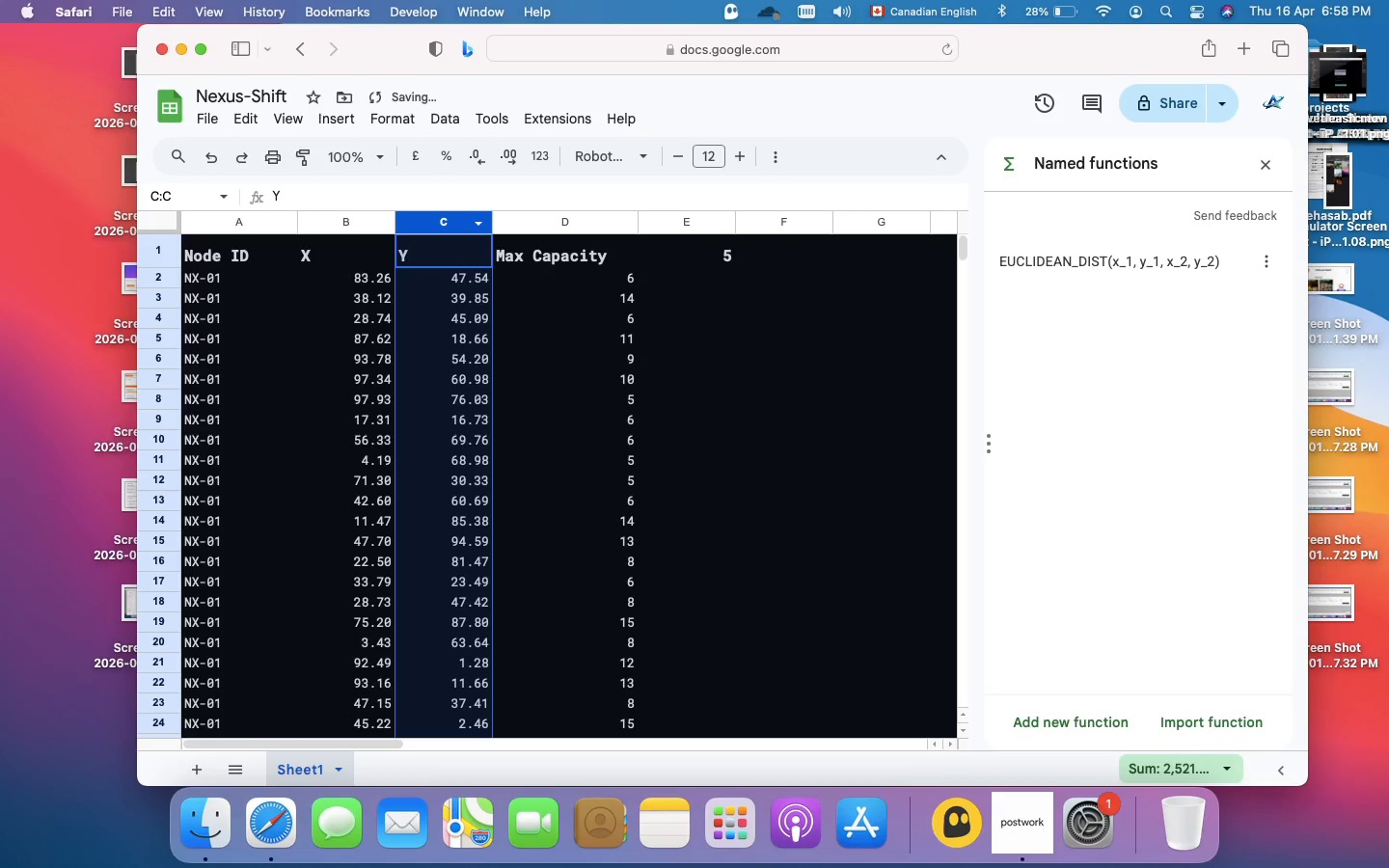 
key(Meta+Z)
 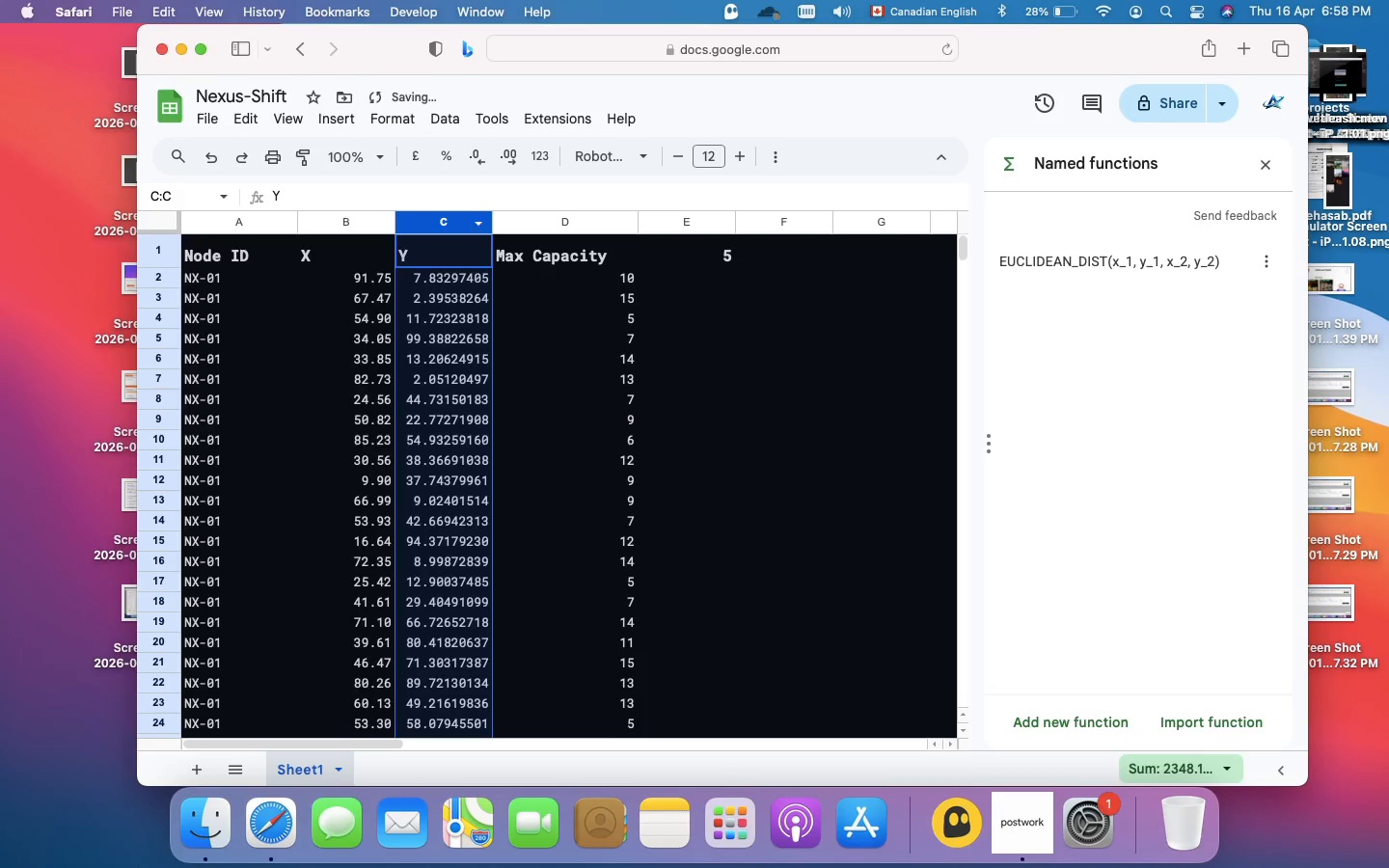 
key(Meta+Z)
 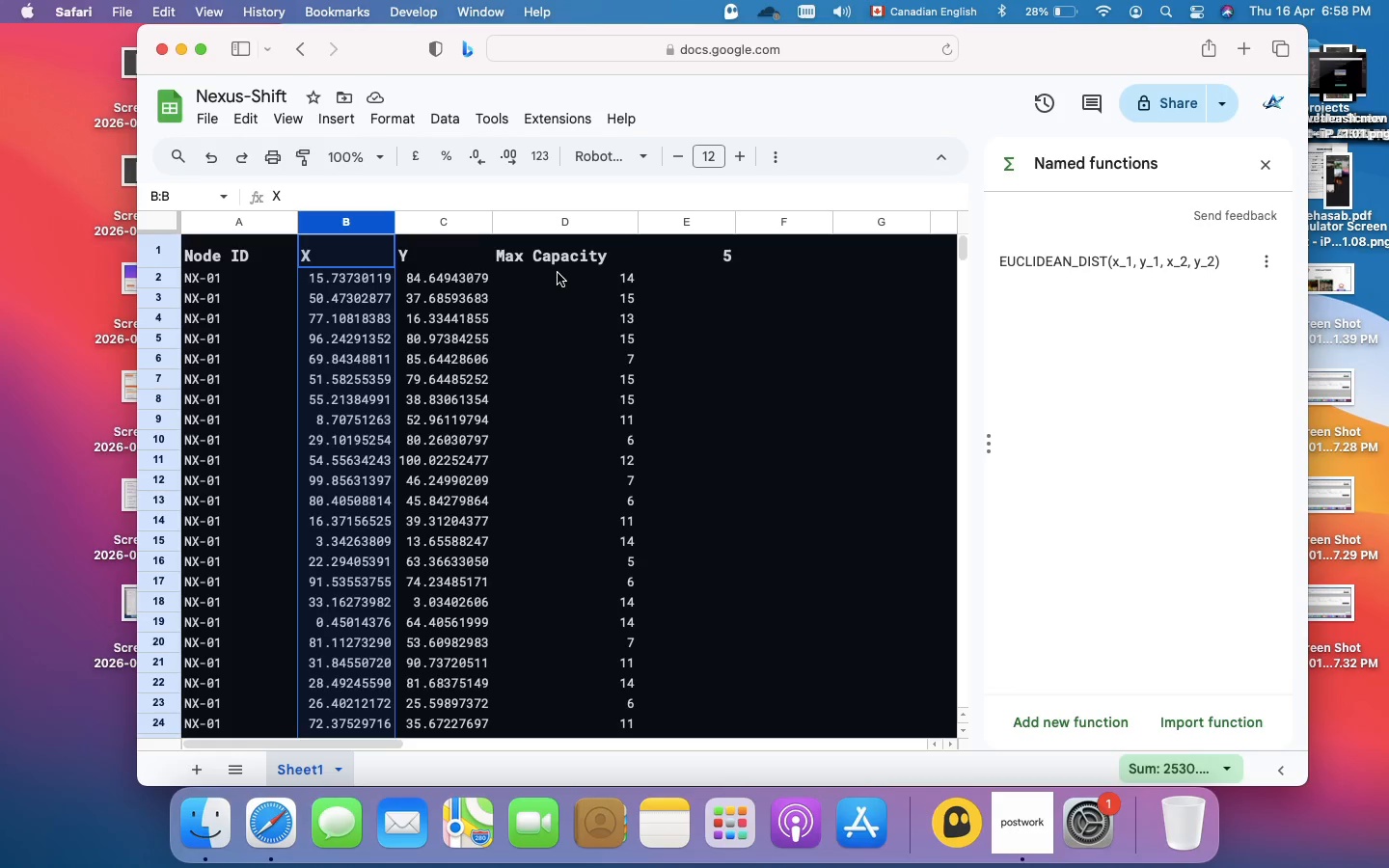 
wait(28.18)
 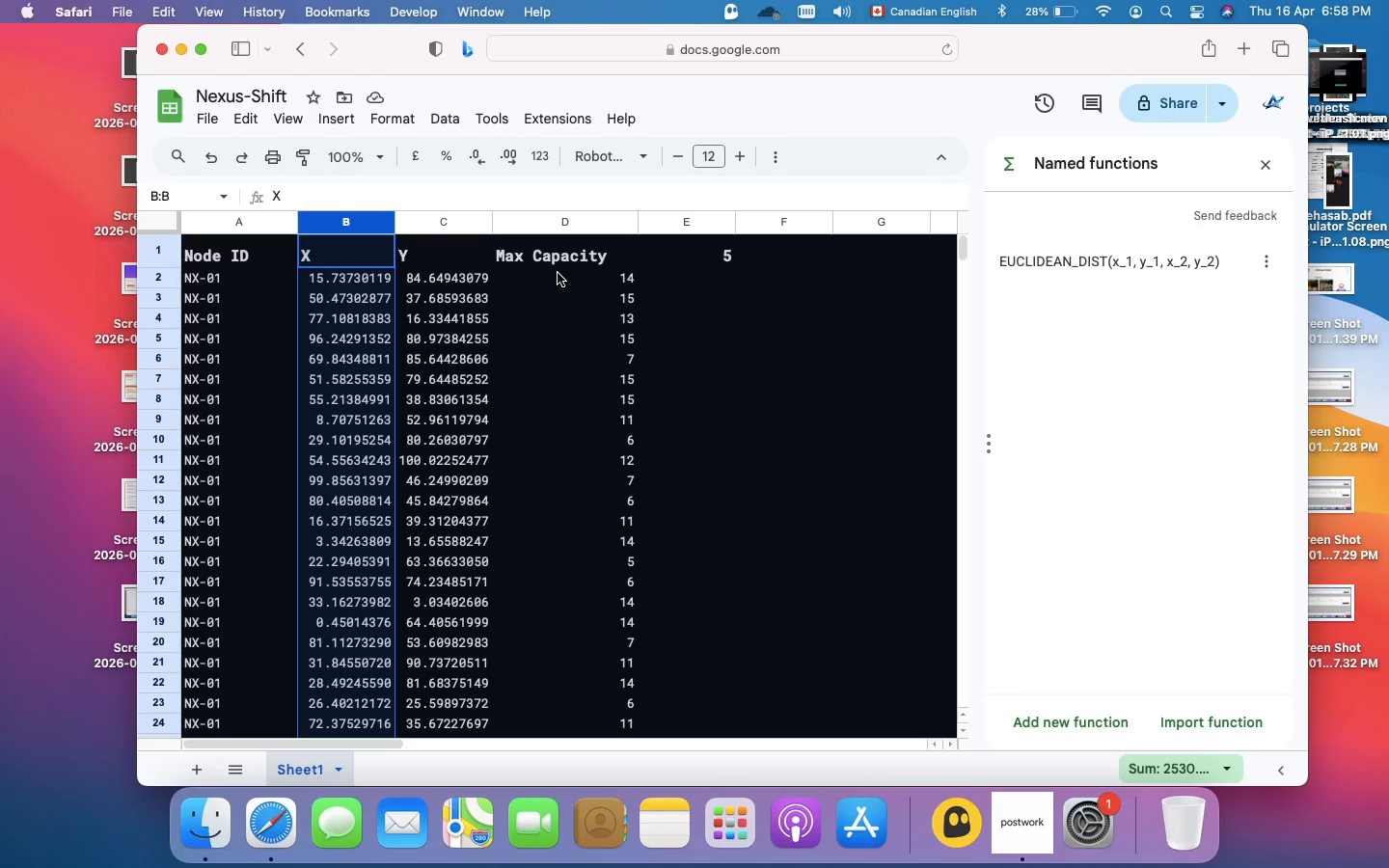 
left_click([721, 258])
 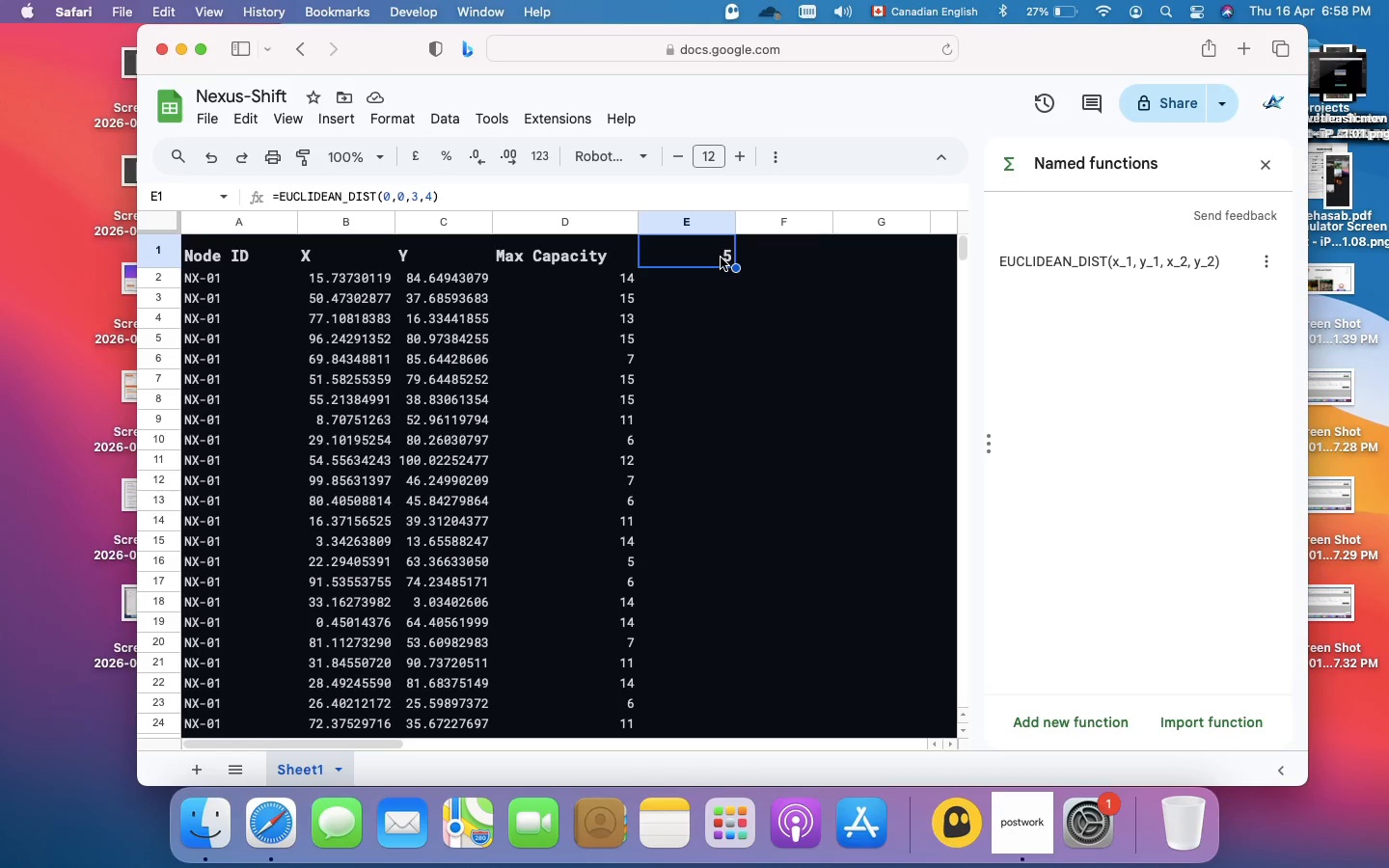 
double_click([721, 258])
 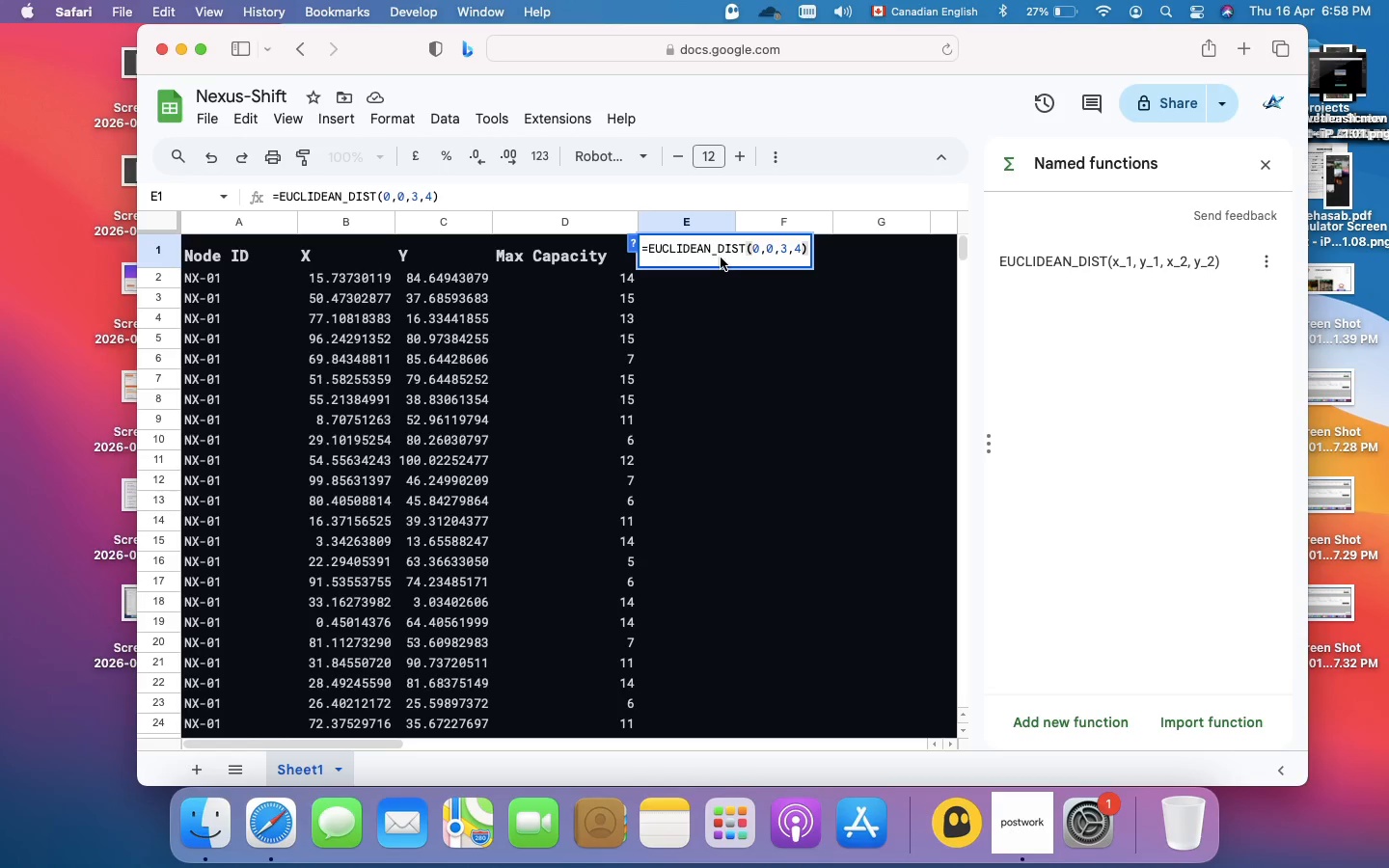 
key(Meta+A)
 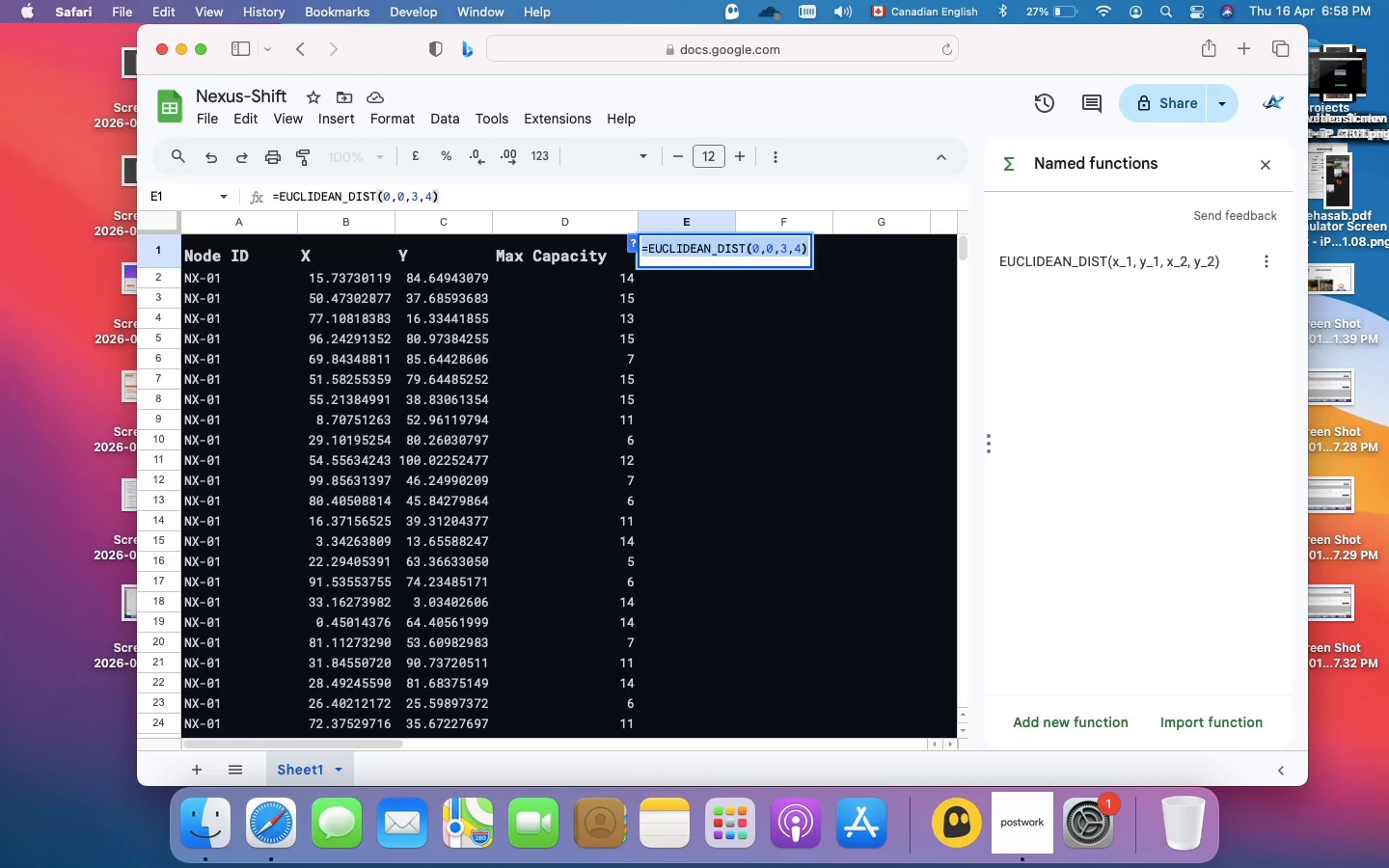 
key(Backspace)
 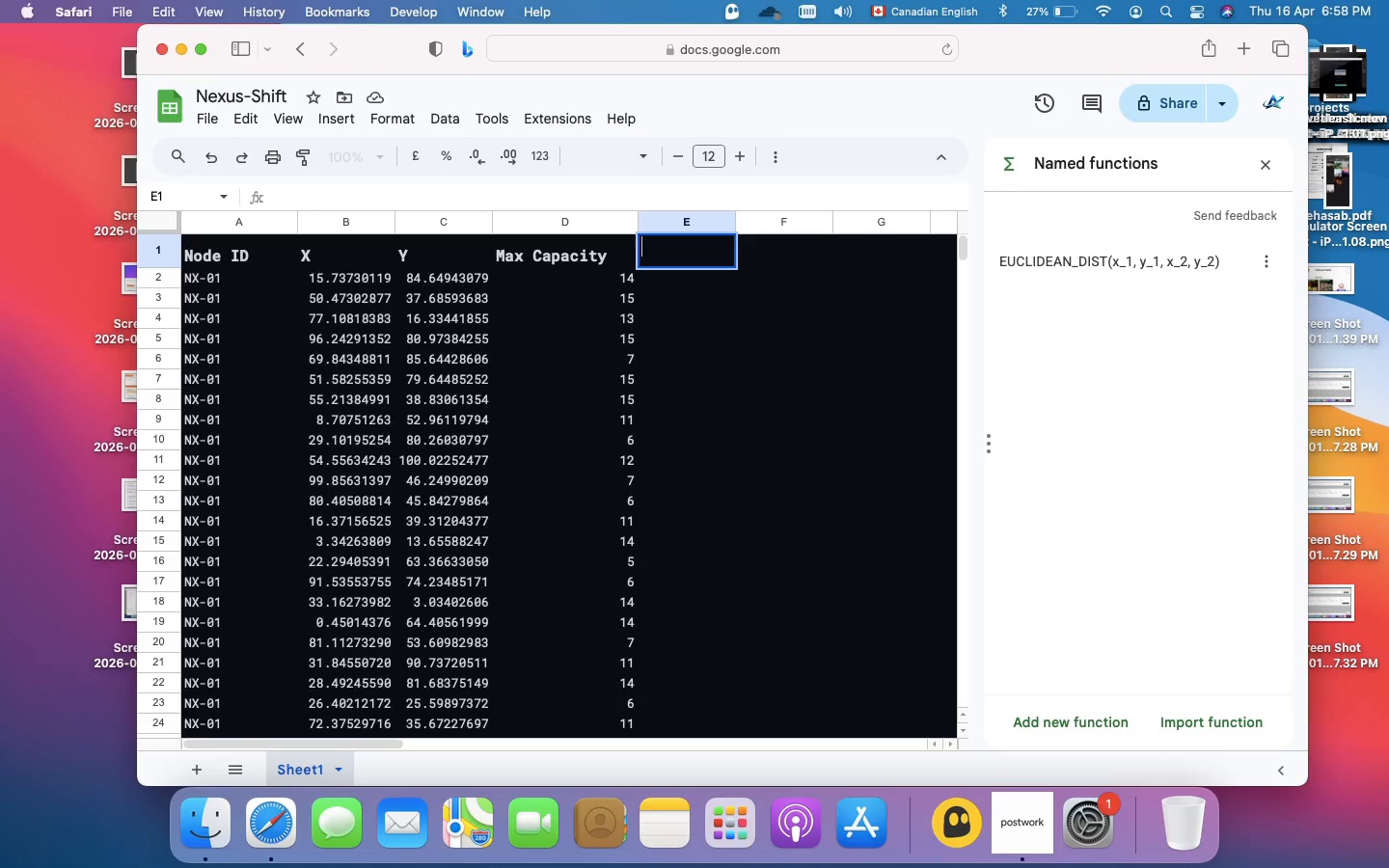 
wait(14.64)
 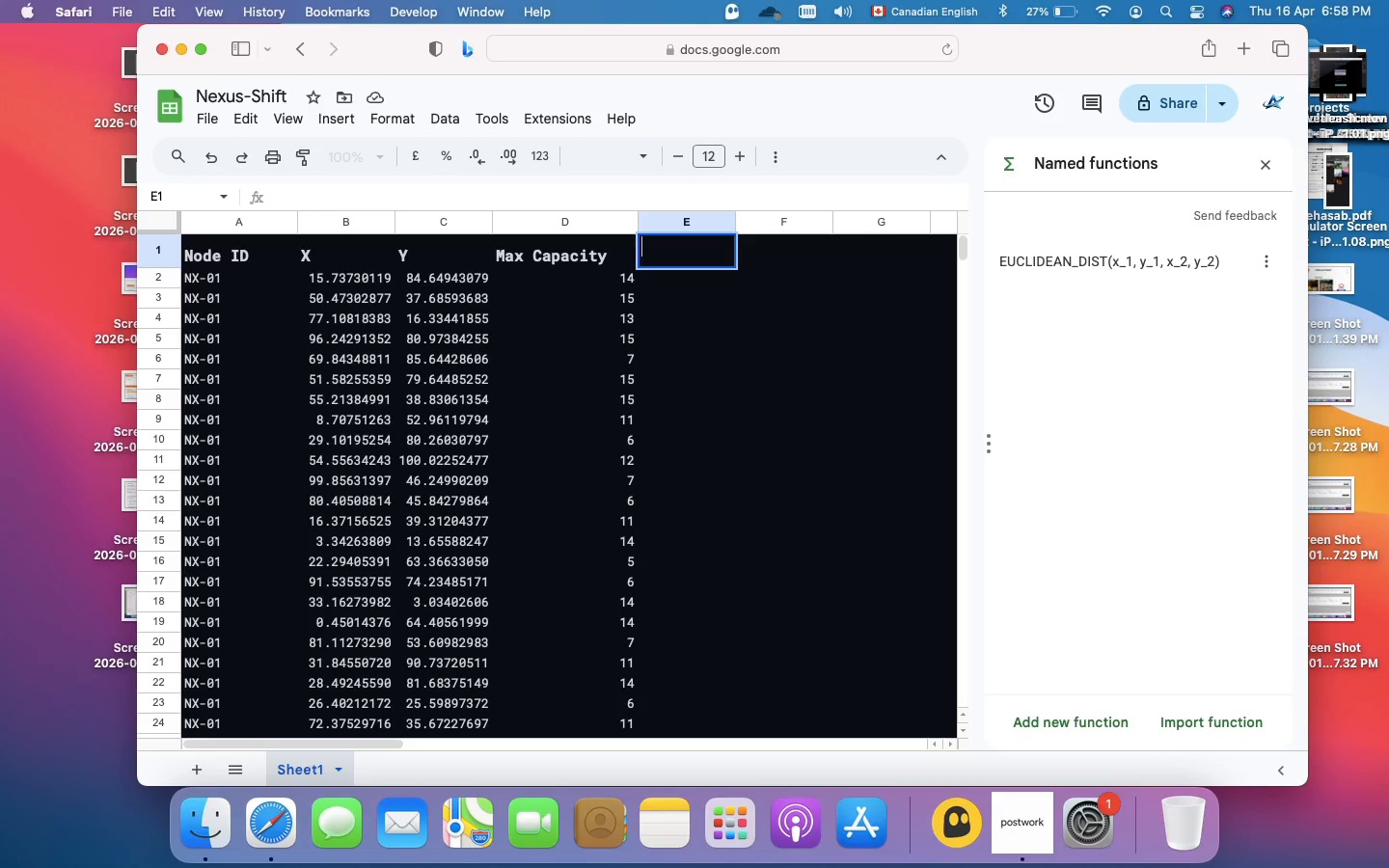 
left_click([780, 257])
 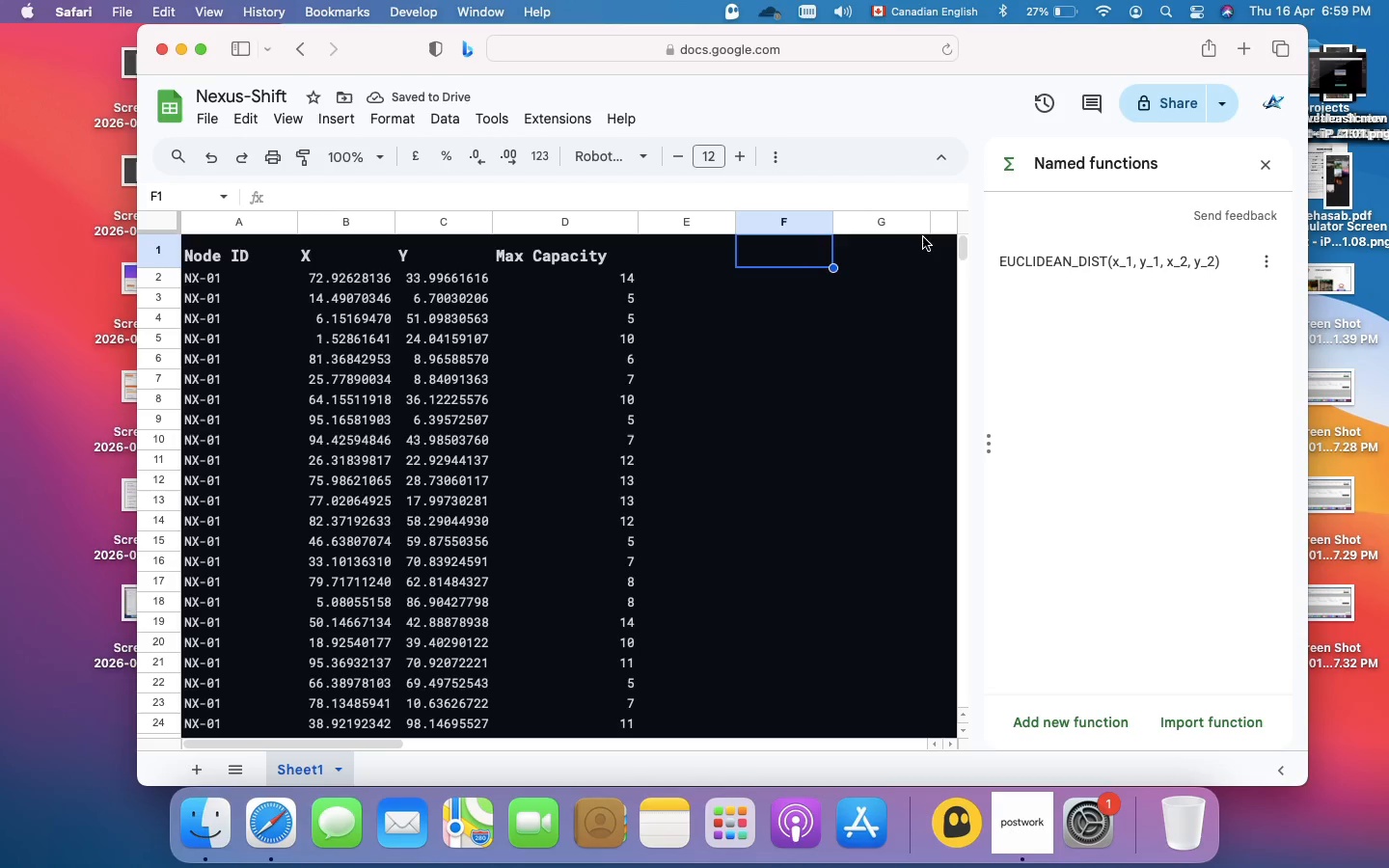 
wait(5.23)
 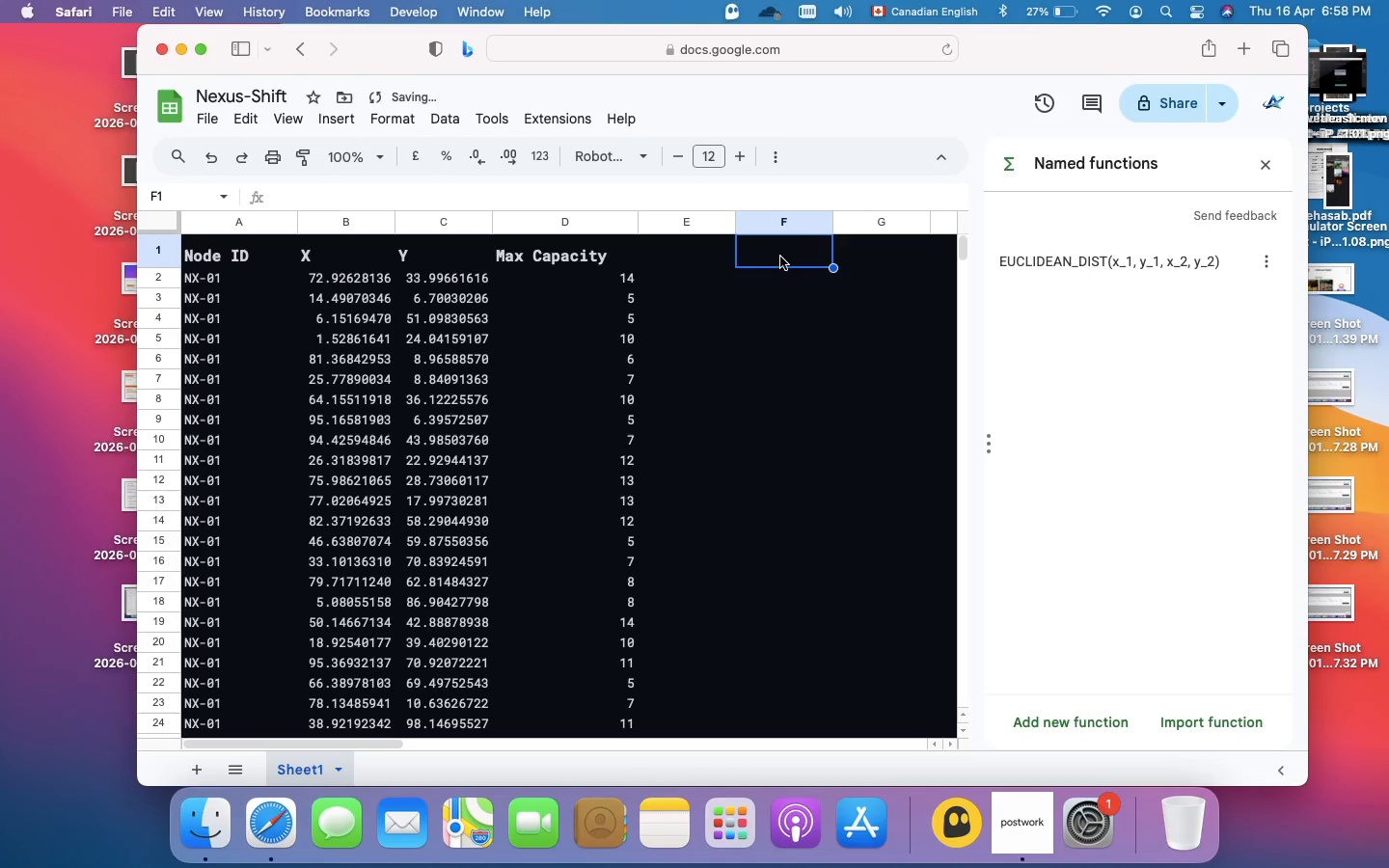 
left_click([1260, 170])
 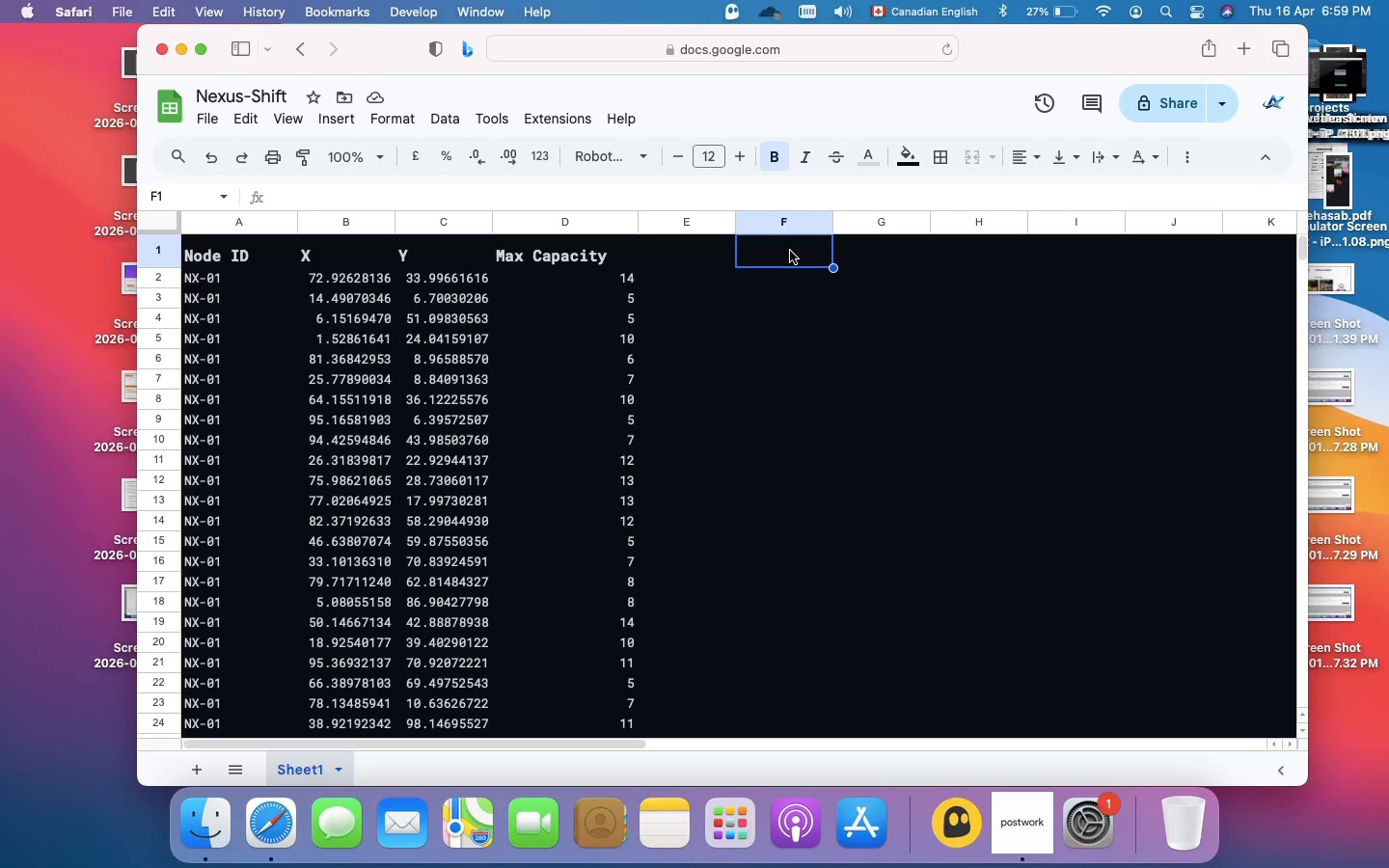 
wait(8.69)
 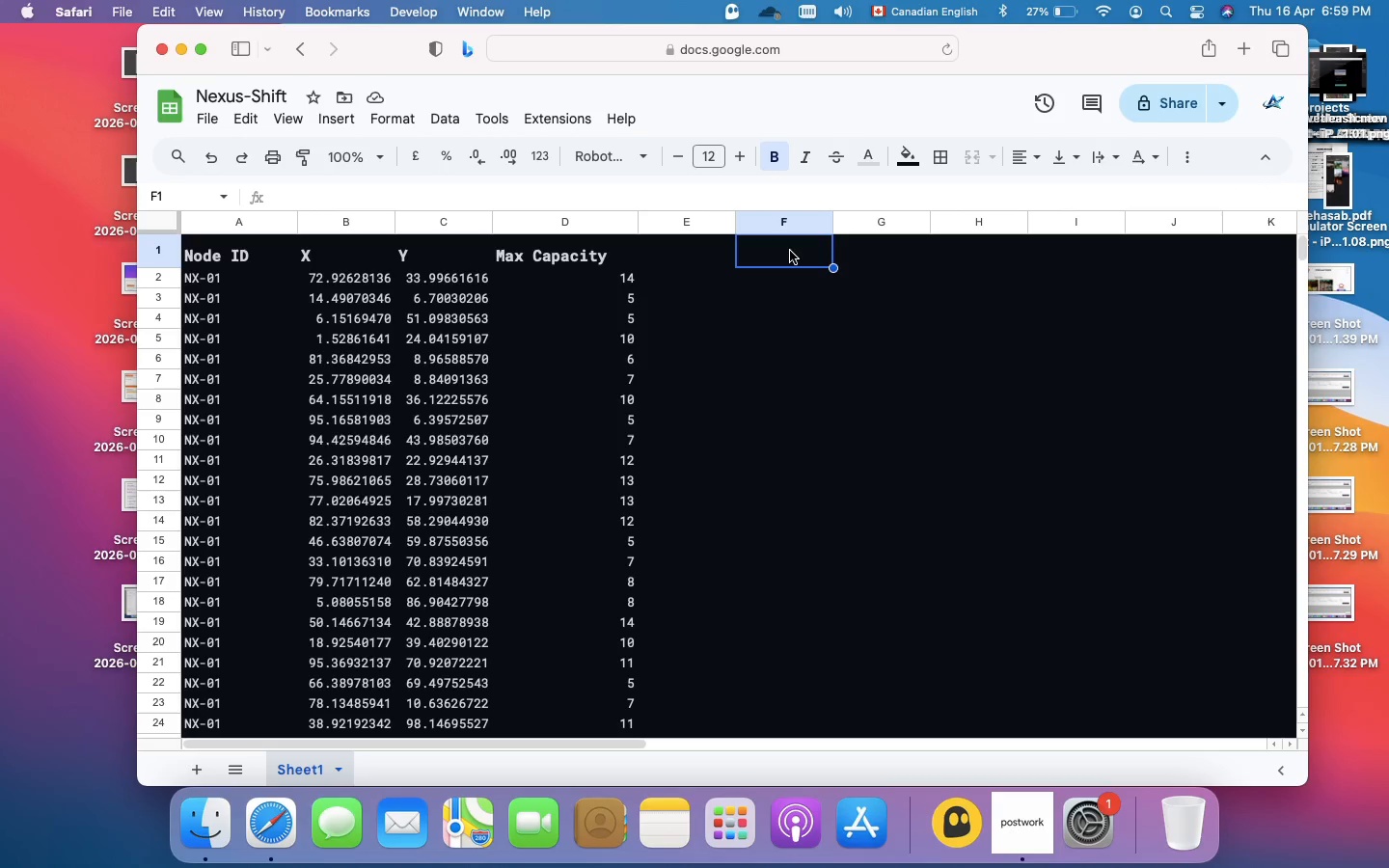 
type(=TRA)
 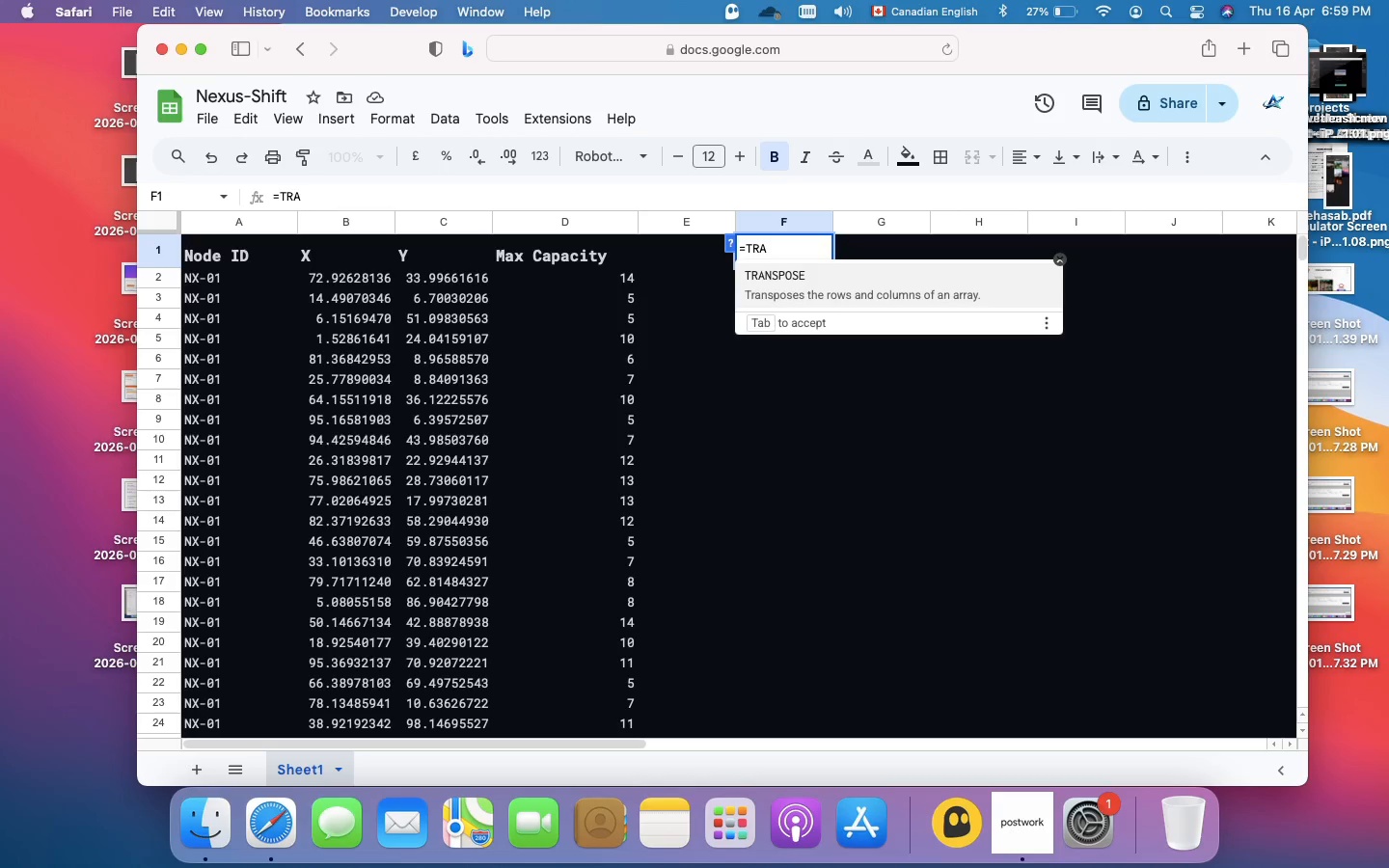 
key(N)
 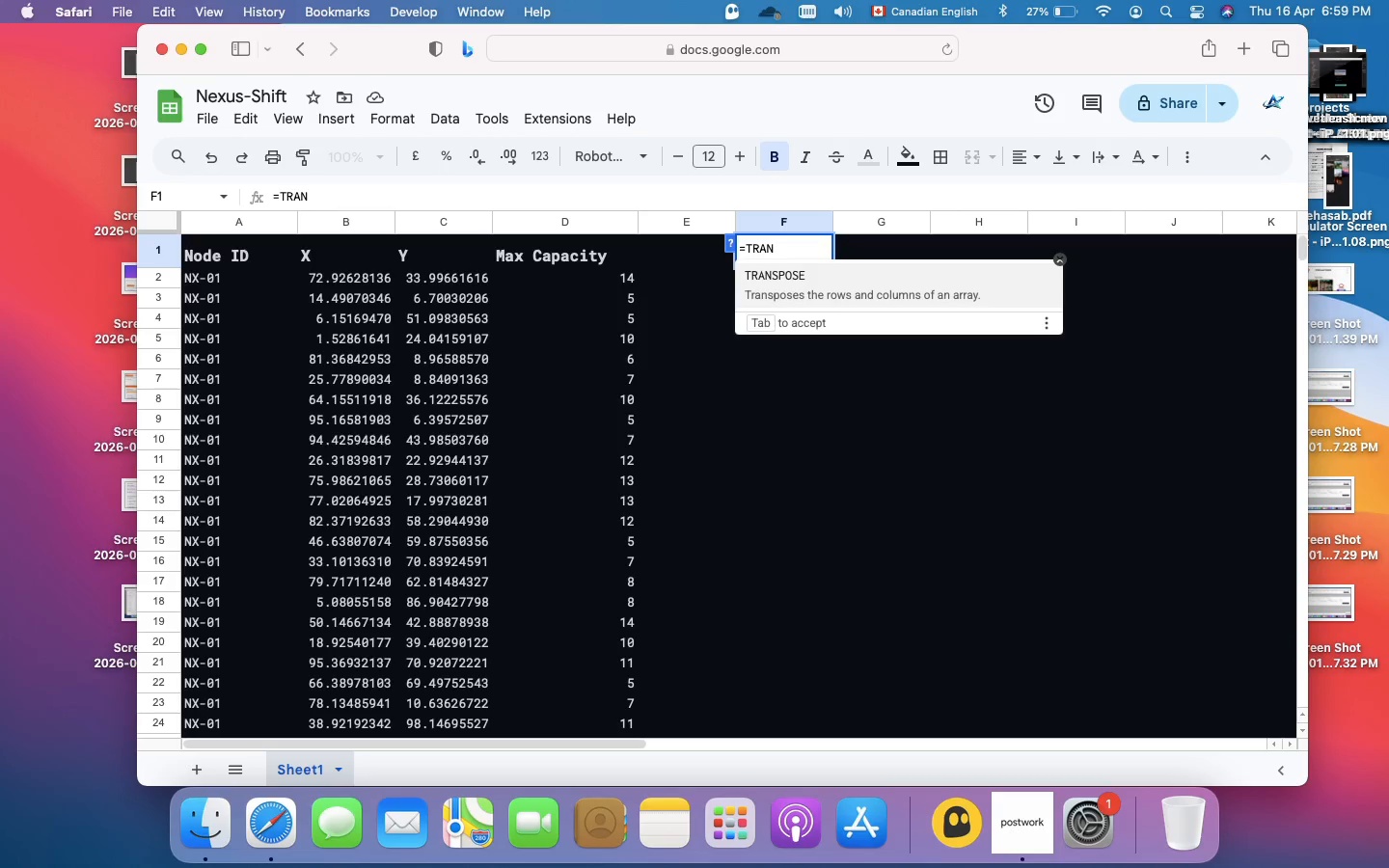 
type(SPOSE(A2:A51))
 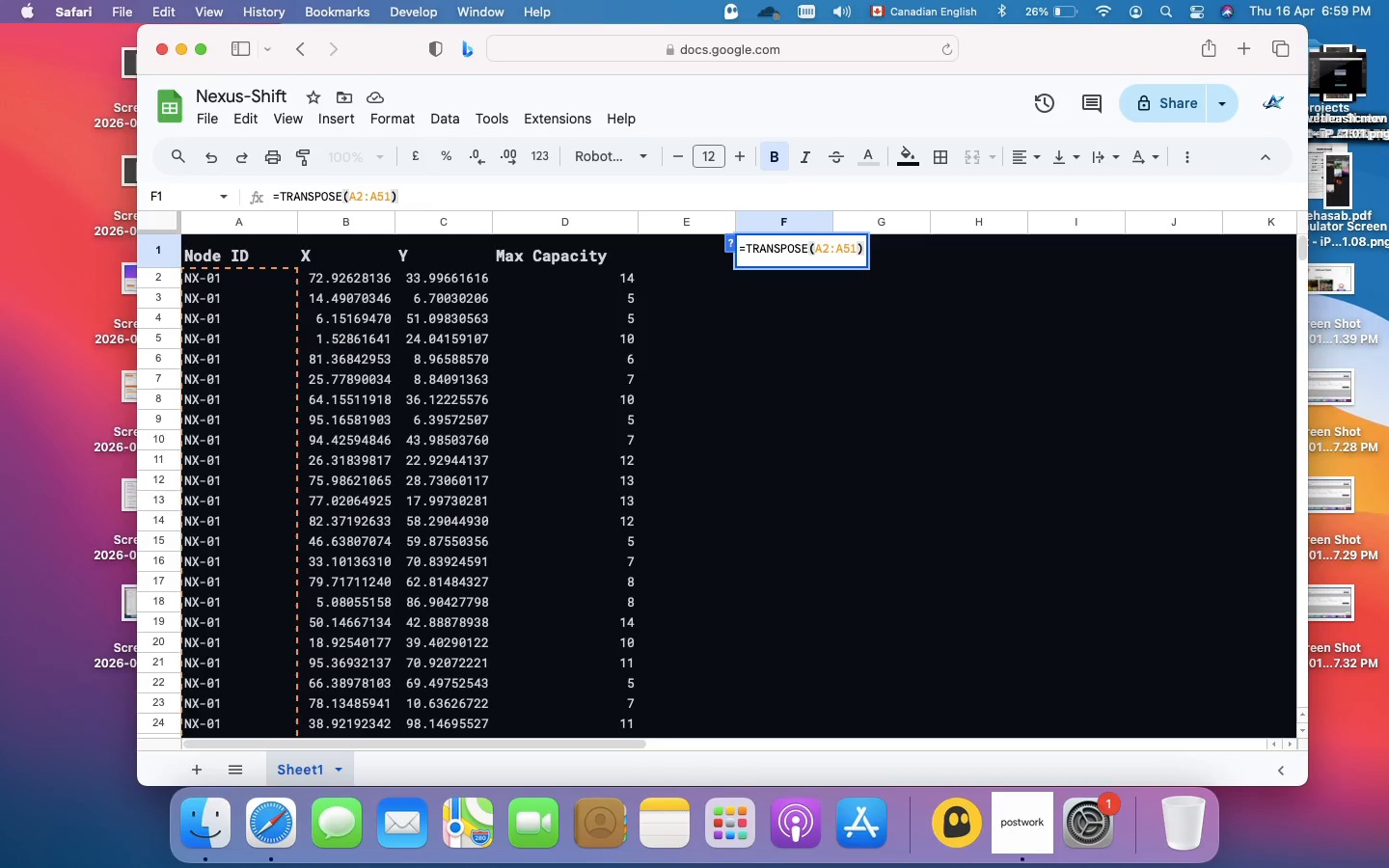 
key(Enter)
 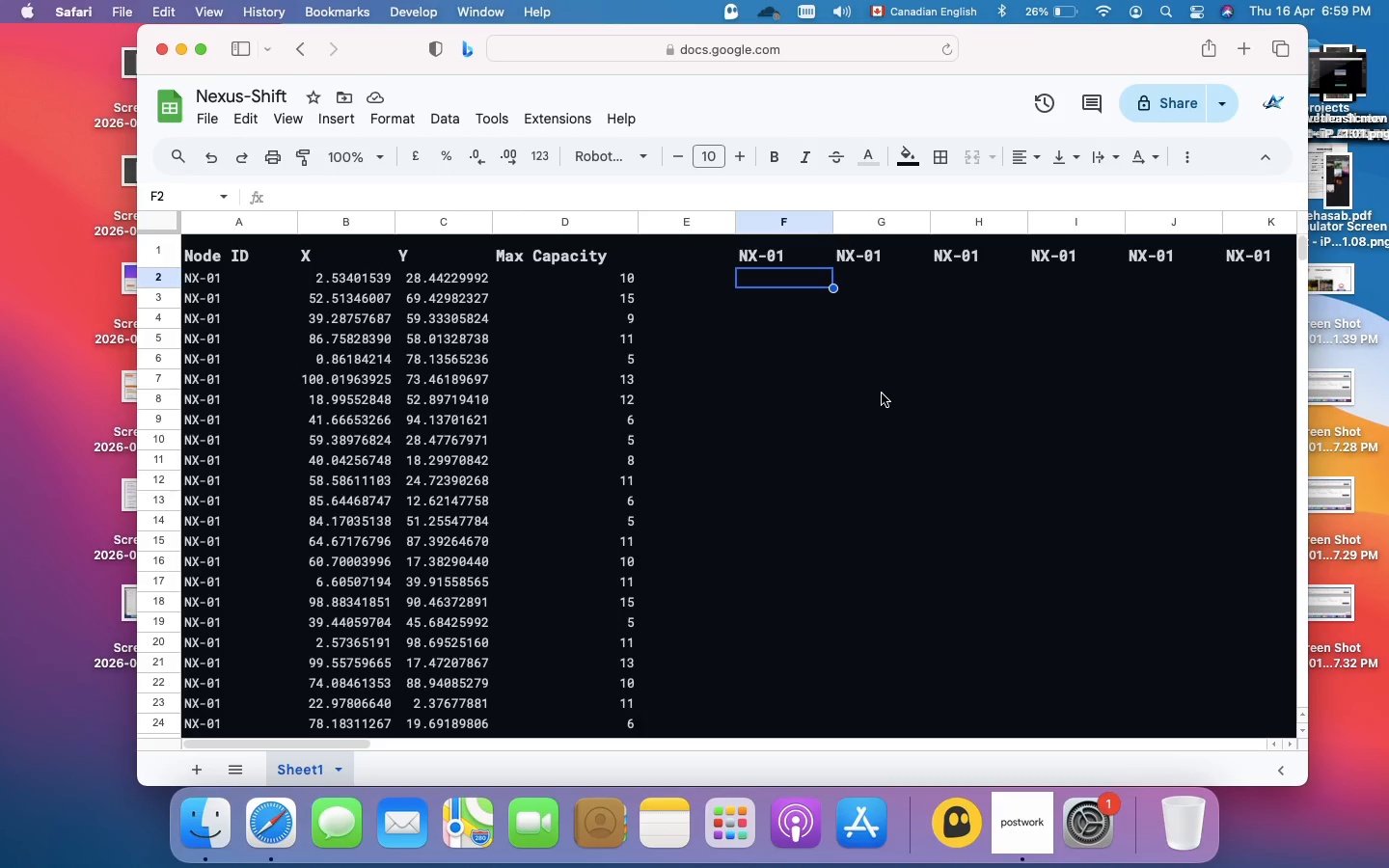 
wait(18.52)
 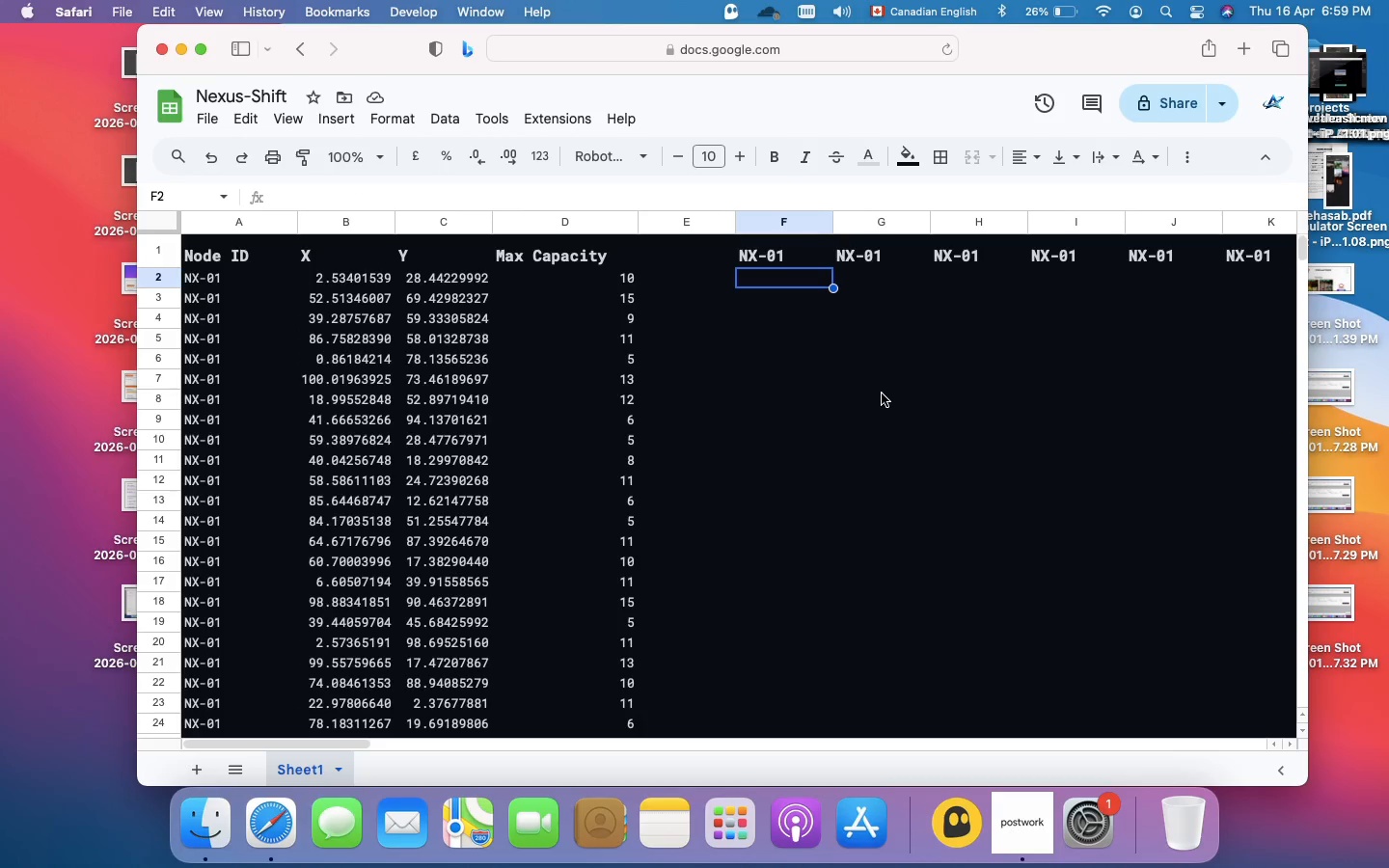 
scroll: coordinate [882, 393], scroll_direction: down, amount: 69.0
 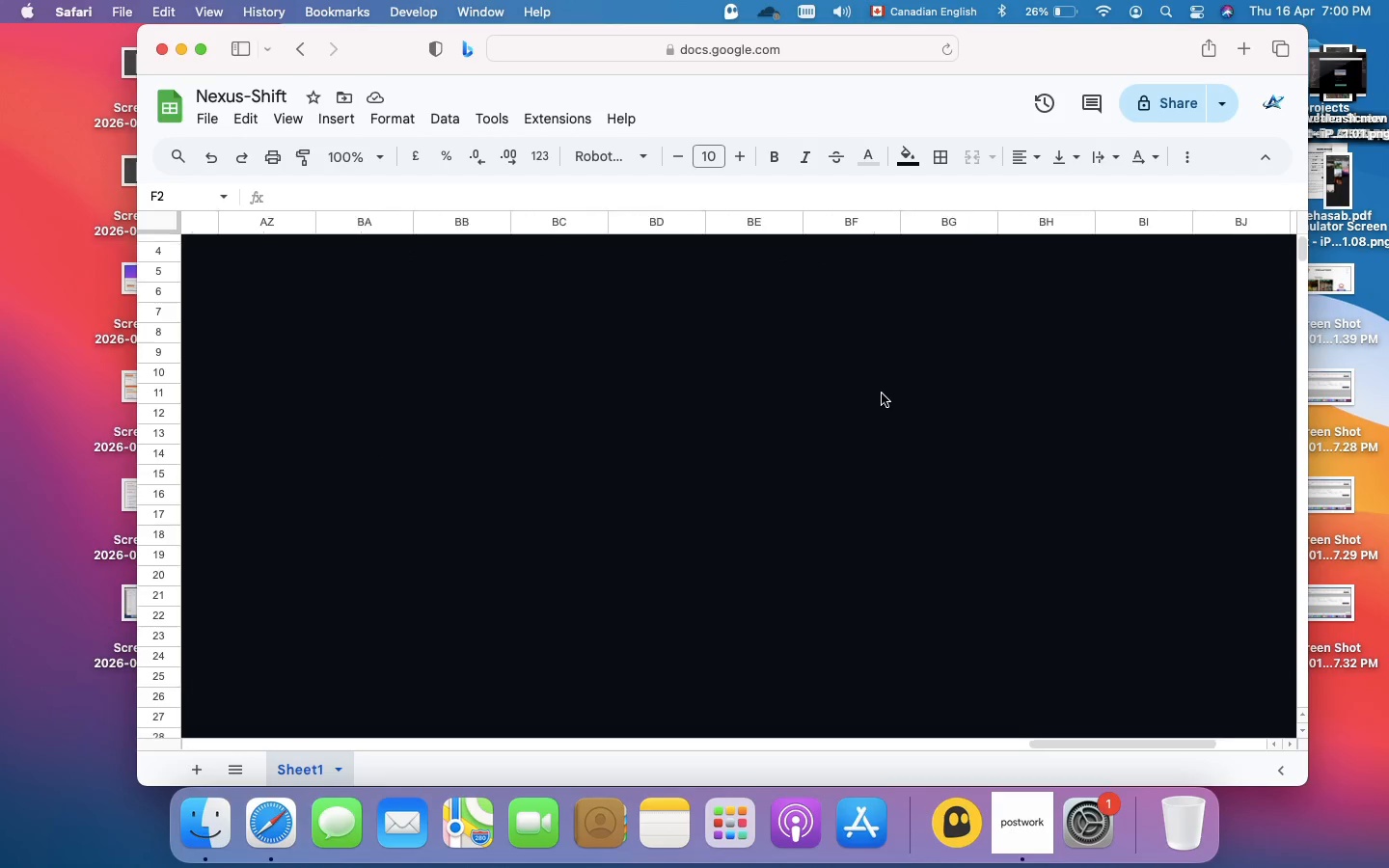 
scroll: coordinate [882, 393], scroll_direction: up, amount: 229.0
 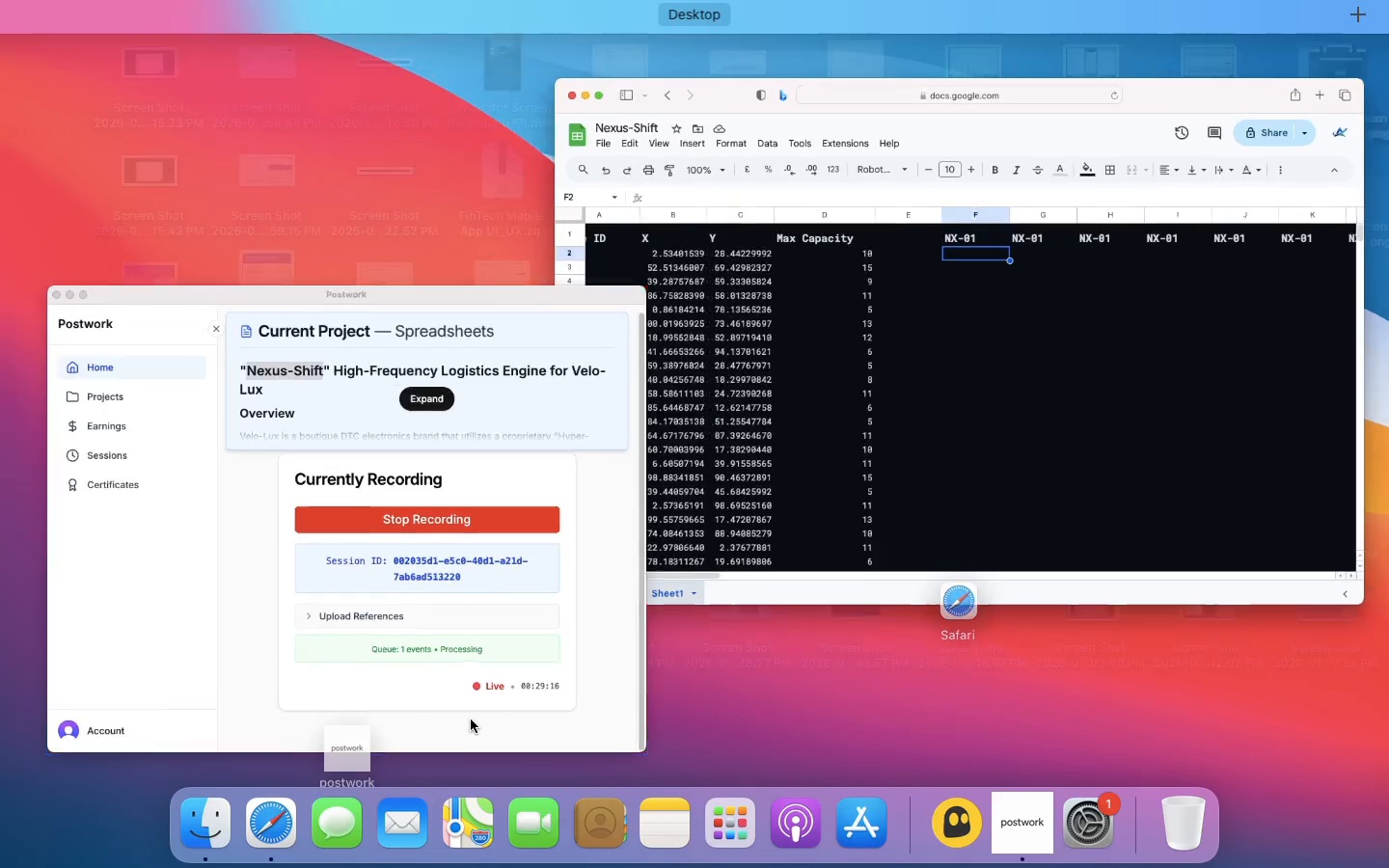 
wait(26.83)
 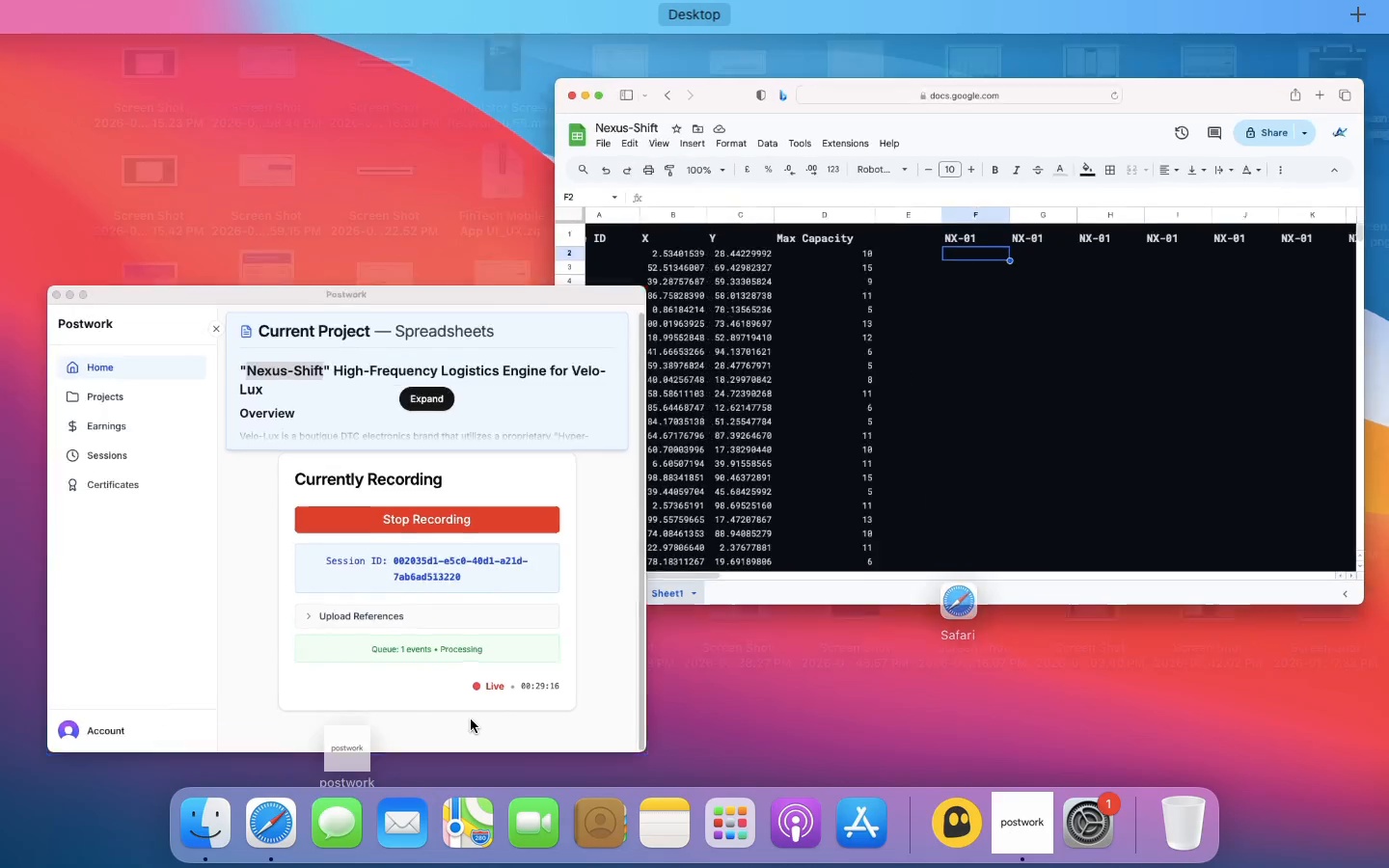 
left_click([747, 258])
 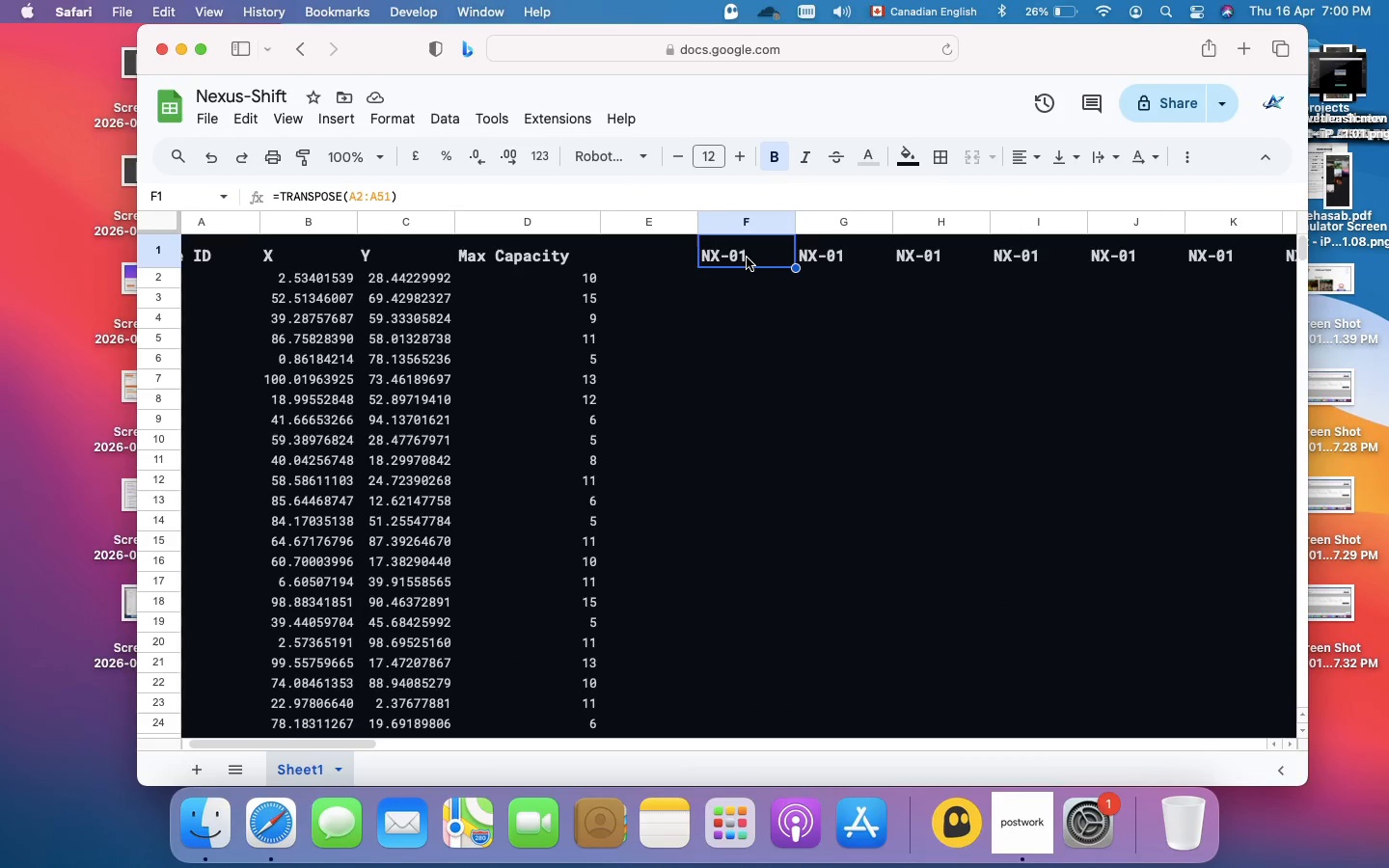 
key(Meta+Z)
 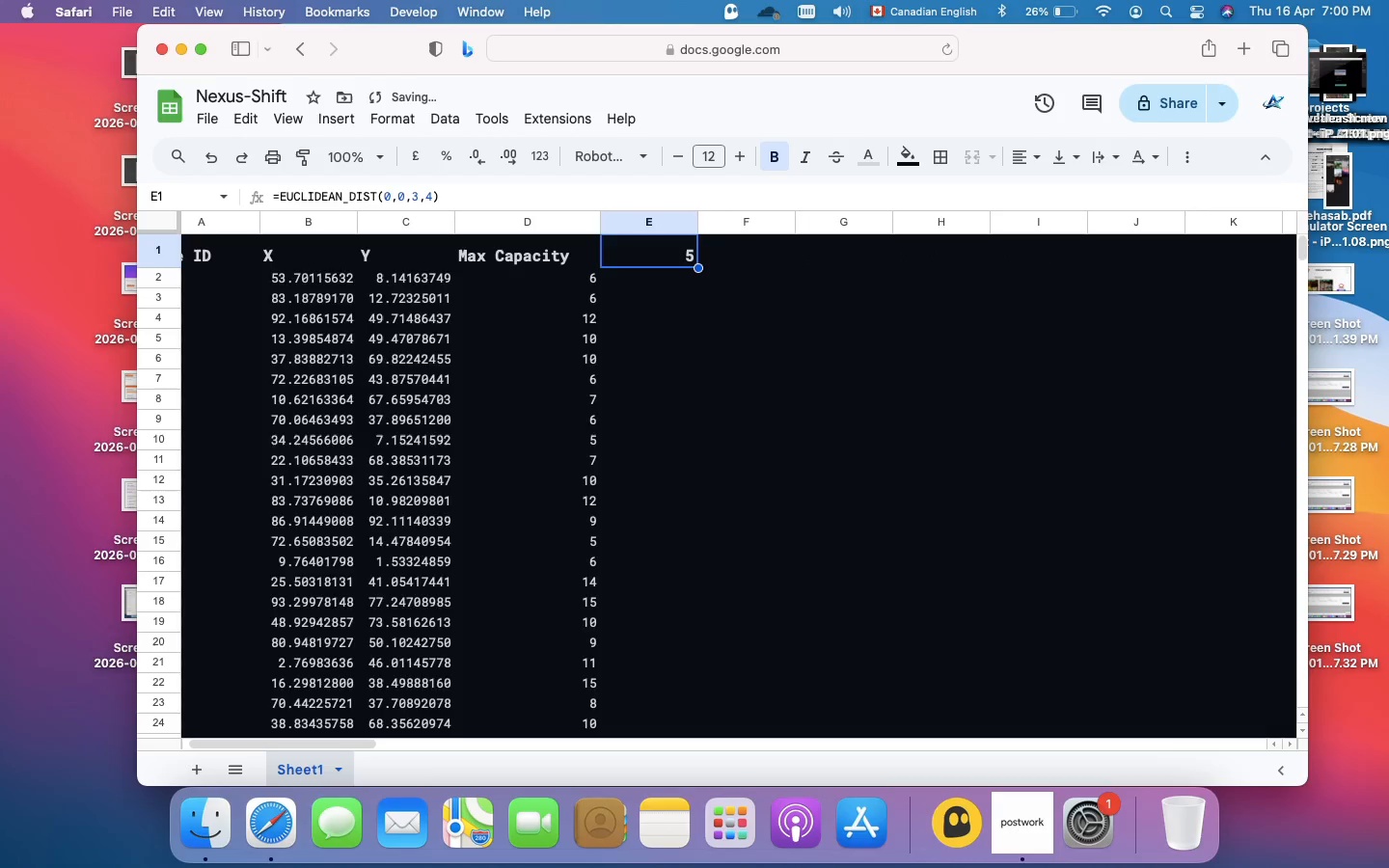 
key(Meta+Z)
 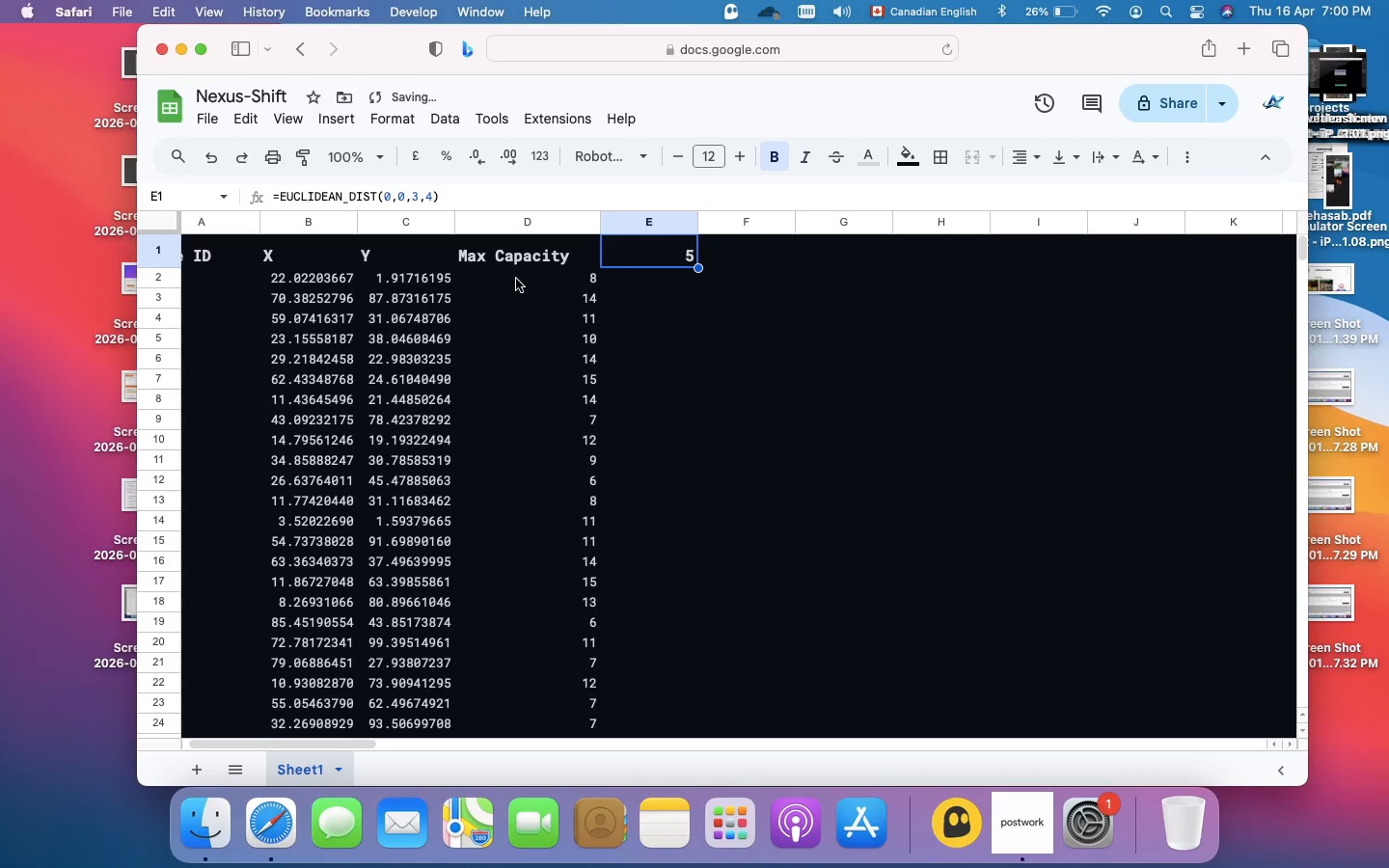 
scroll: coordinate [443, 312], scroll_direction: up, amount: 13.0
 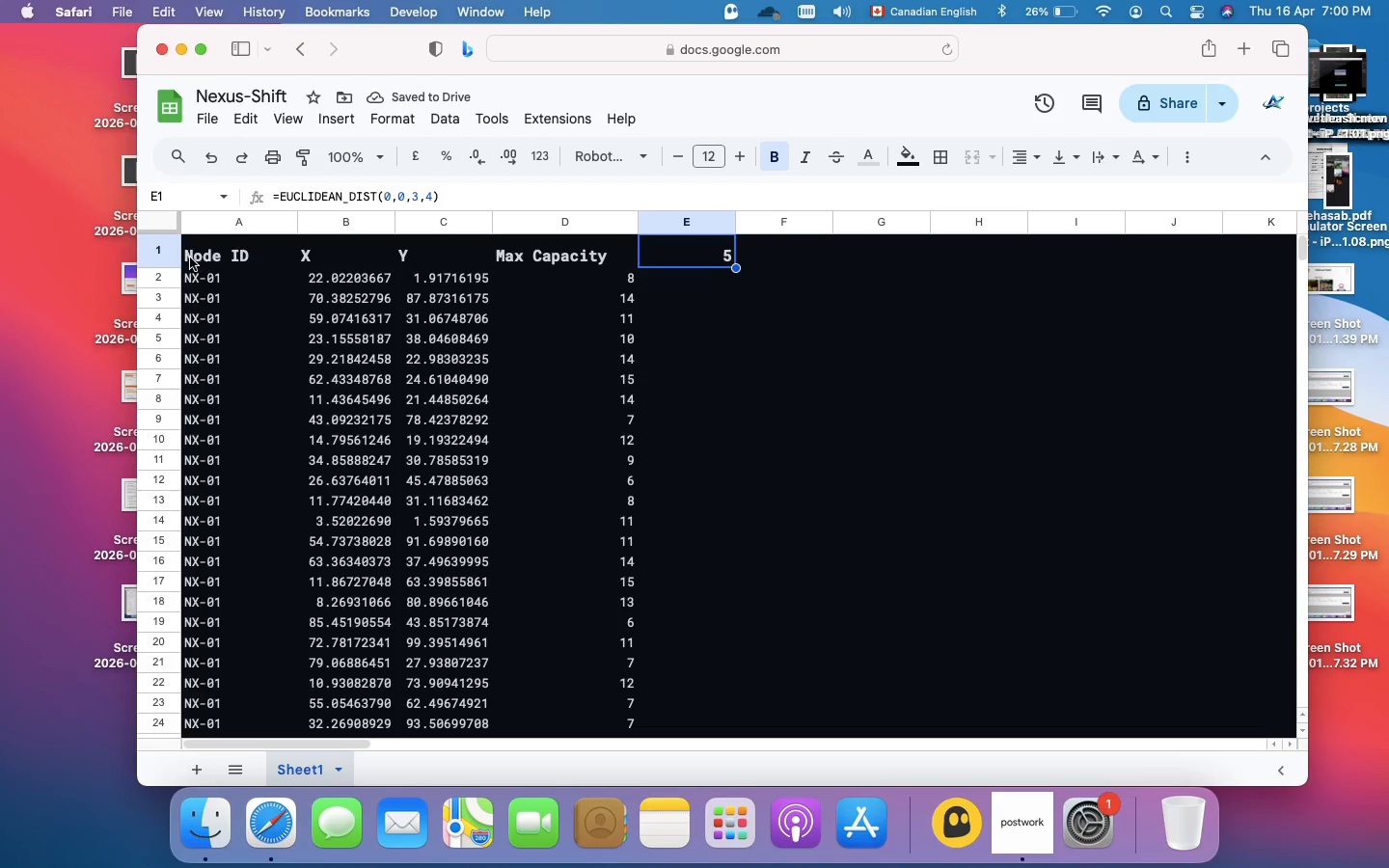 
left_click_drag(start_coordinate=[188, 258], to_coordinate=[600, 260])
 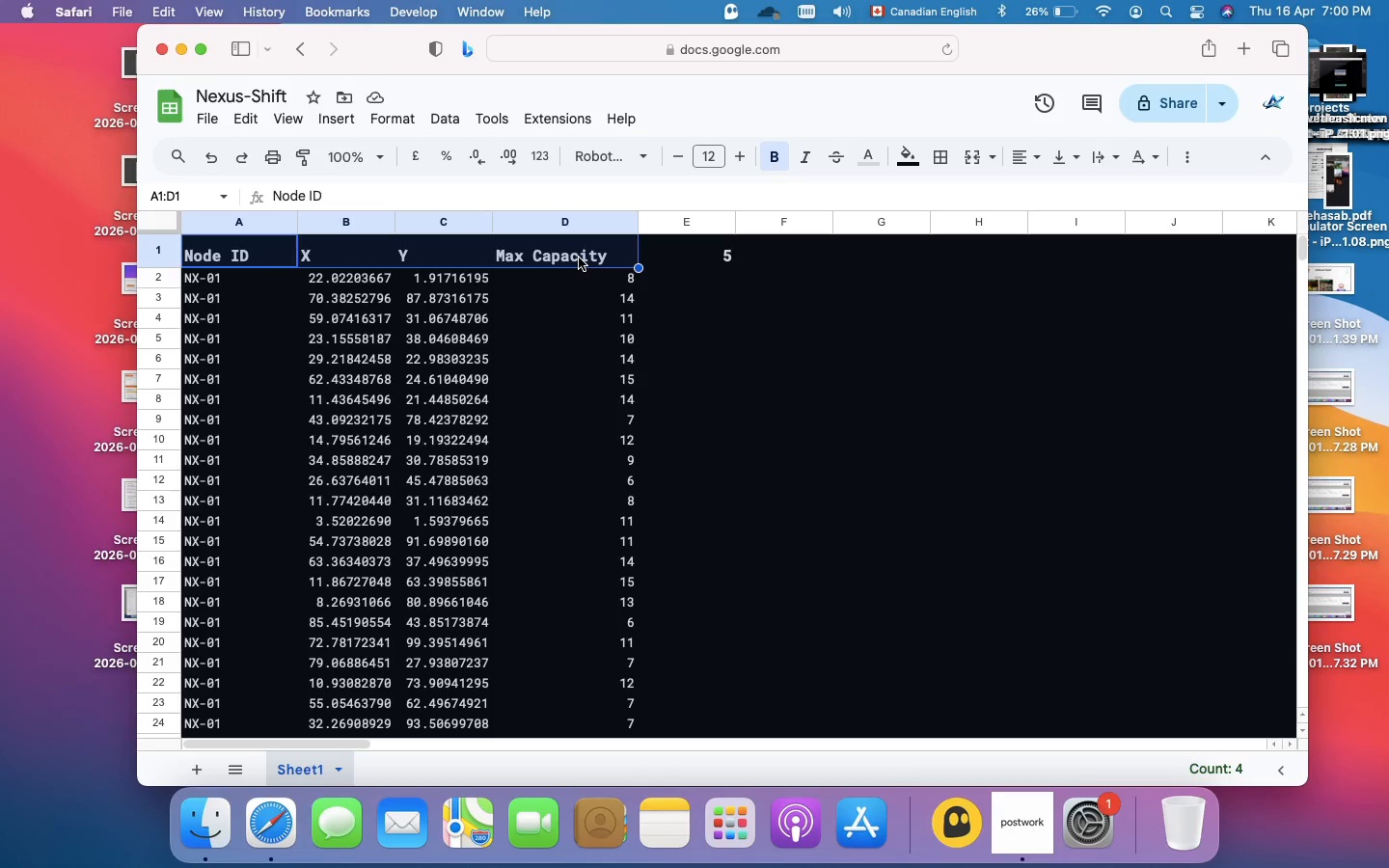 
wait(13.92)
 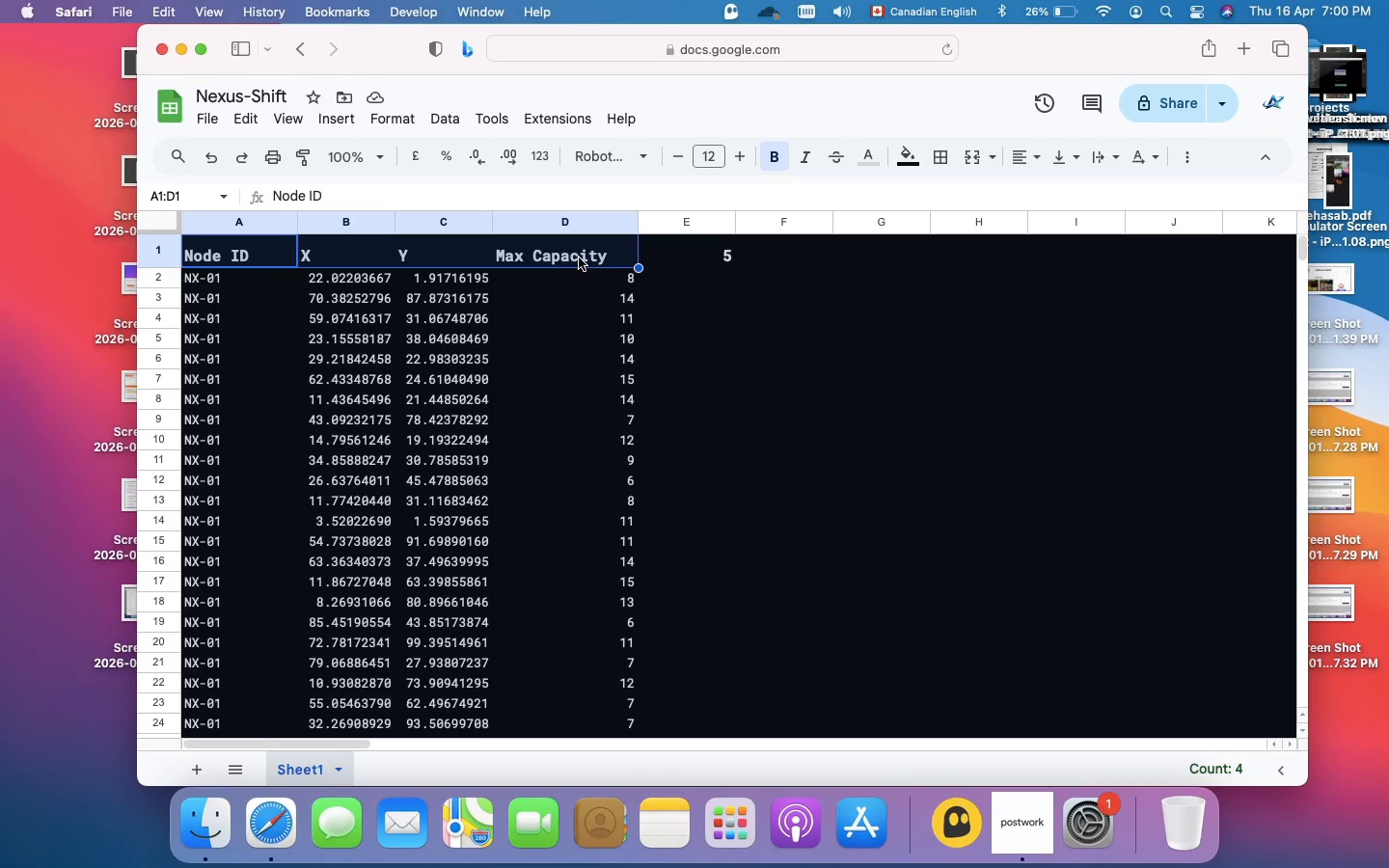 
left_click([903, 159])
 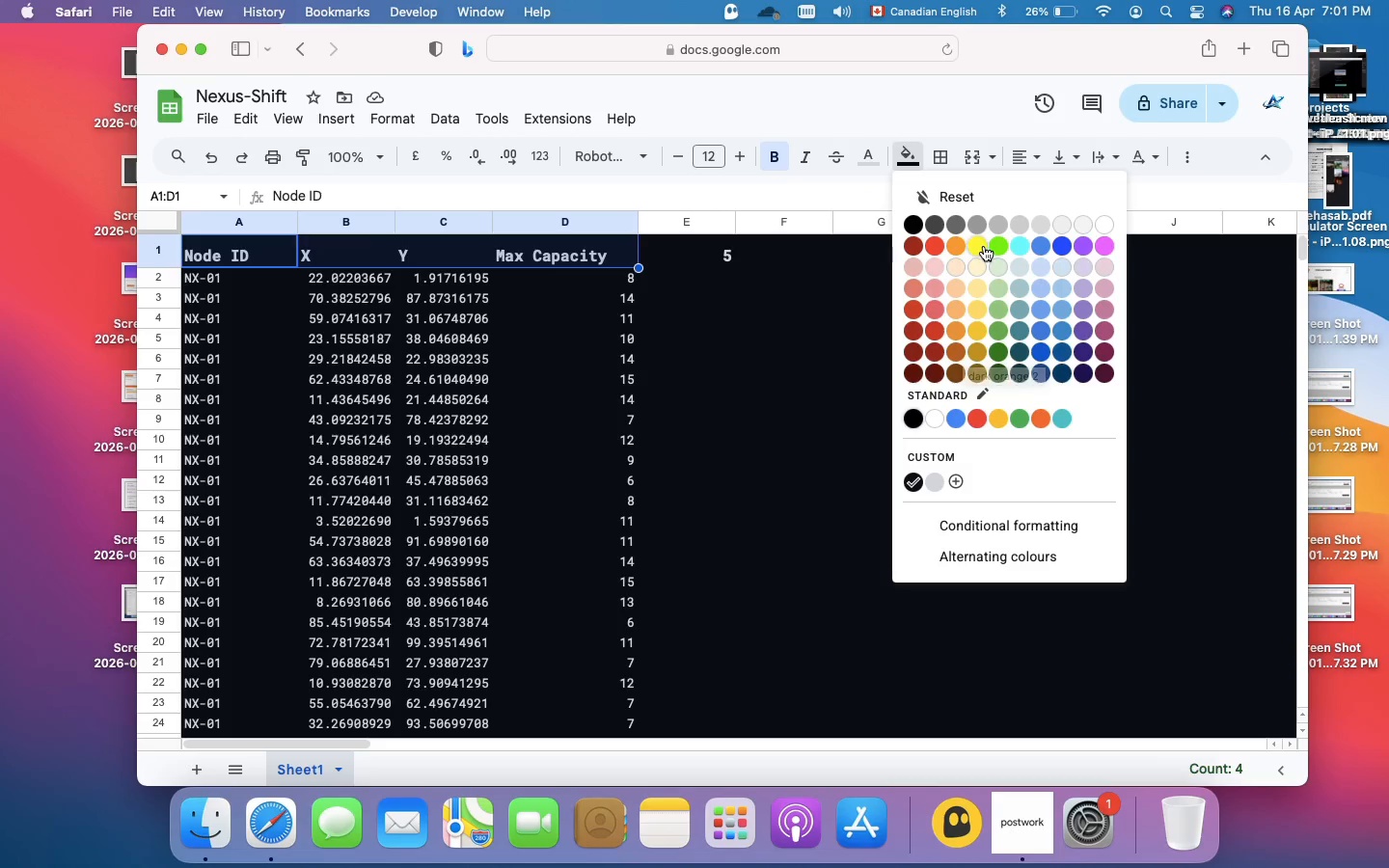 
left_click([981, 247])
 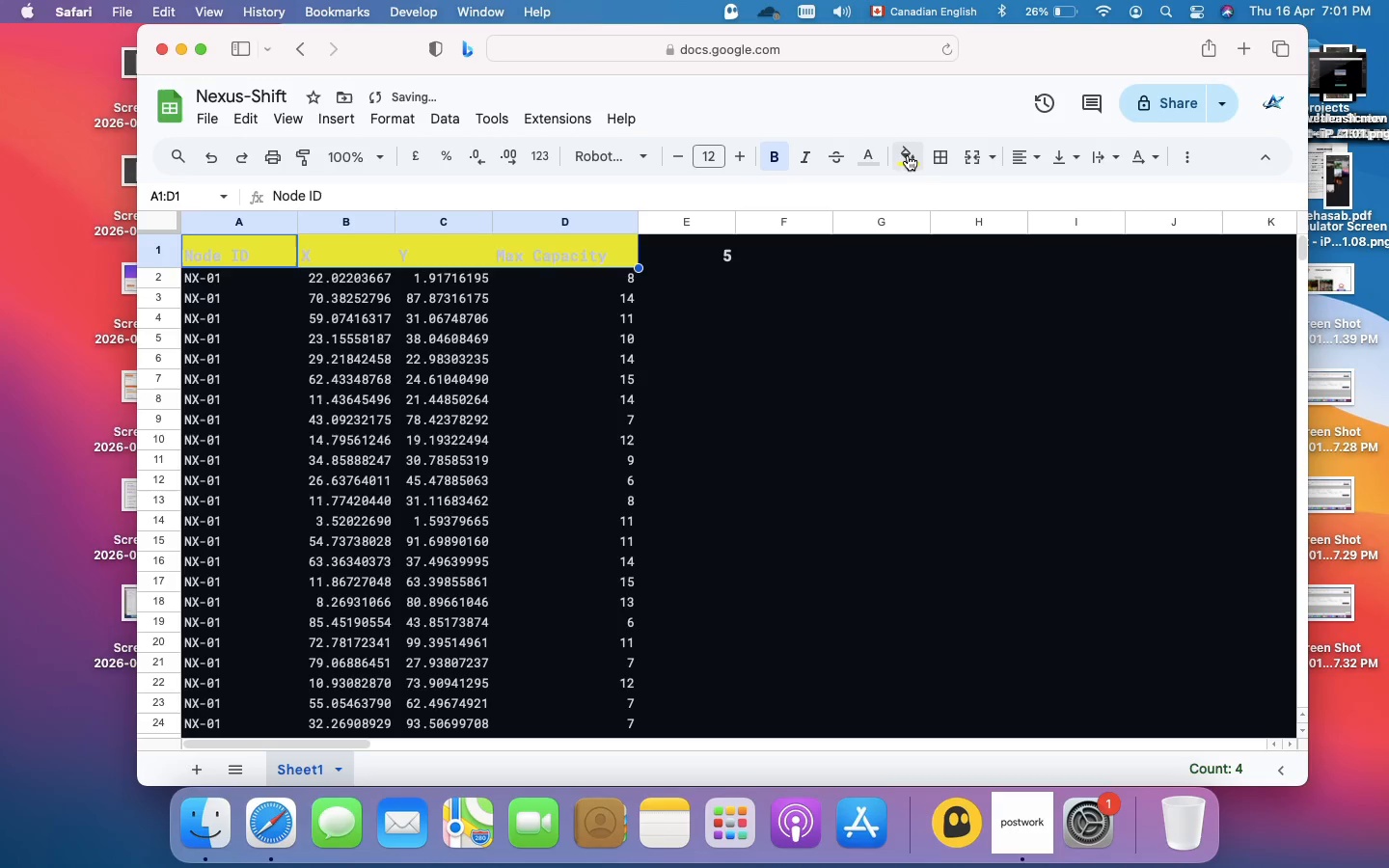 
left_click([904, 153])
 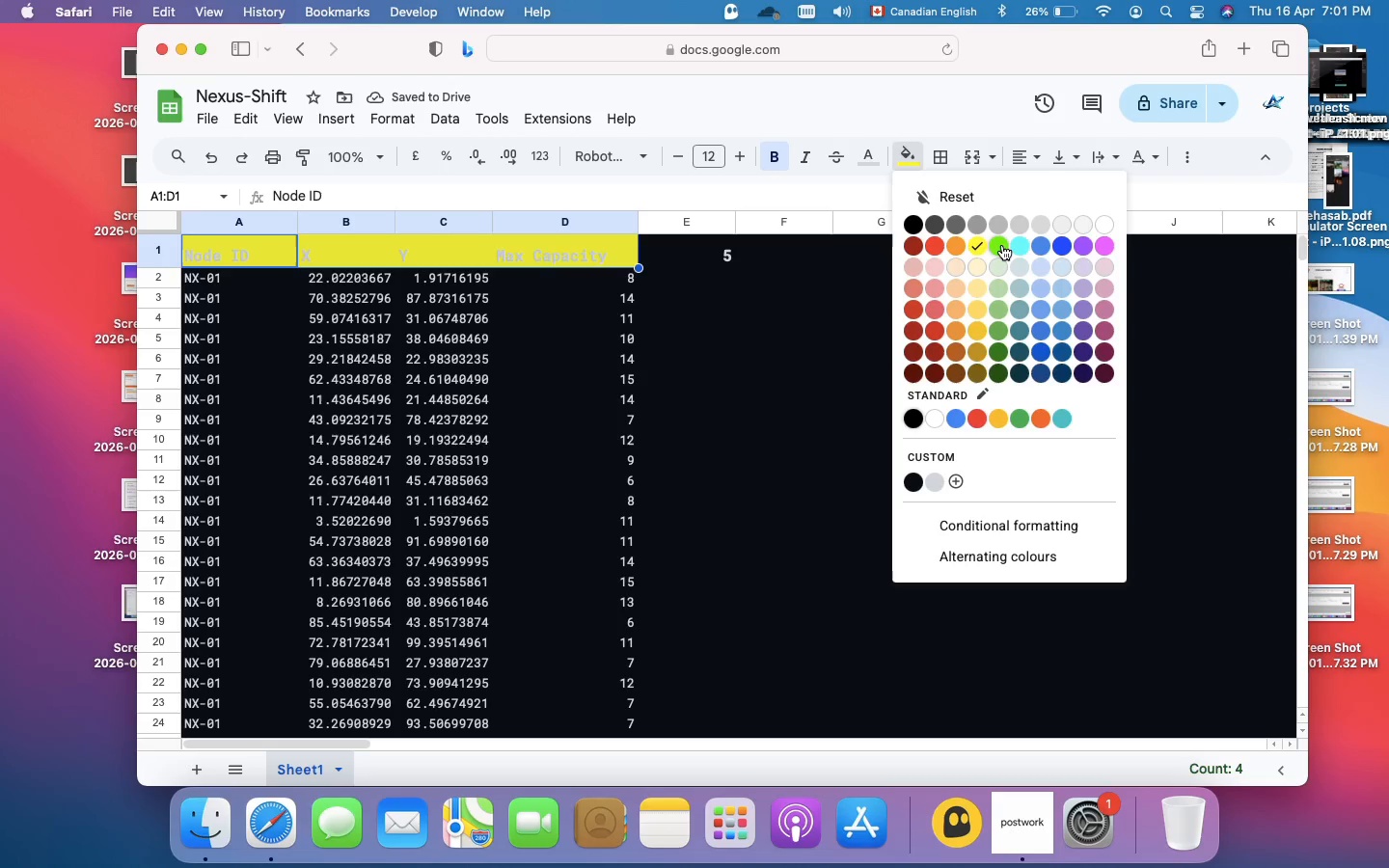 
left_click([1002, 245])
 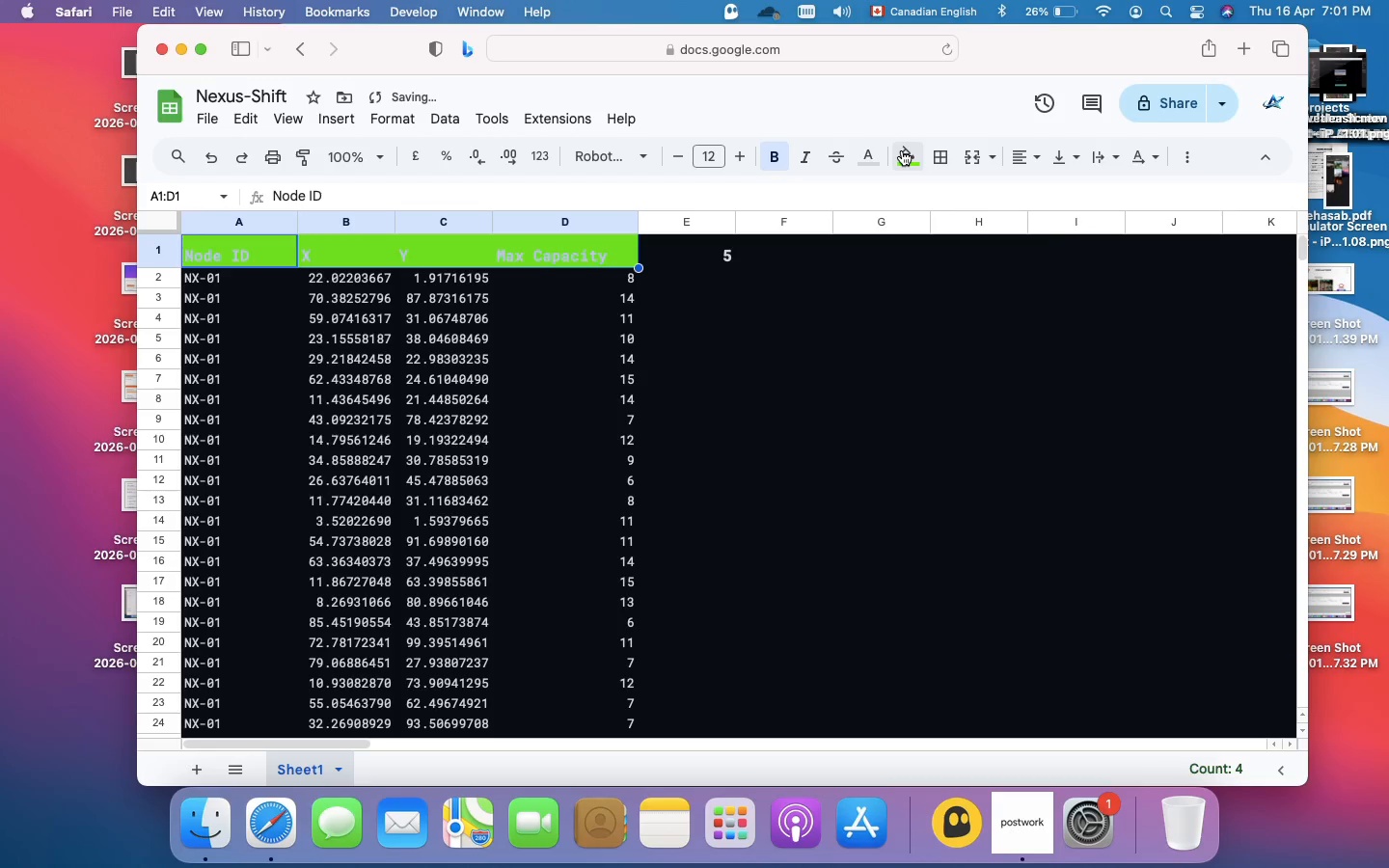 
left_click([903, 150])
 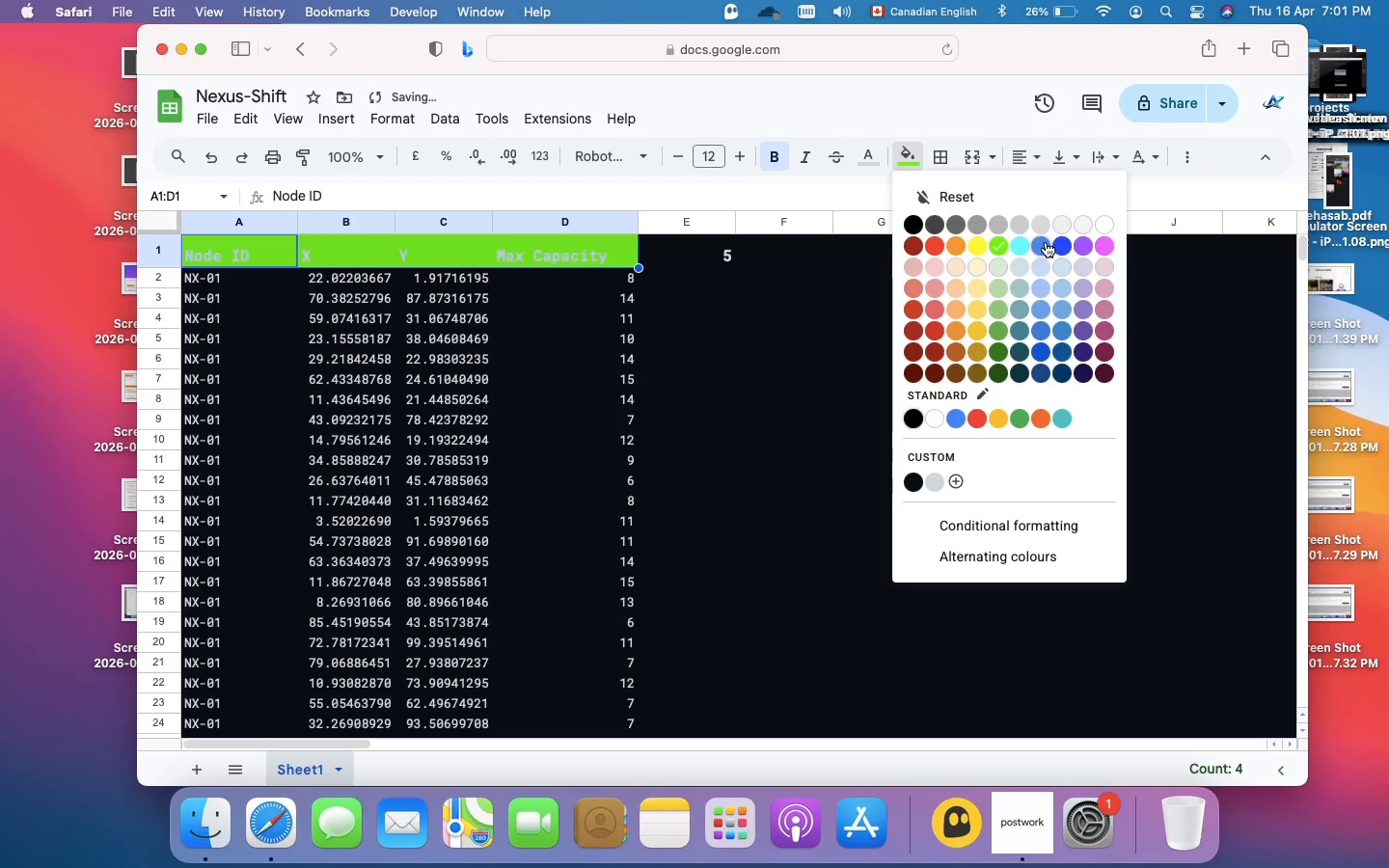 
left_click([1046, 242])
 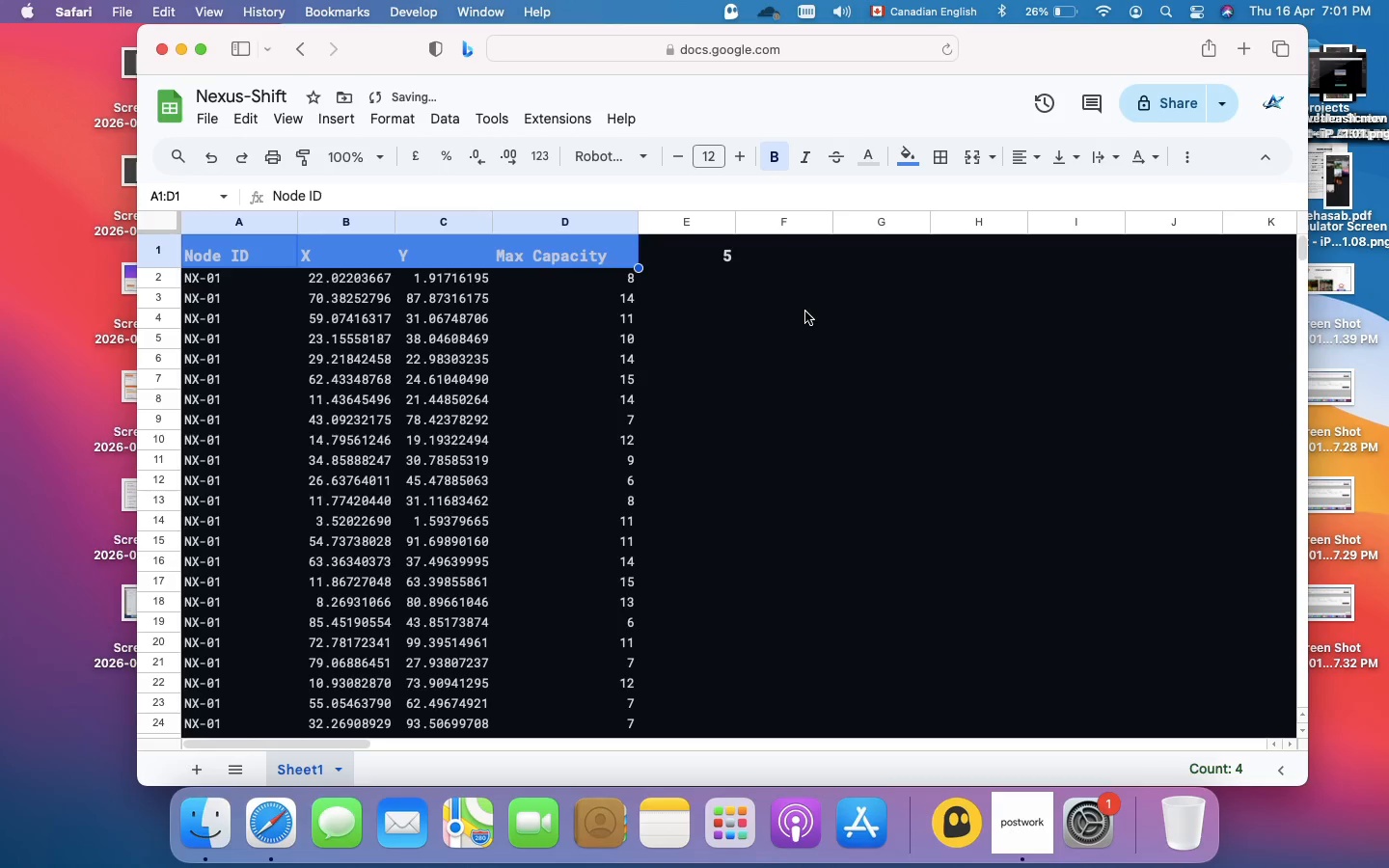 
left_click([805, 312])
 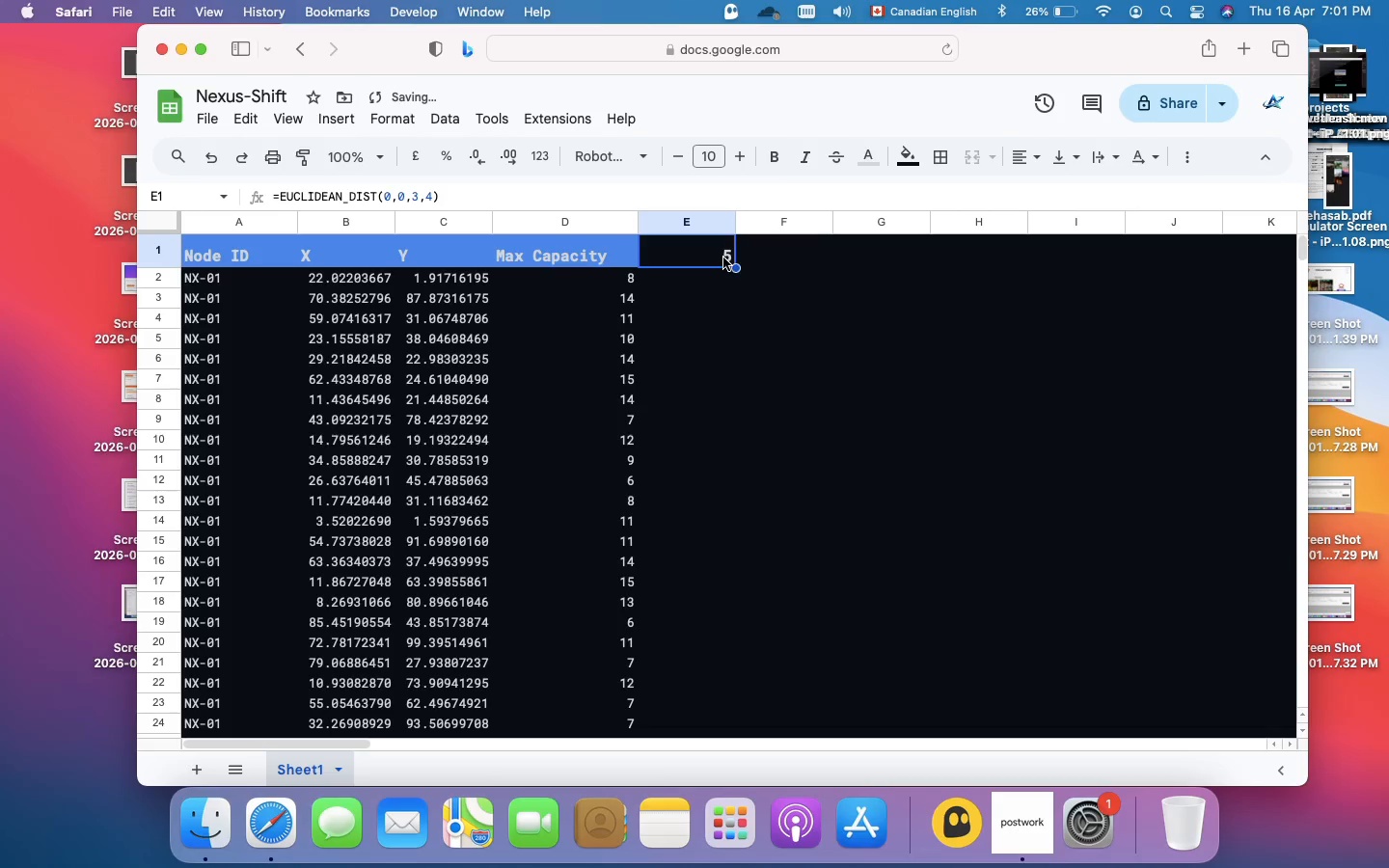 
double_click([723, 258])
 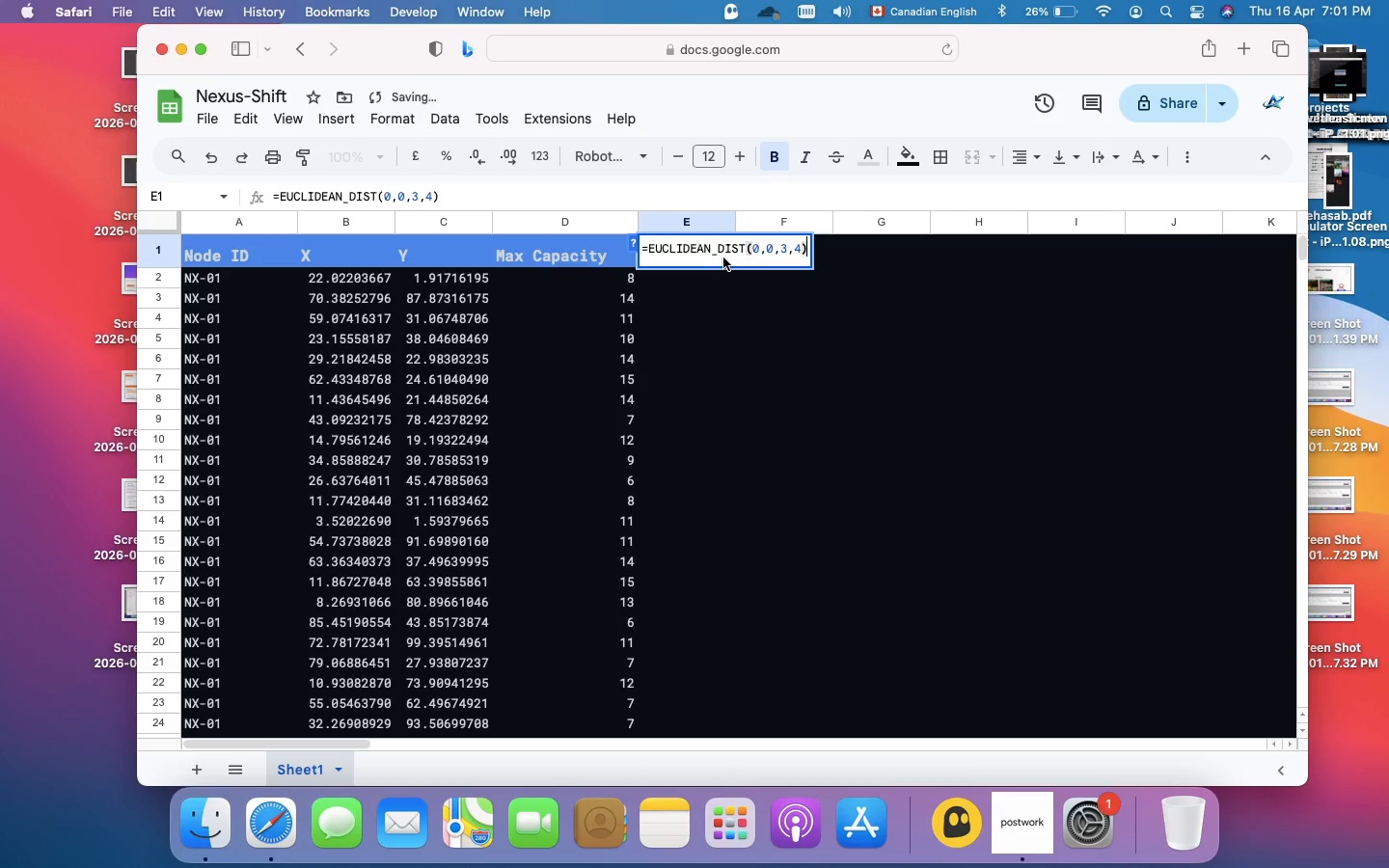 
key(Meta+A)
 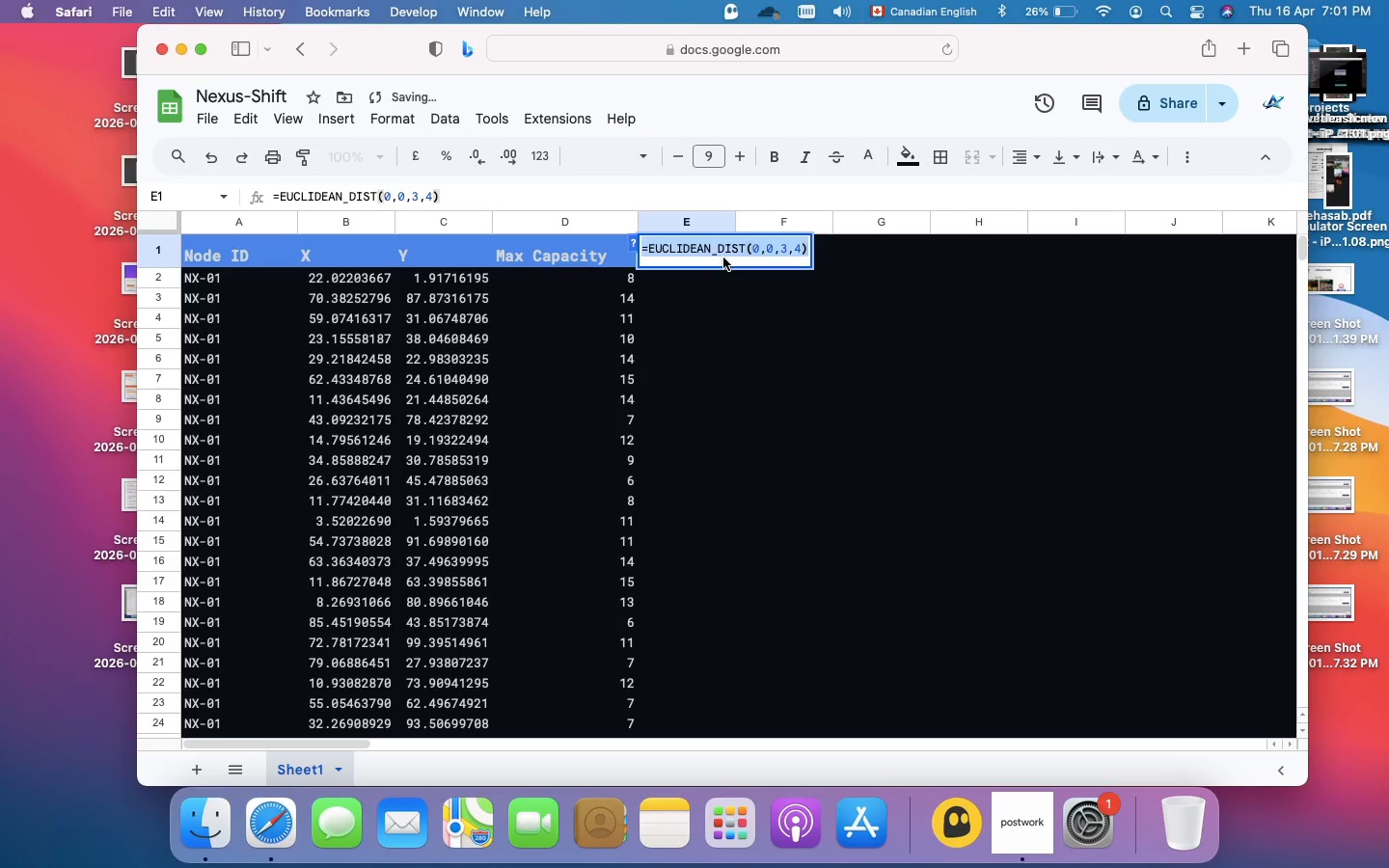 
key(Backspace)
 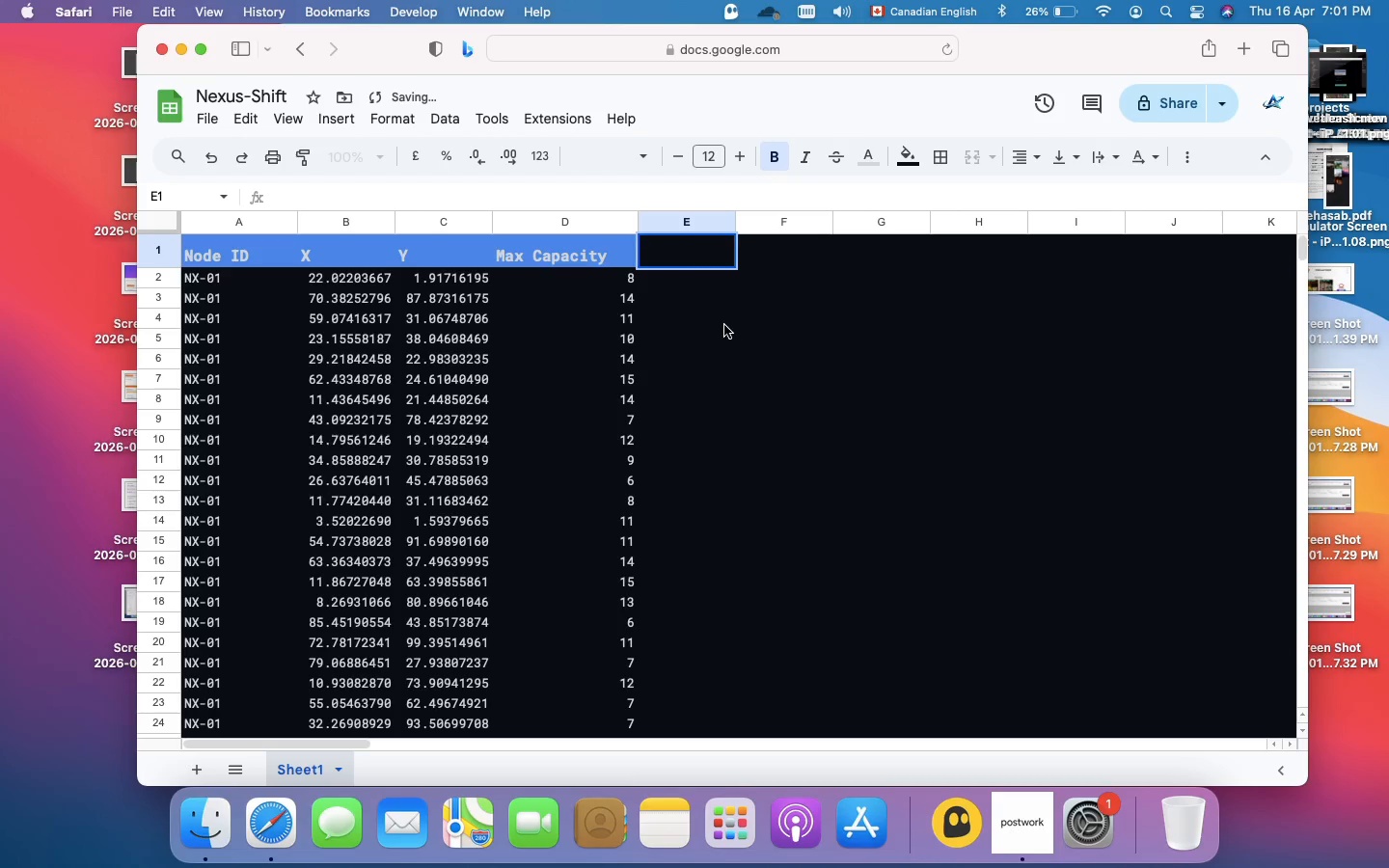 
left_click([724, 323])
 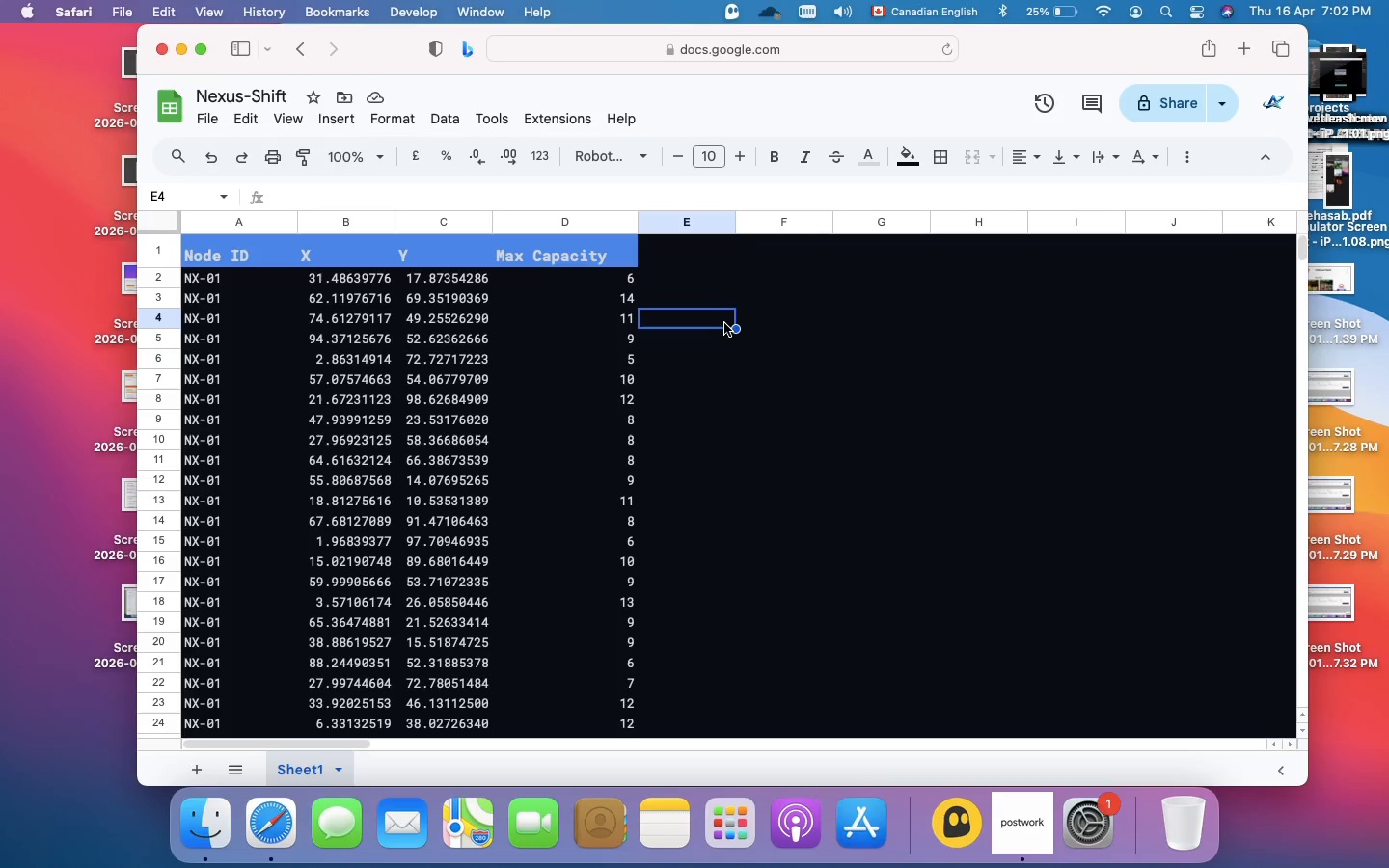 
wait(72.9)
 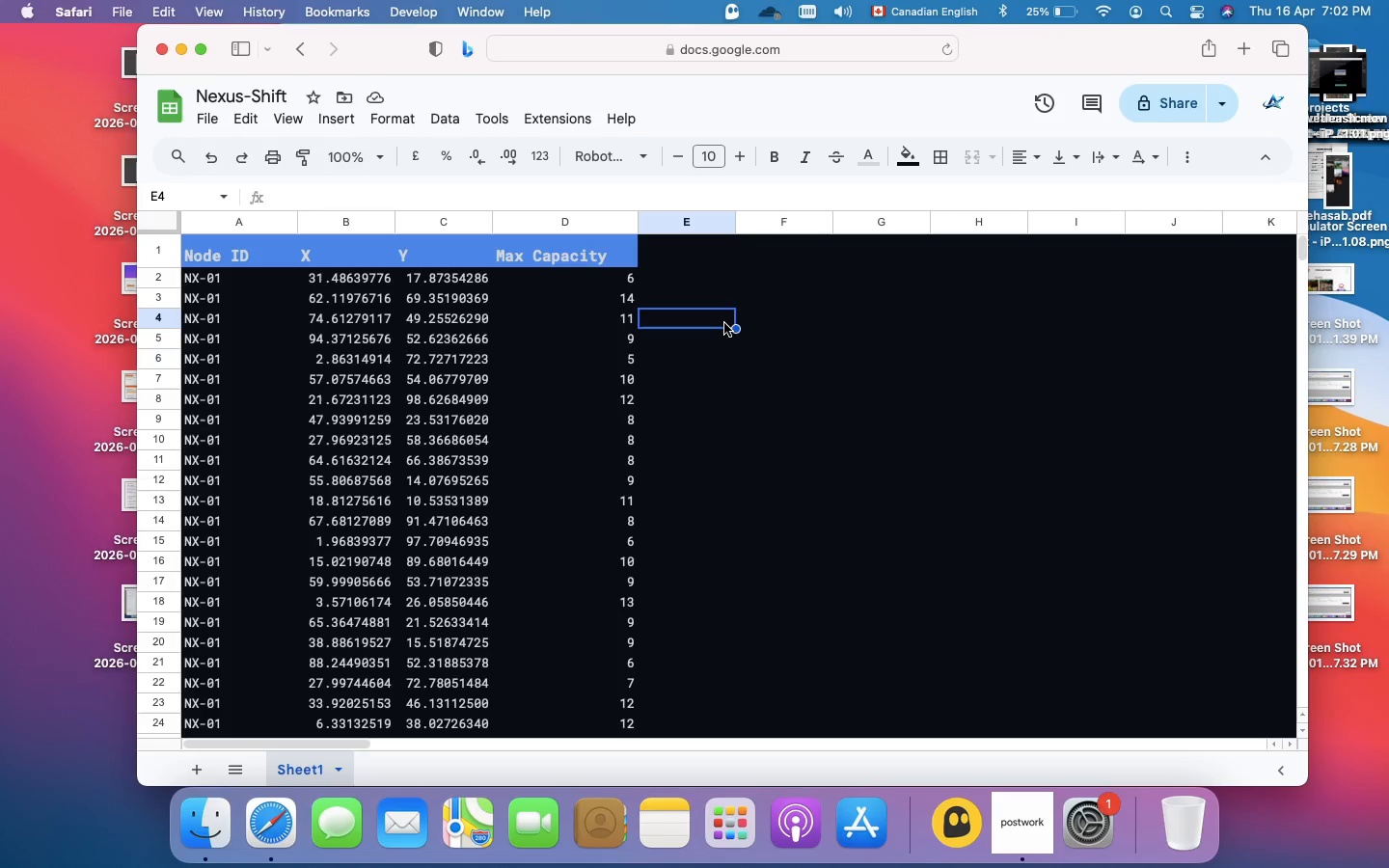 
left_click([714, 252])
 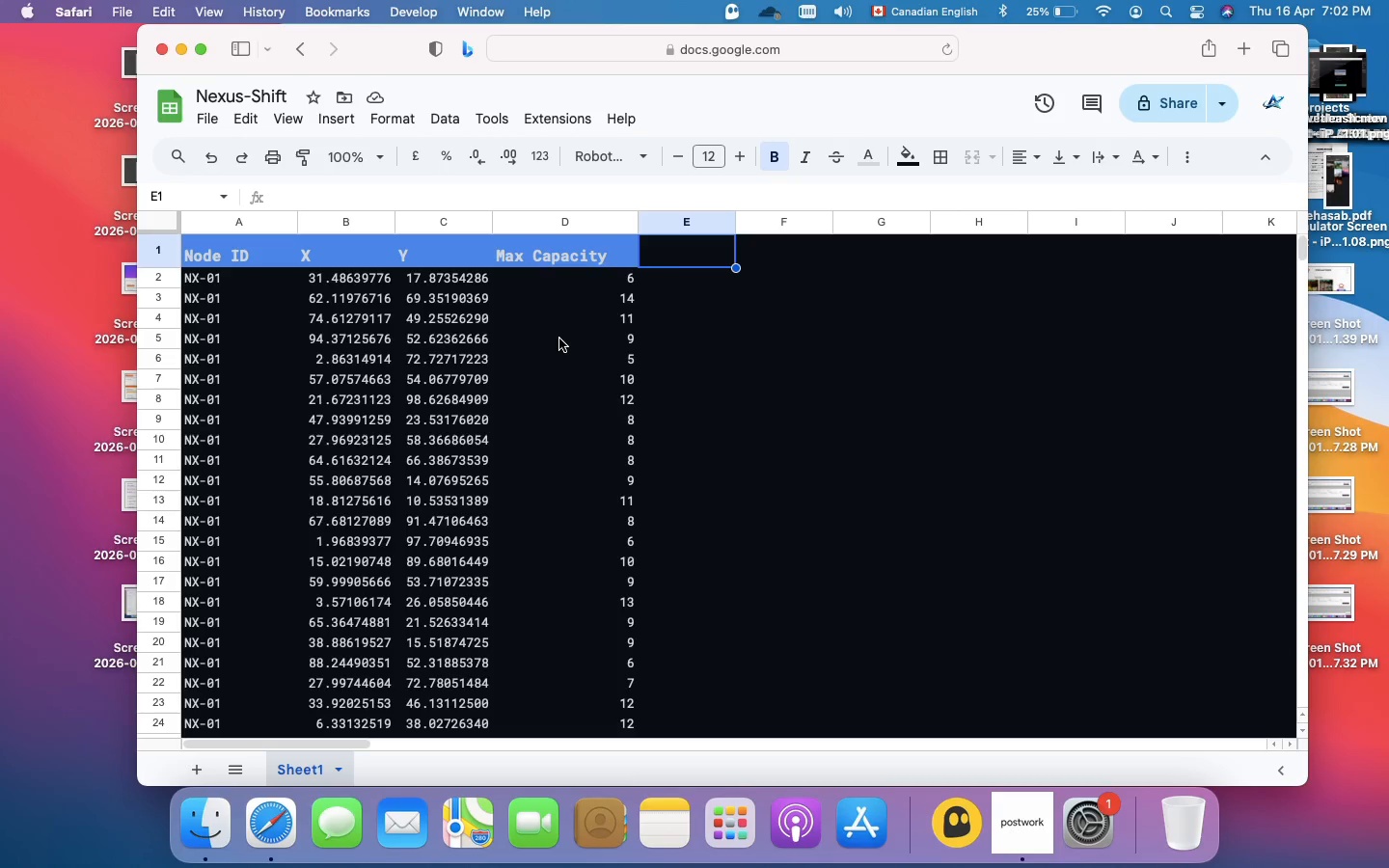 
scroll: coordinate [559, 339], scroll_direction: up, amount: 24.0
 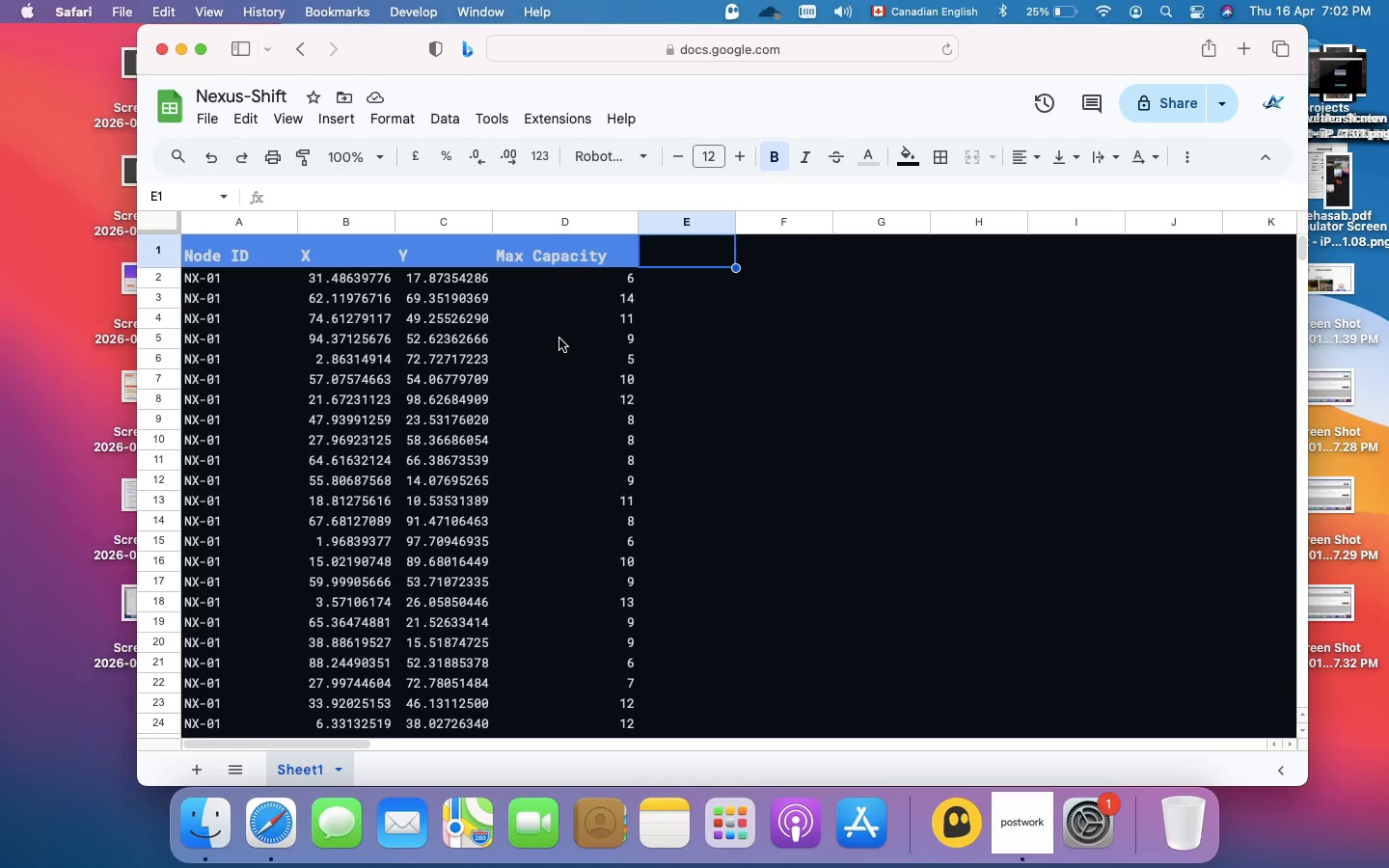 
left_click([559, 339])
 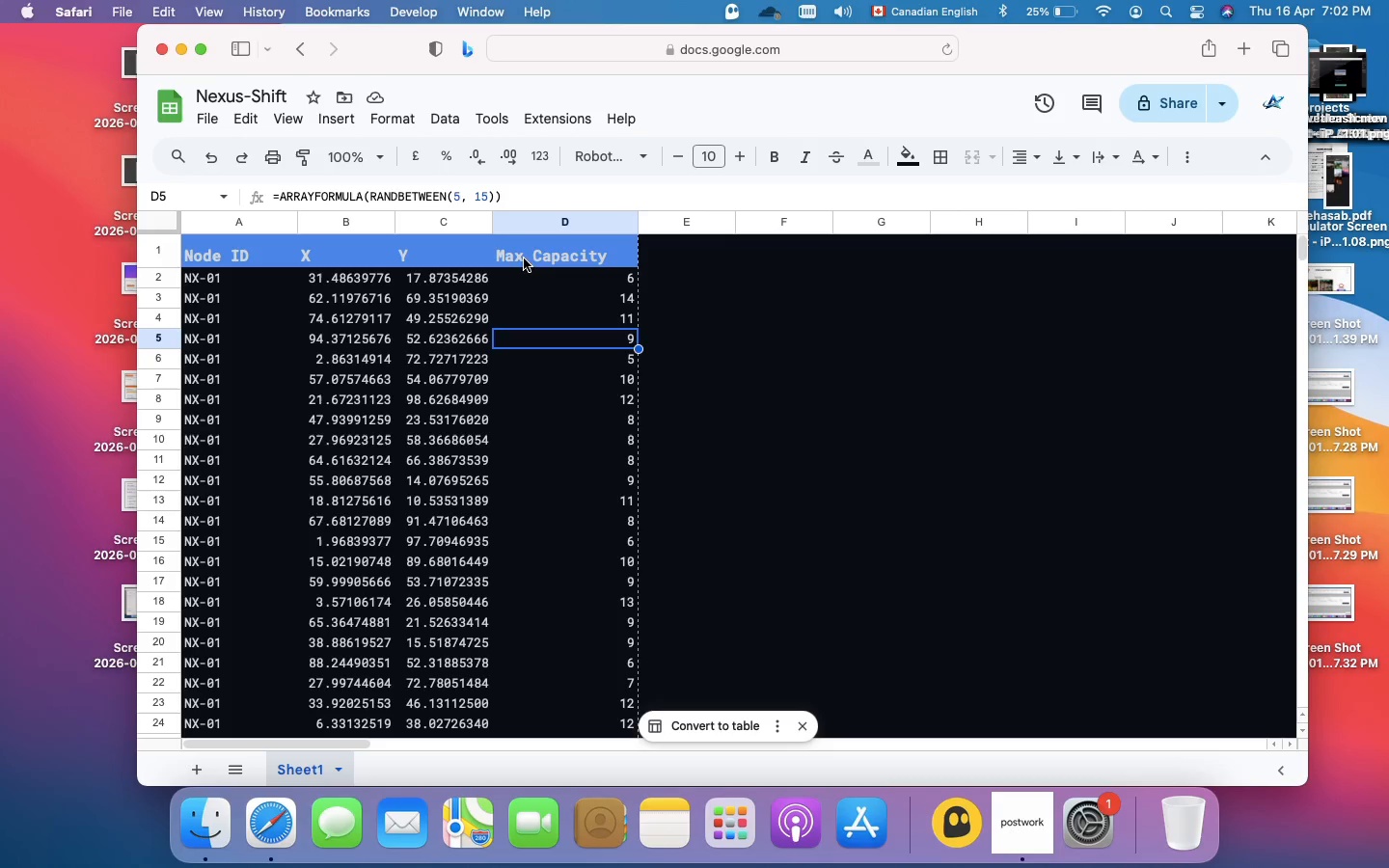 
left_click([539, 256])
 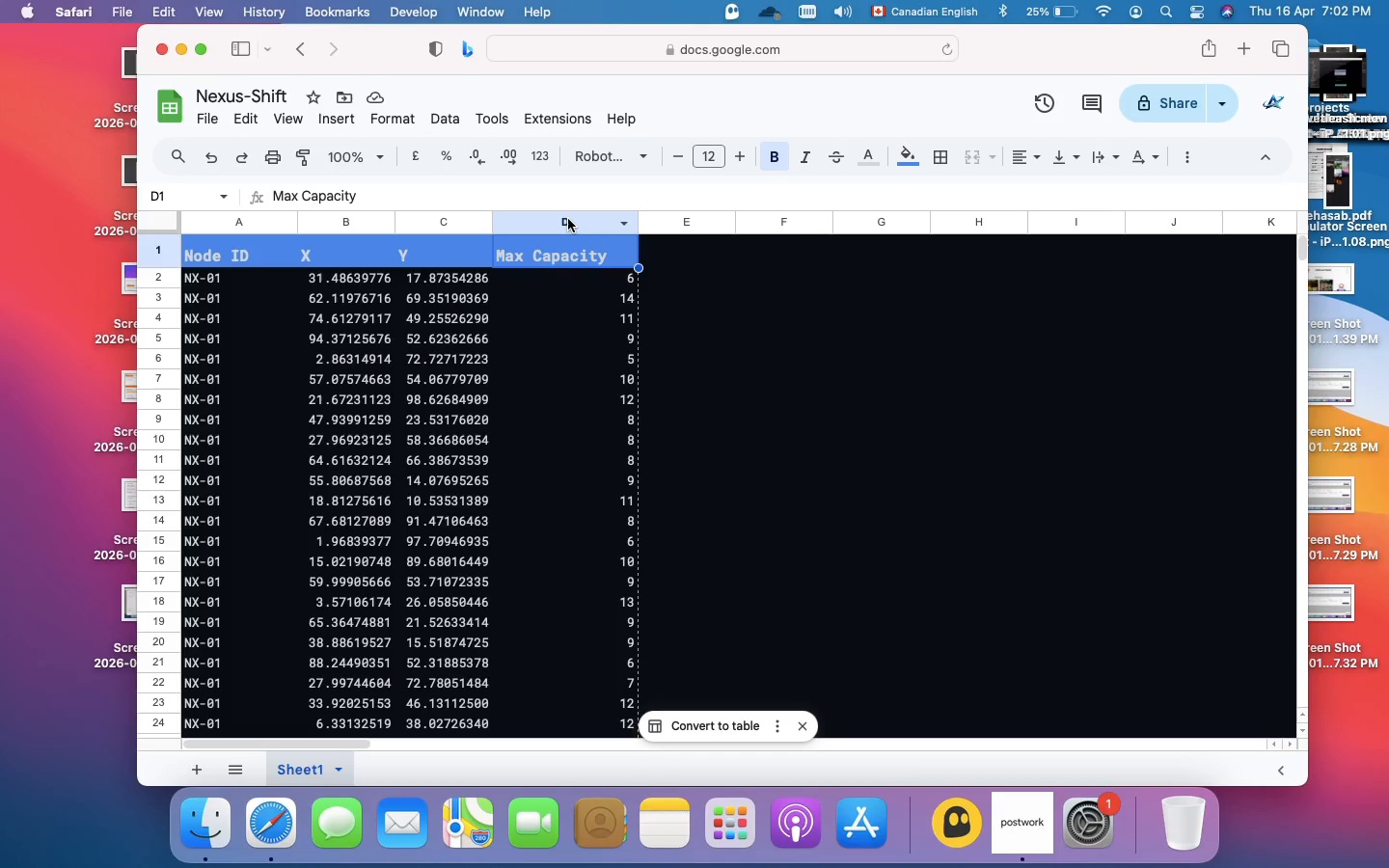 
left_click([568, 219])
 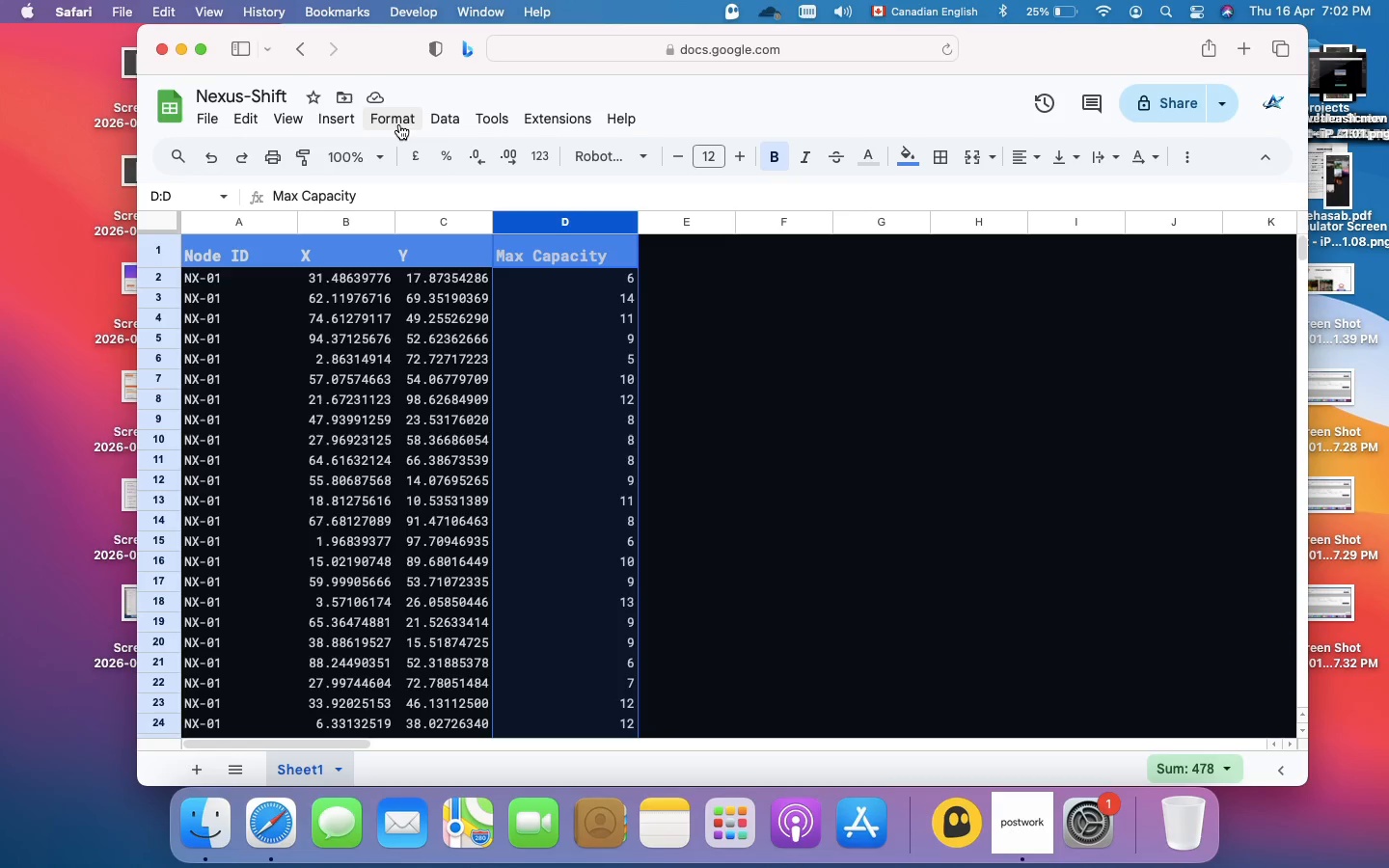 
left_click([392, 122])
 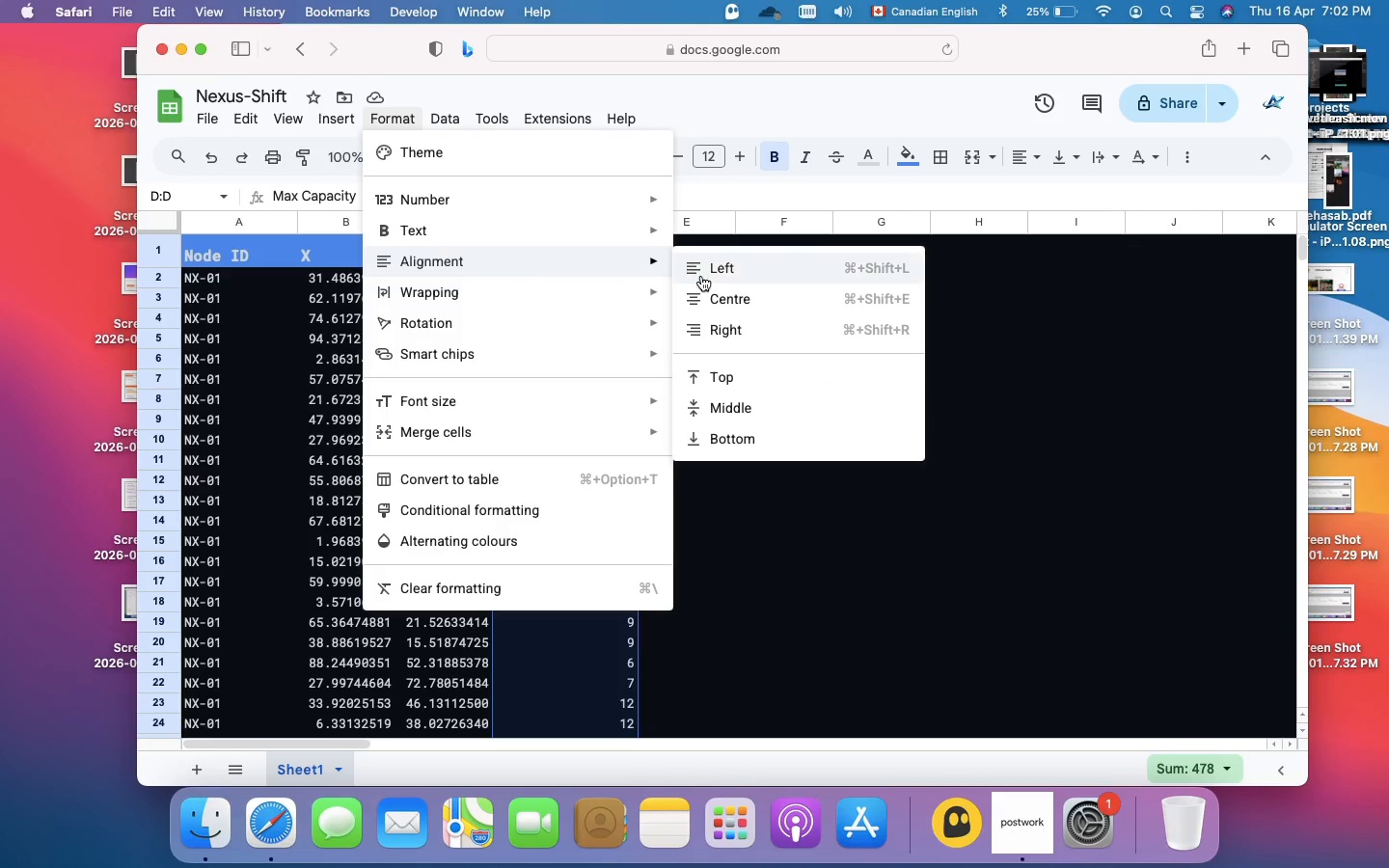 
left_click([717, 295])
 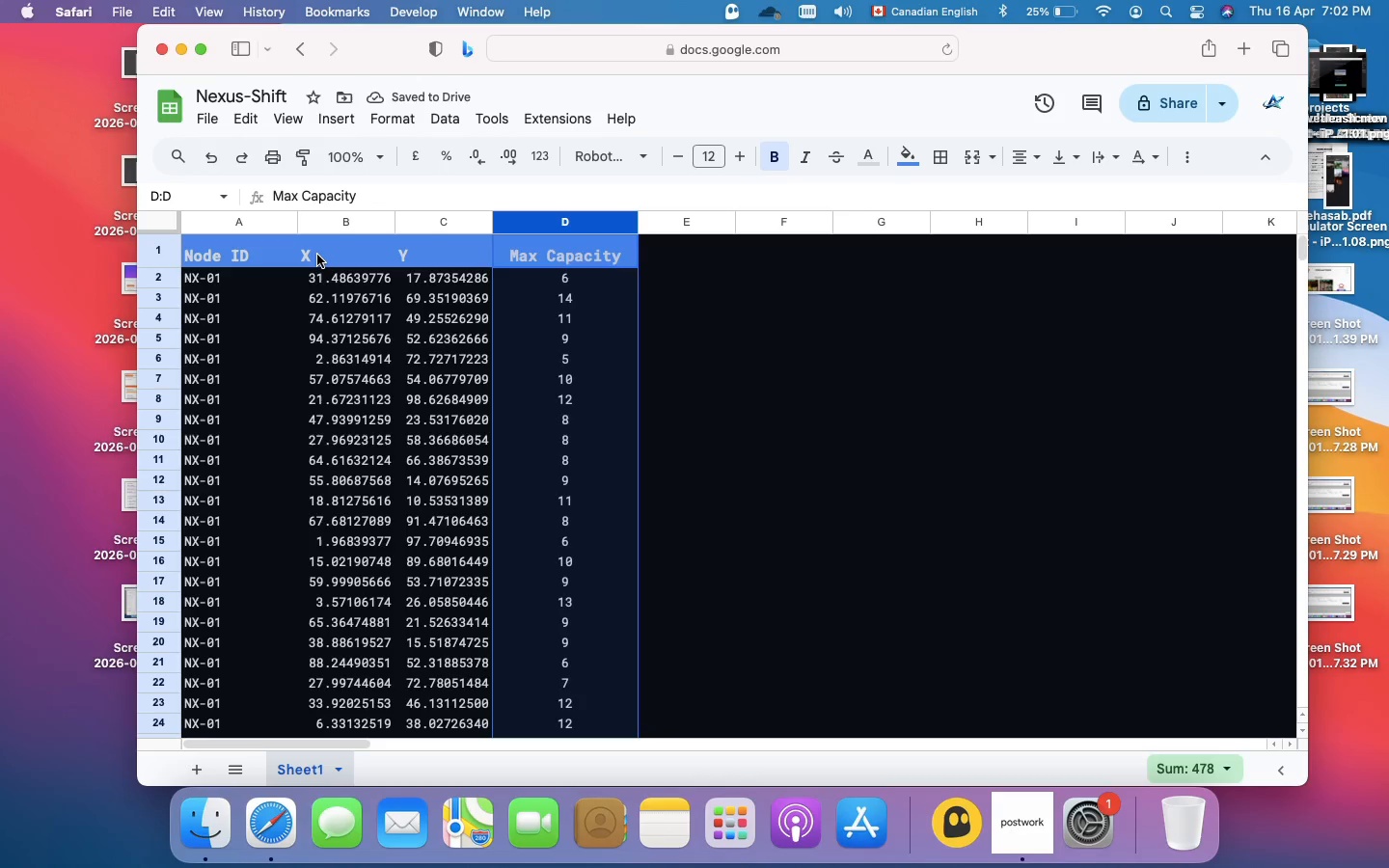 
left_click([317, 255])
 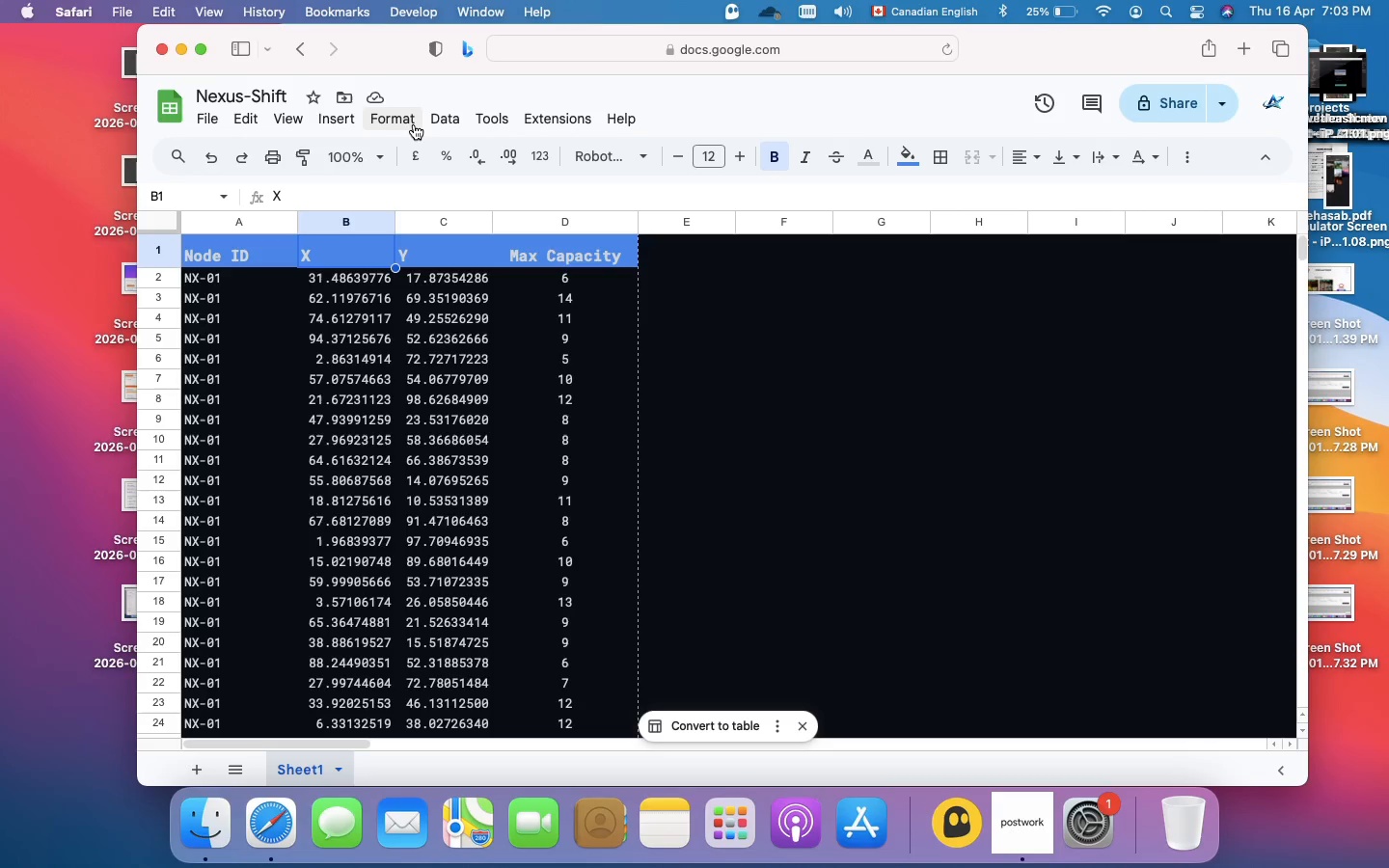 
left_click([402, 124])
 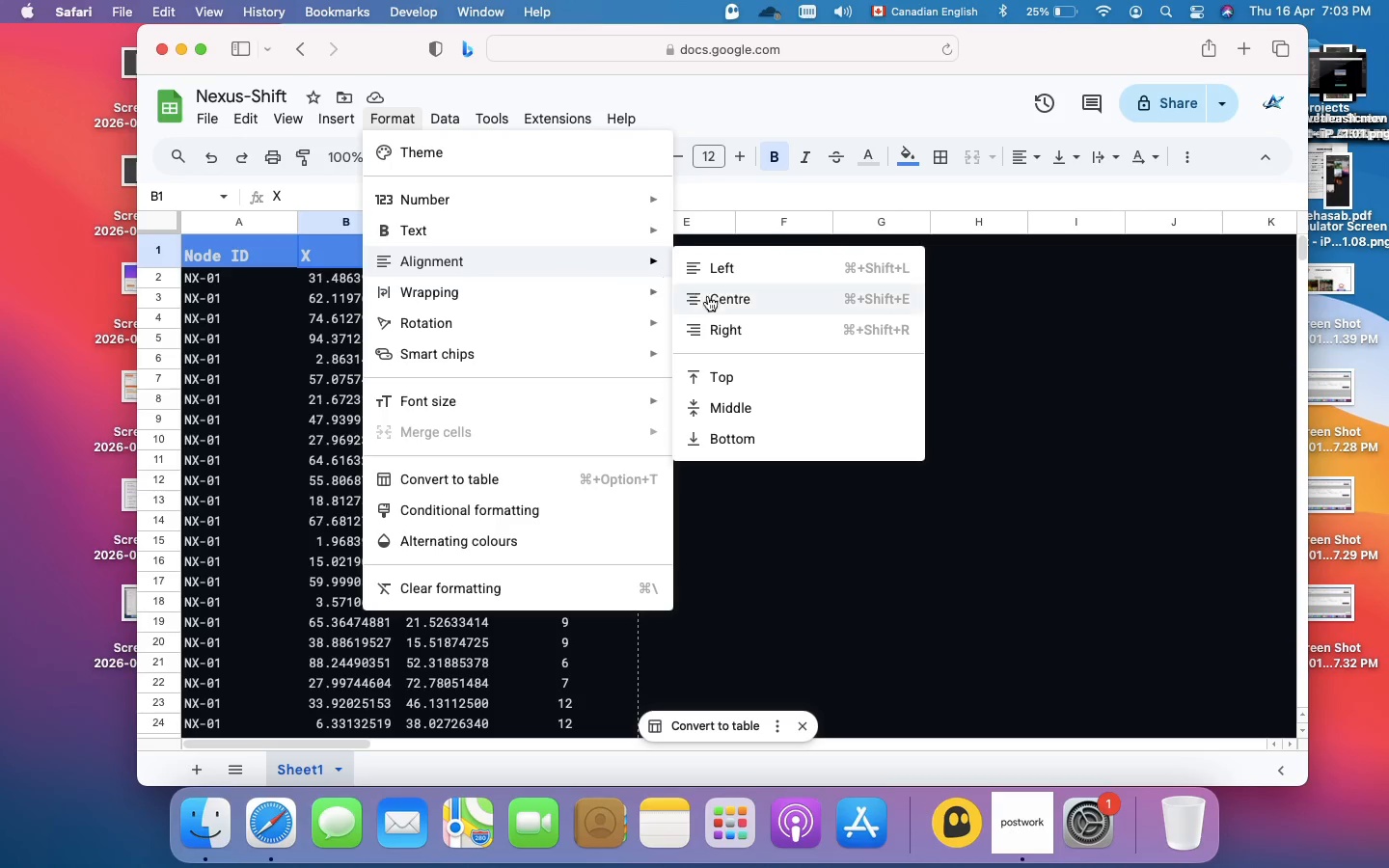 
left_click([717, 303])
 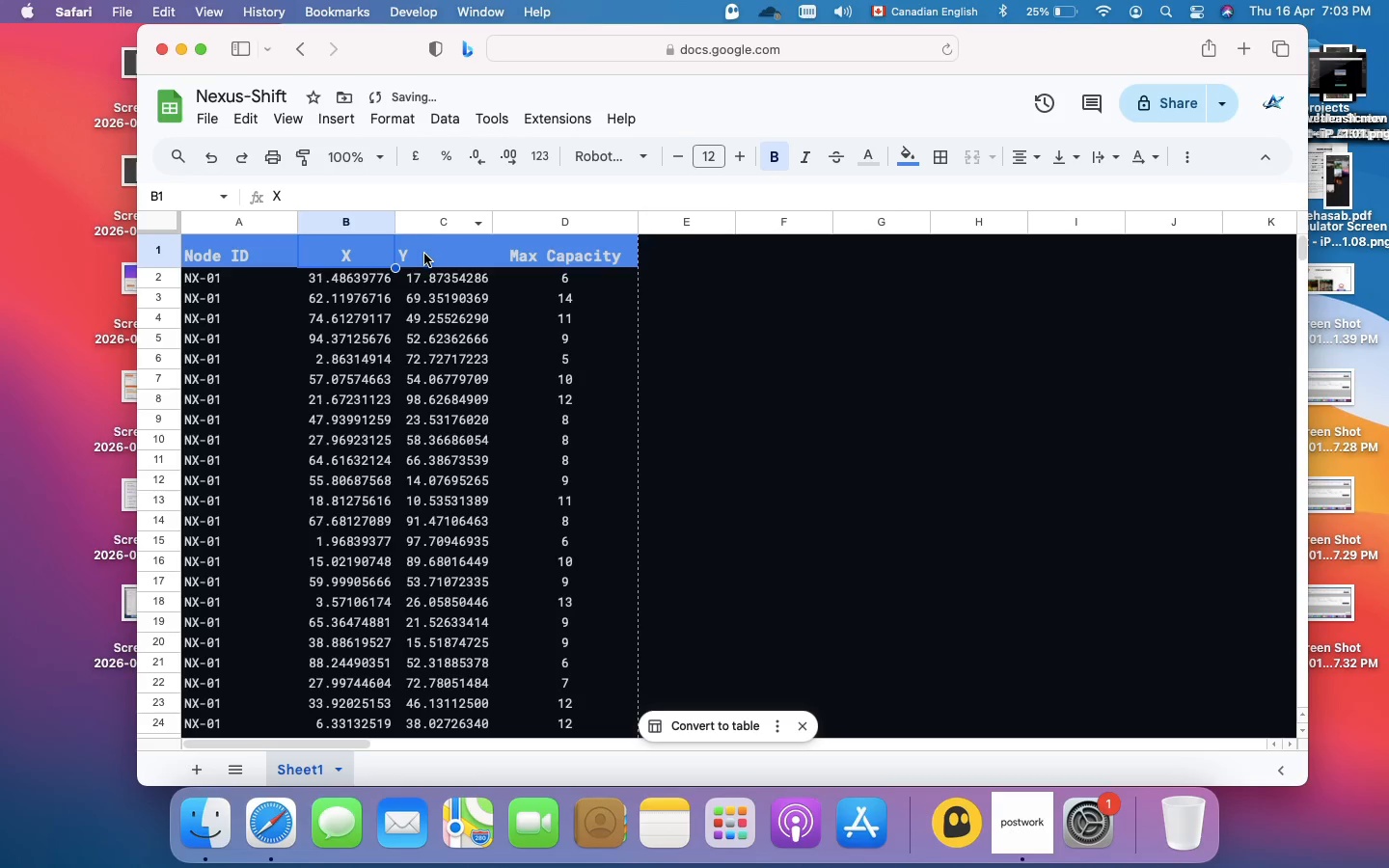 
left_click([424, 254])
 